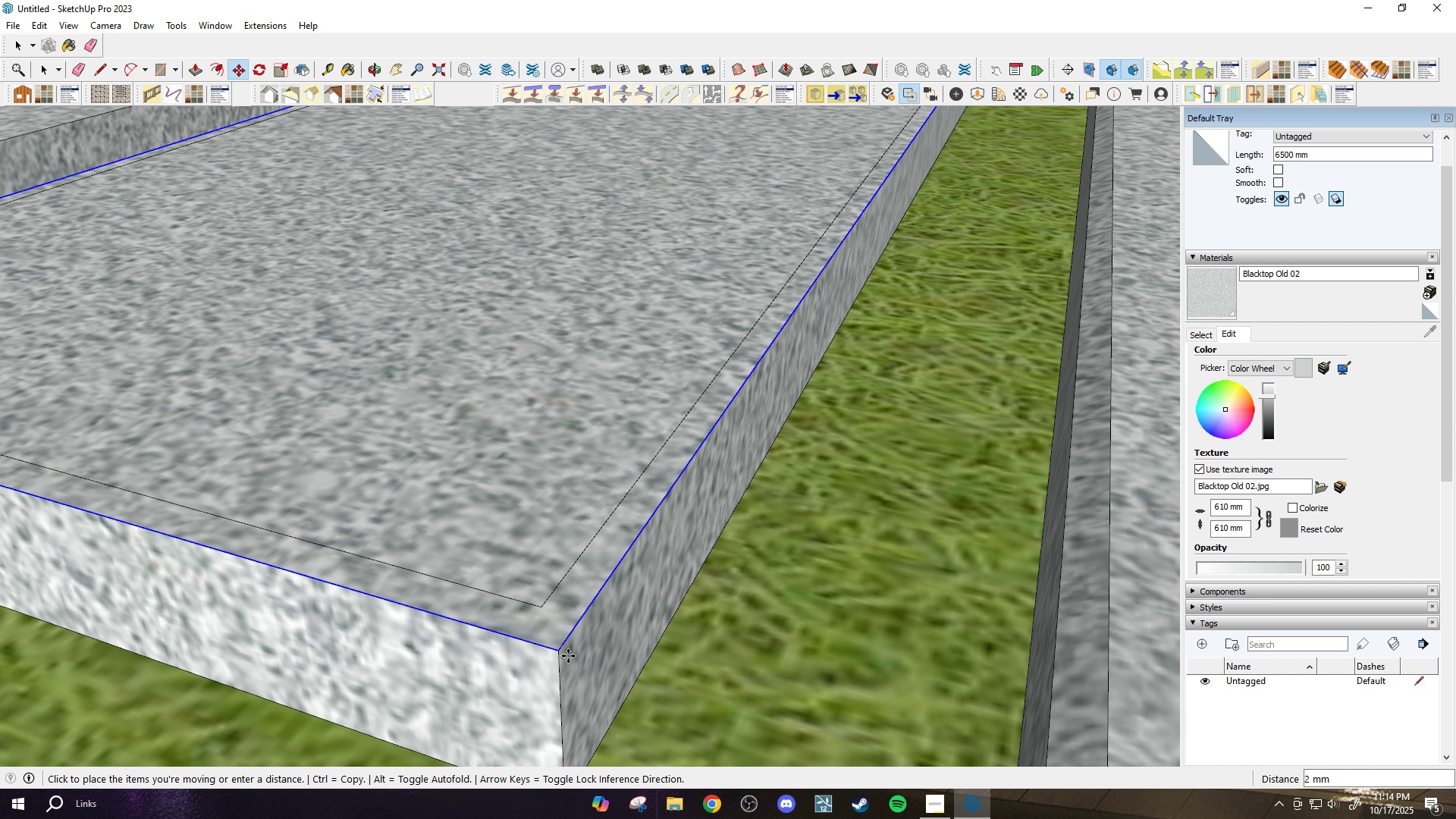 
key(ArrowUp)
 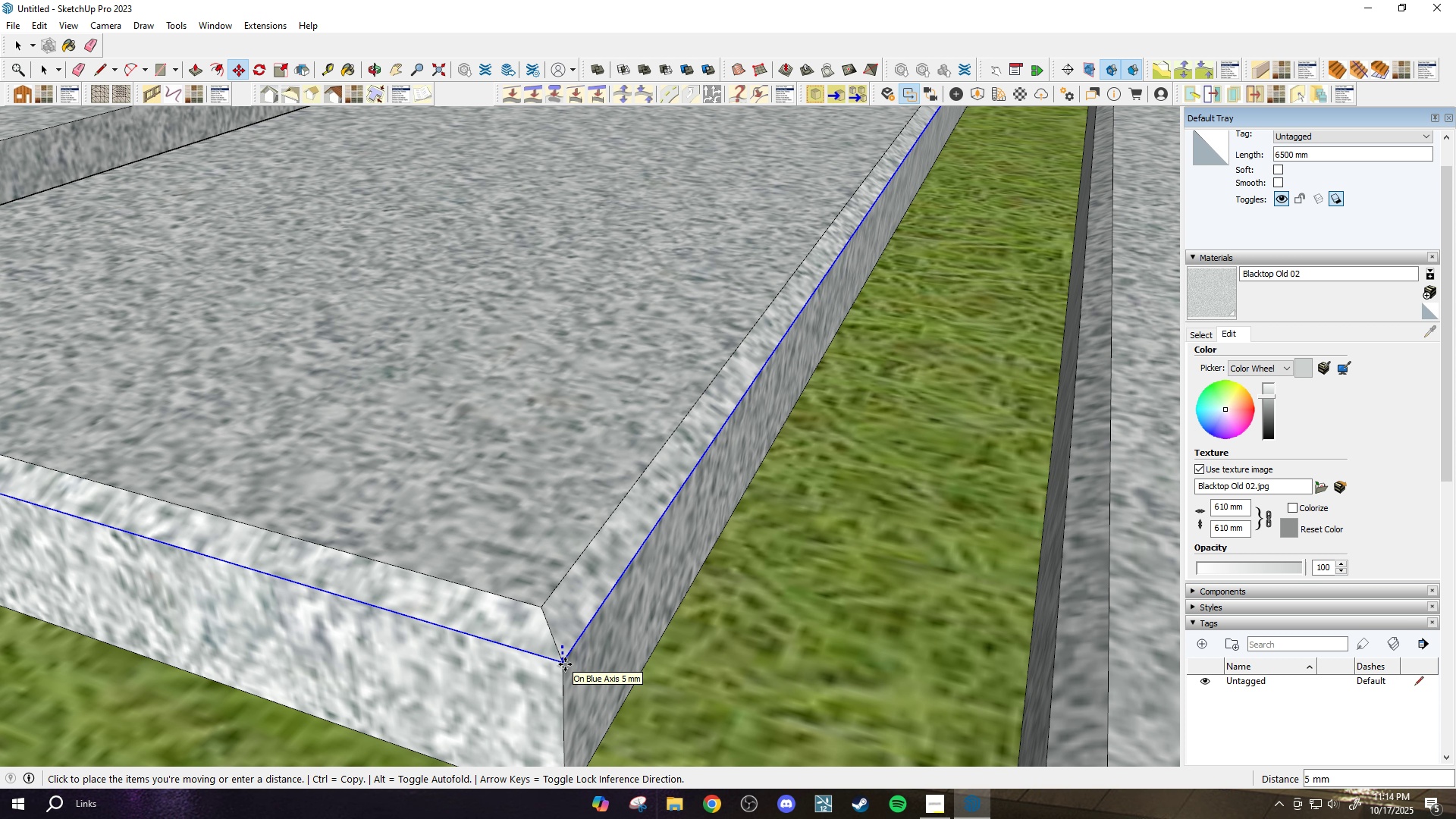 
key(5)
 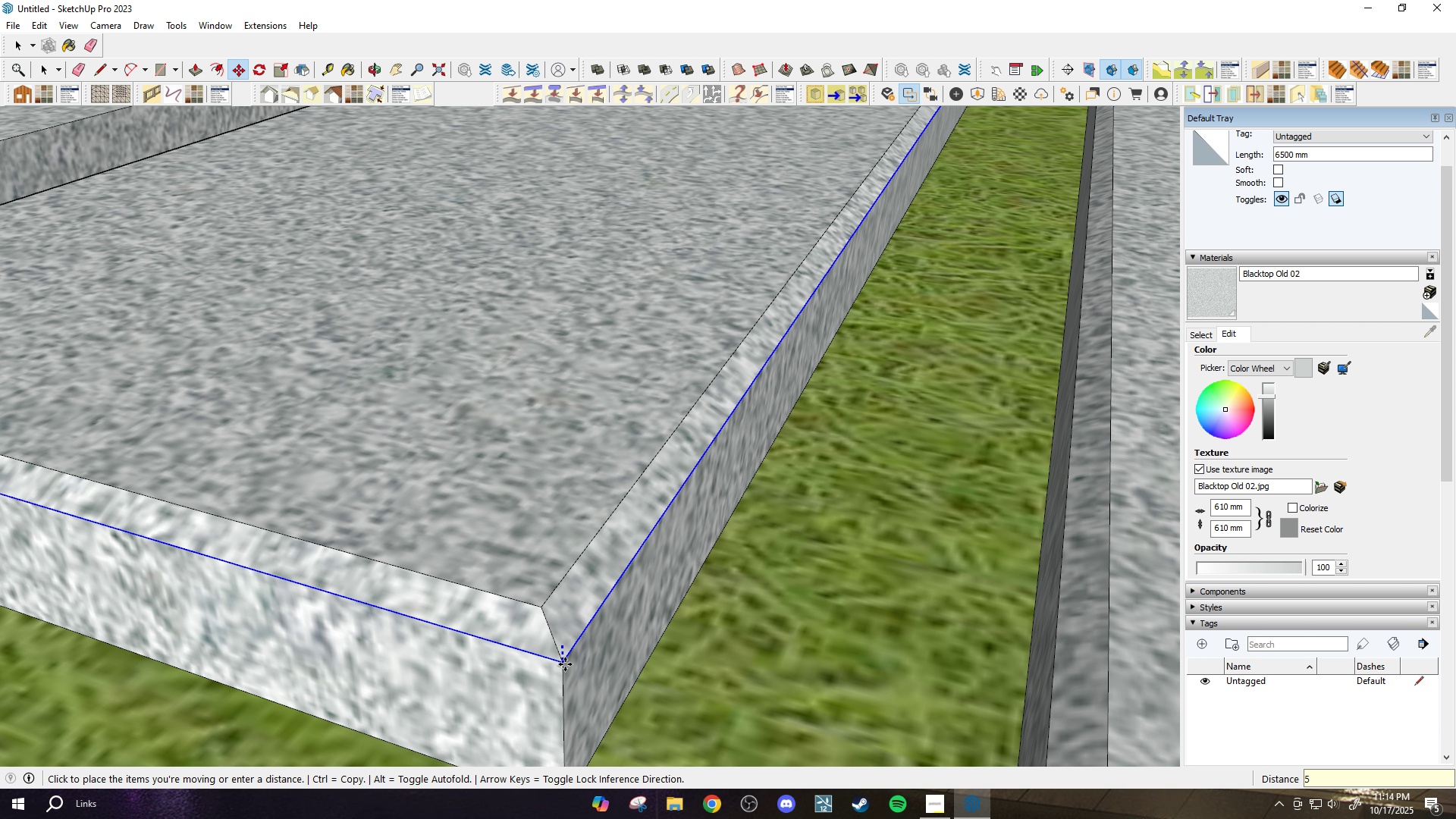 
key(Enter)
 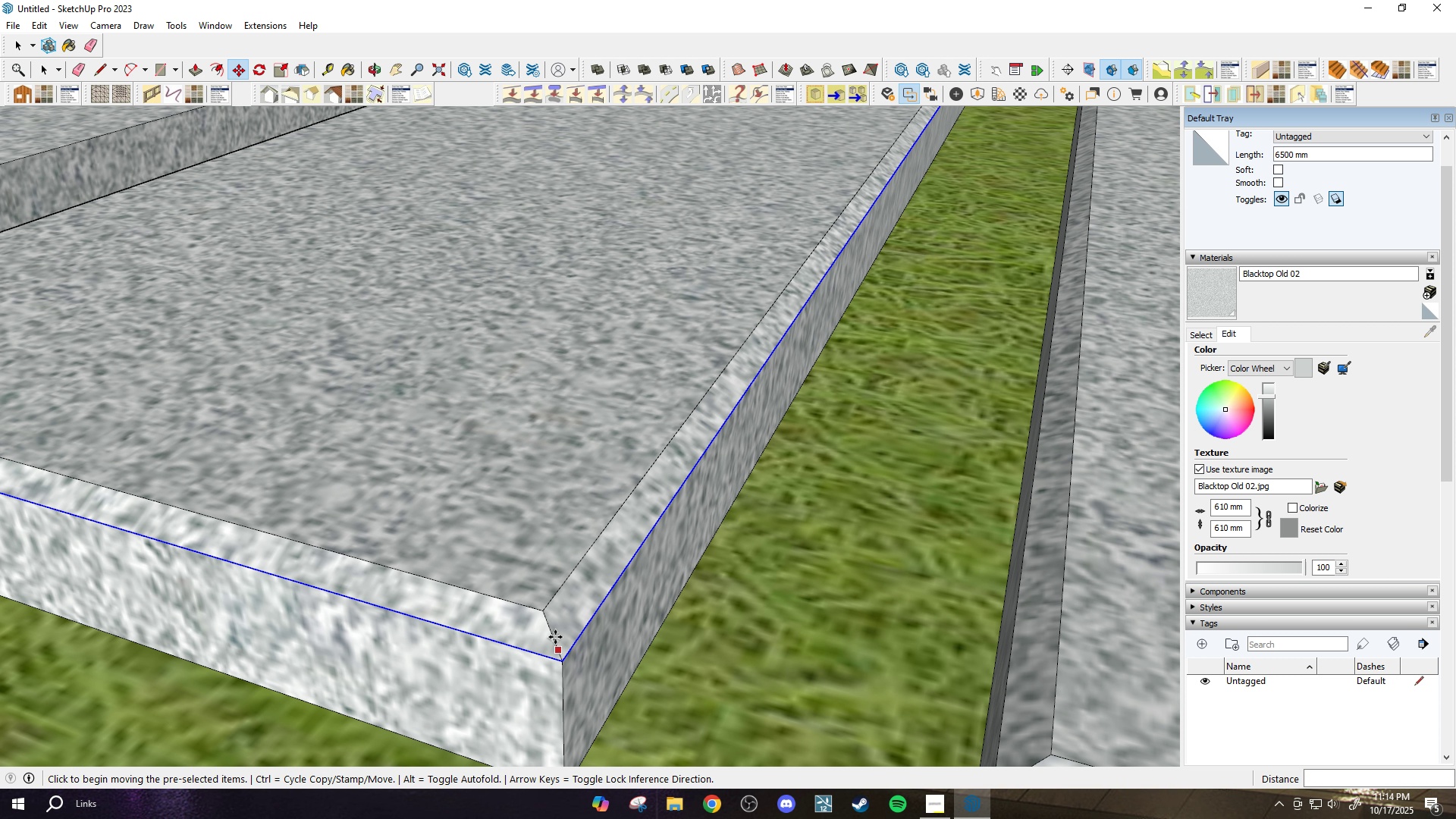 
scroll: coordinate [592, 576], scroll_direction: down, amount: 35.0
 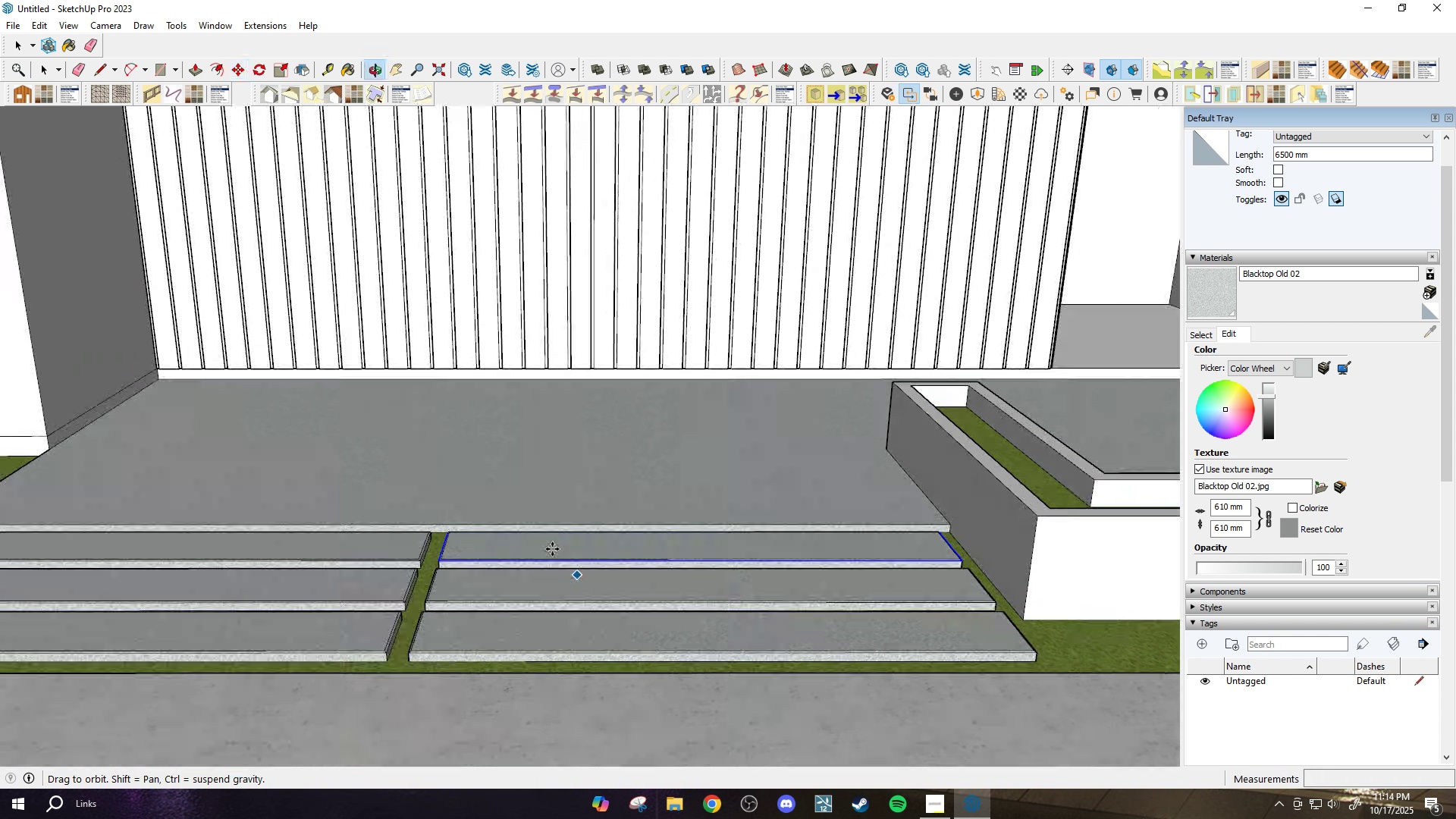 
key(Space)
 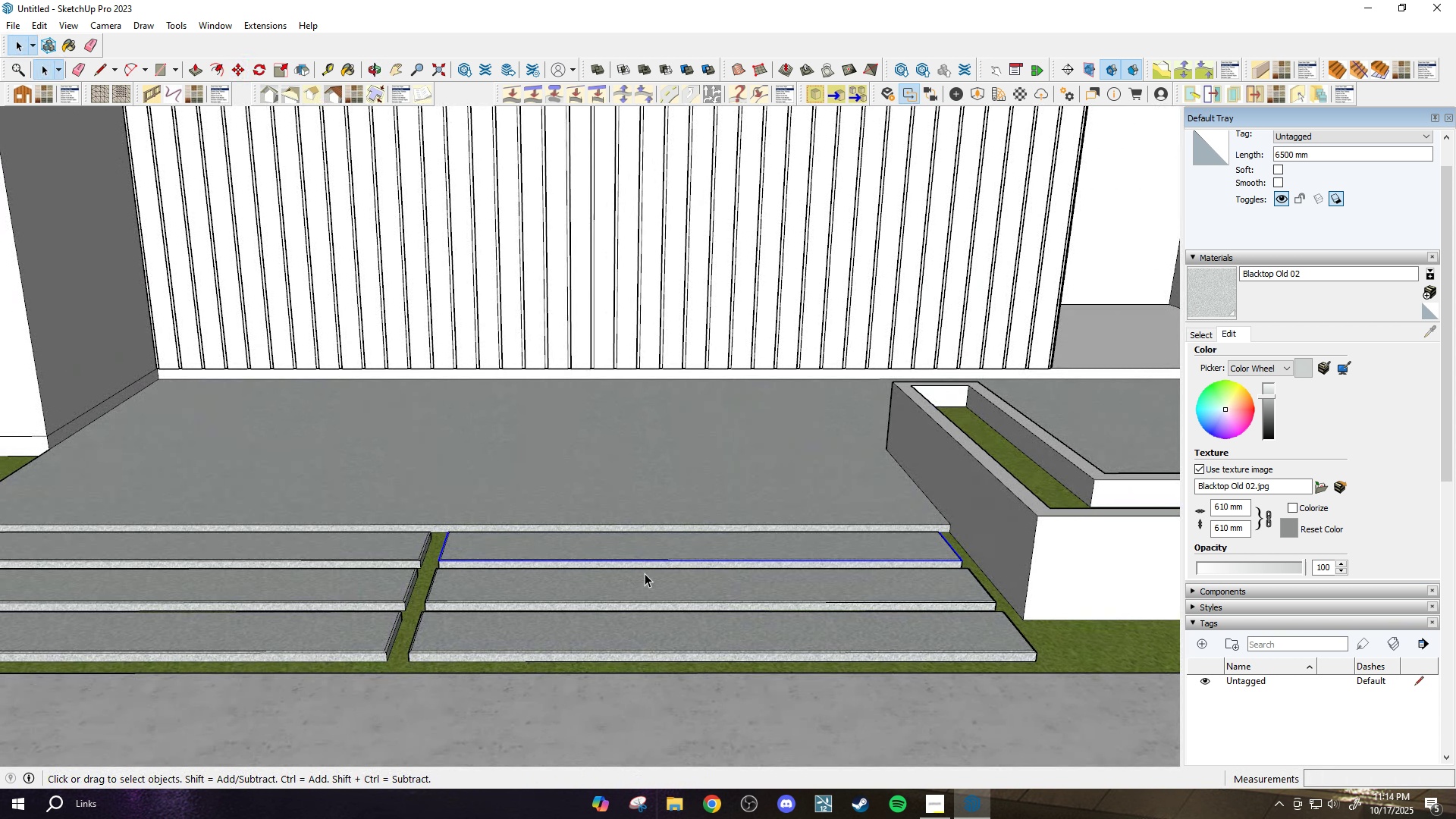 
key(Escape)
 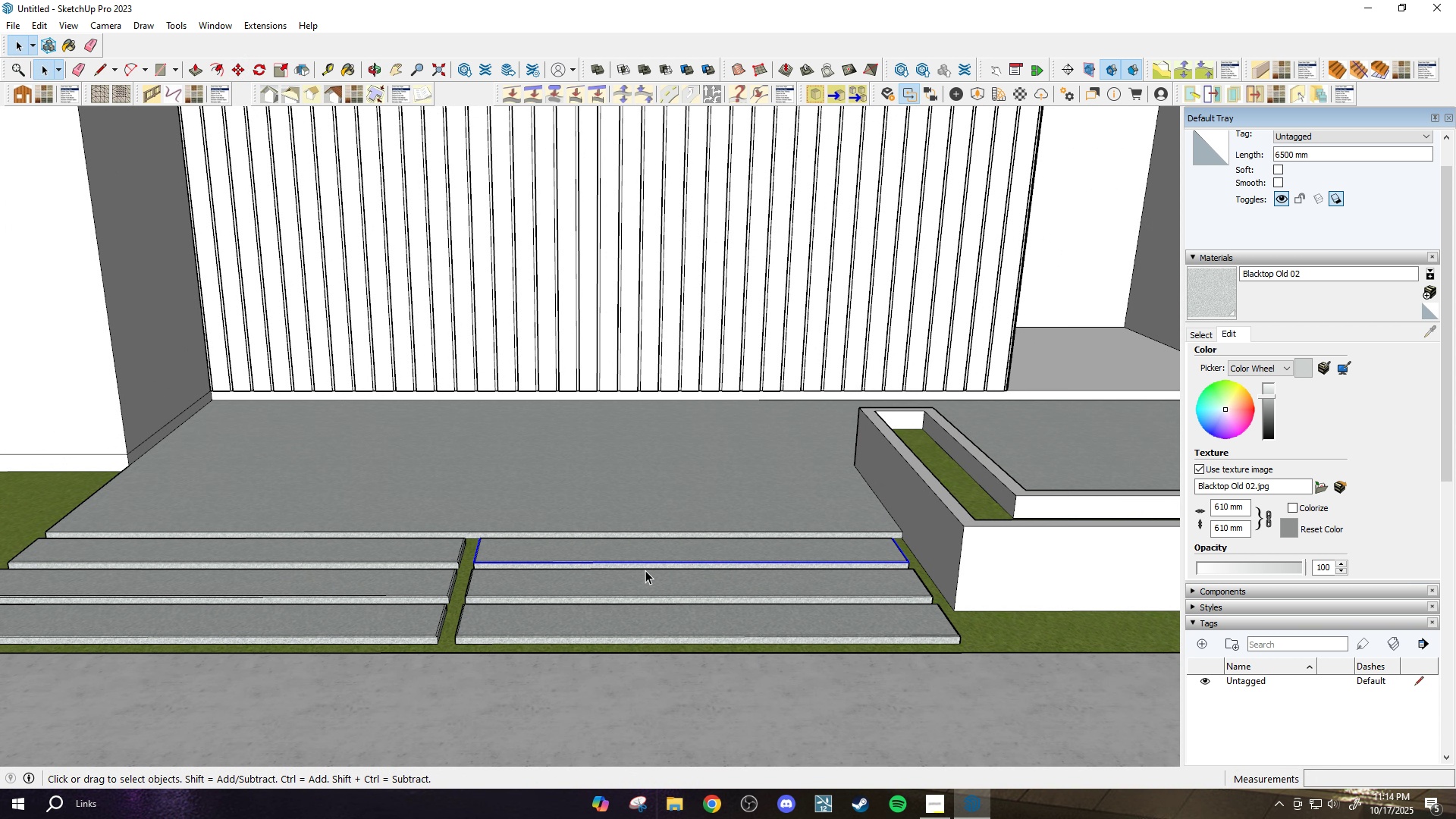 
scroll: coordinate [648, 567], scroll_direction: down, amount: 4.0
 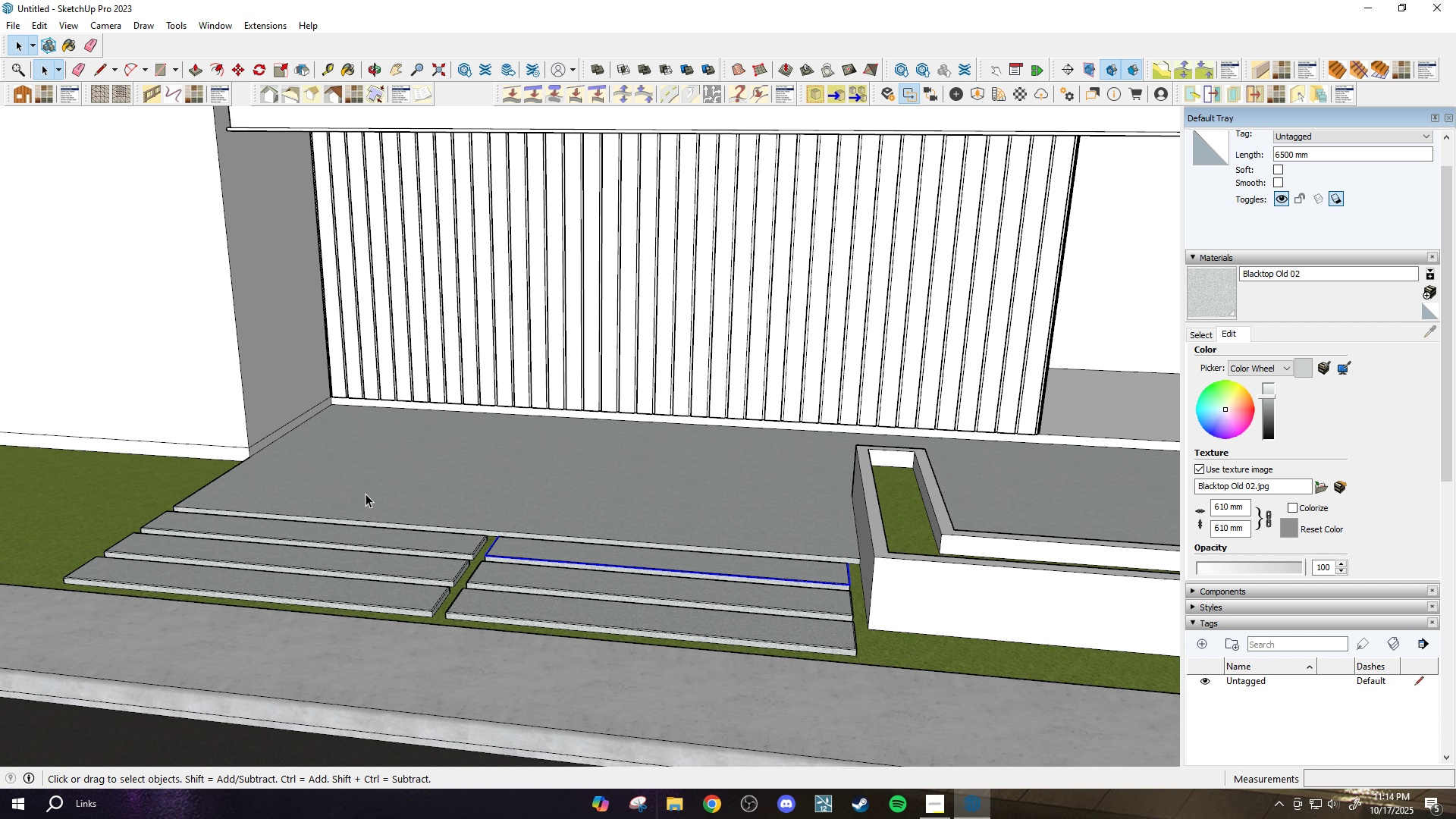 
key(Escape)
 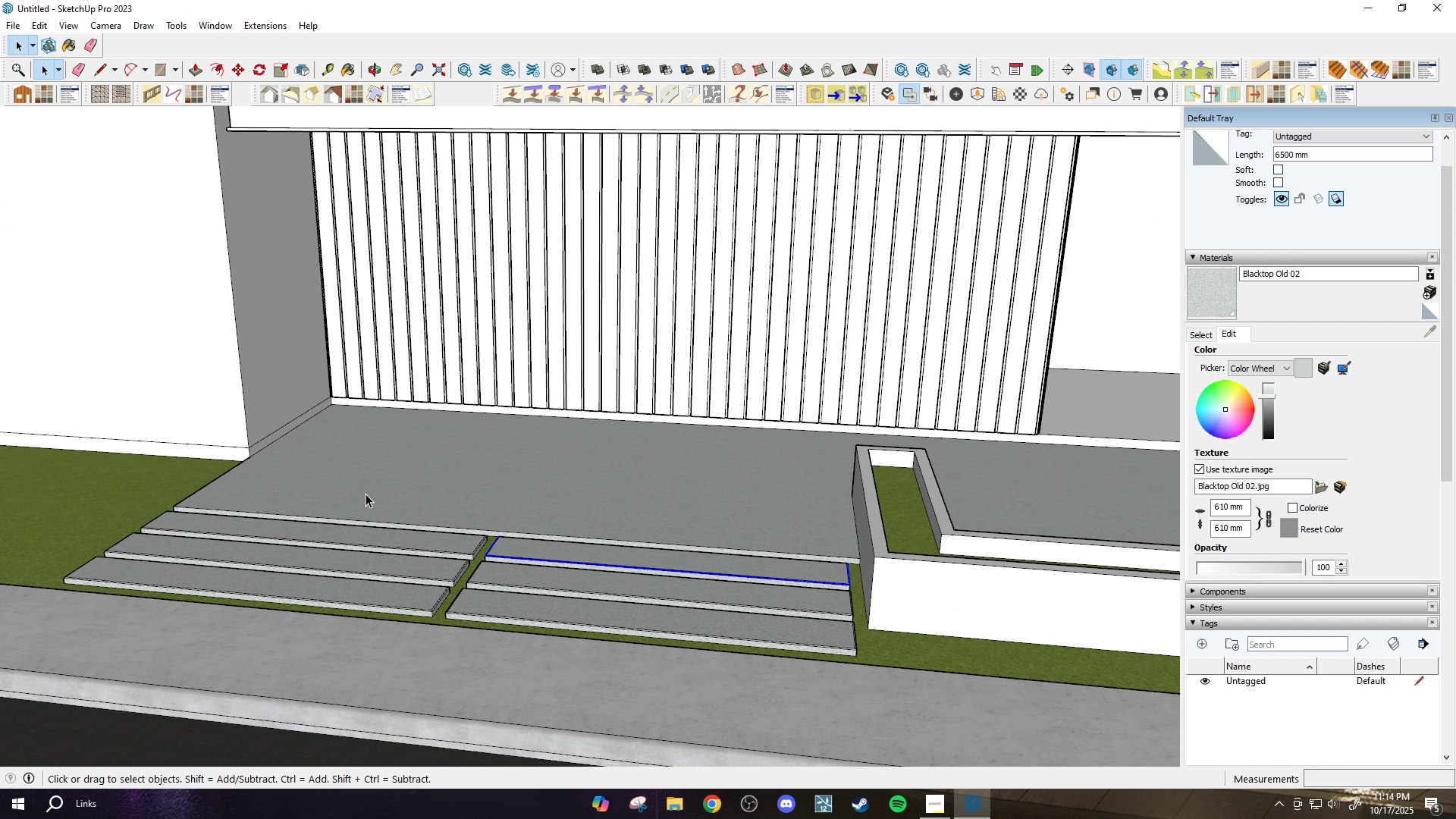 
key(Escape)
 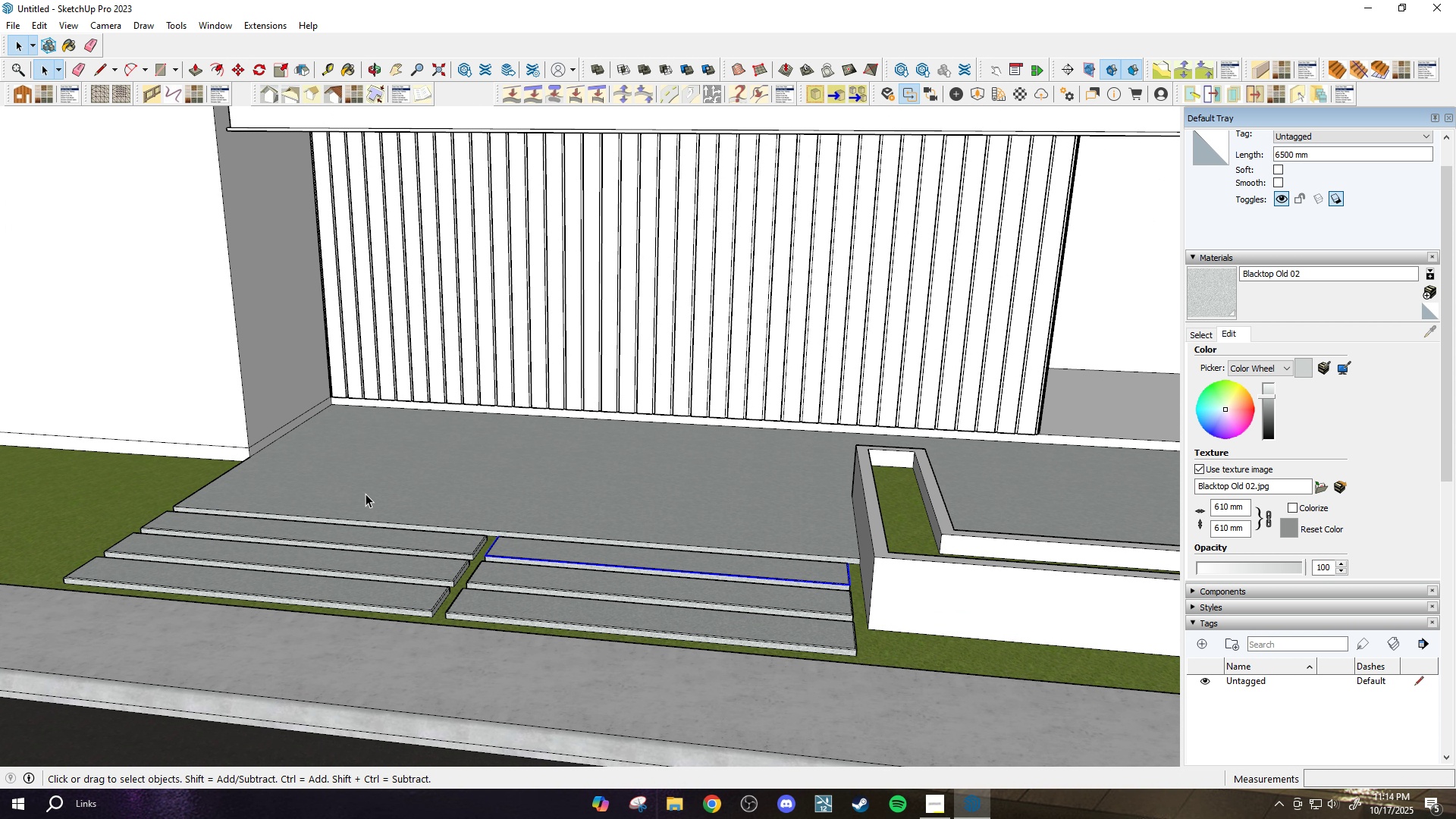 
key(Escape)
 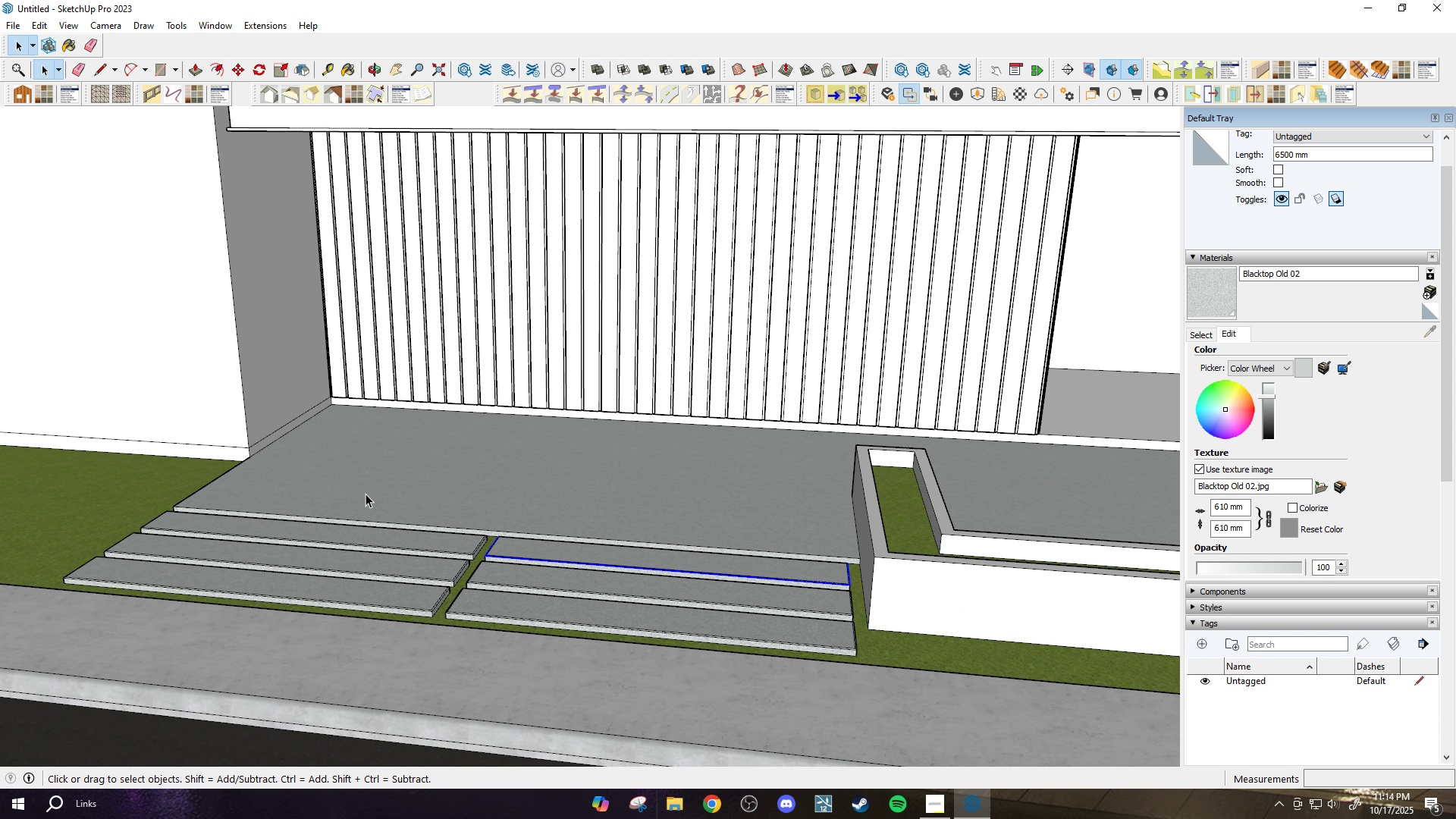 
key(Escape)
 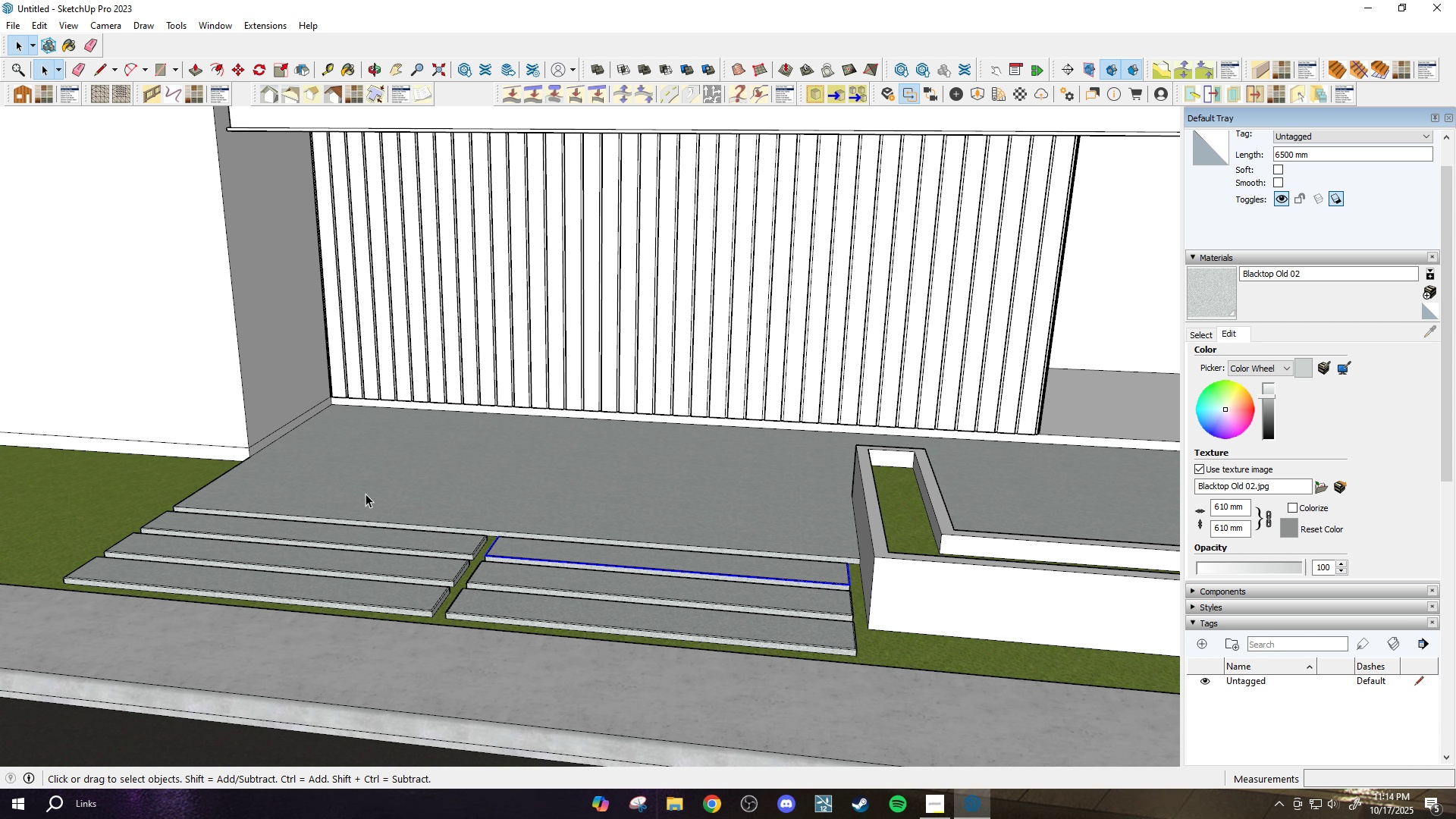 
scroll: coordinate [309, 468], scroll_direction: down, amount: 3.0
 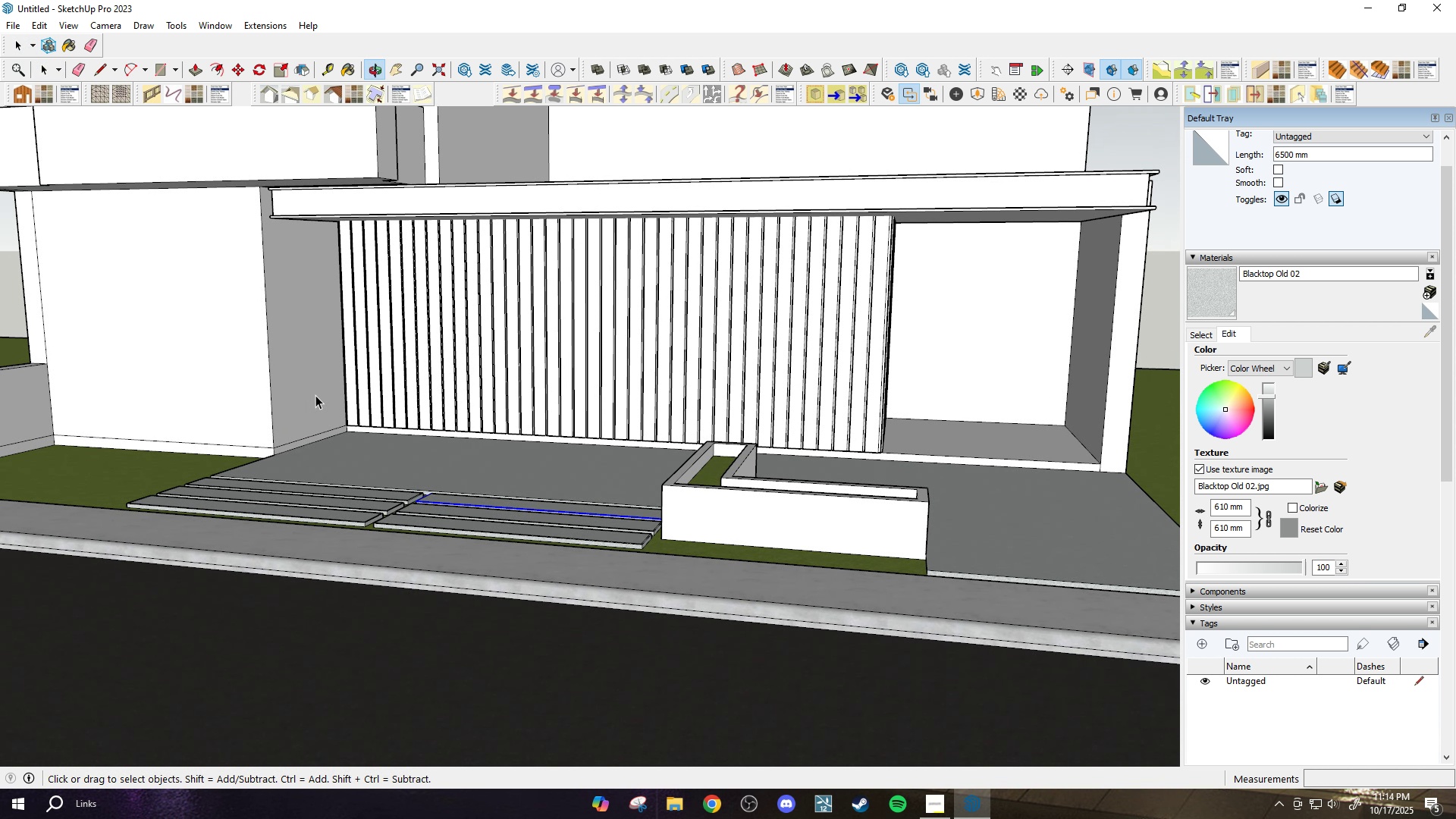 
key(H)
 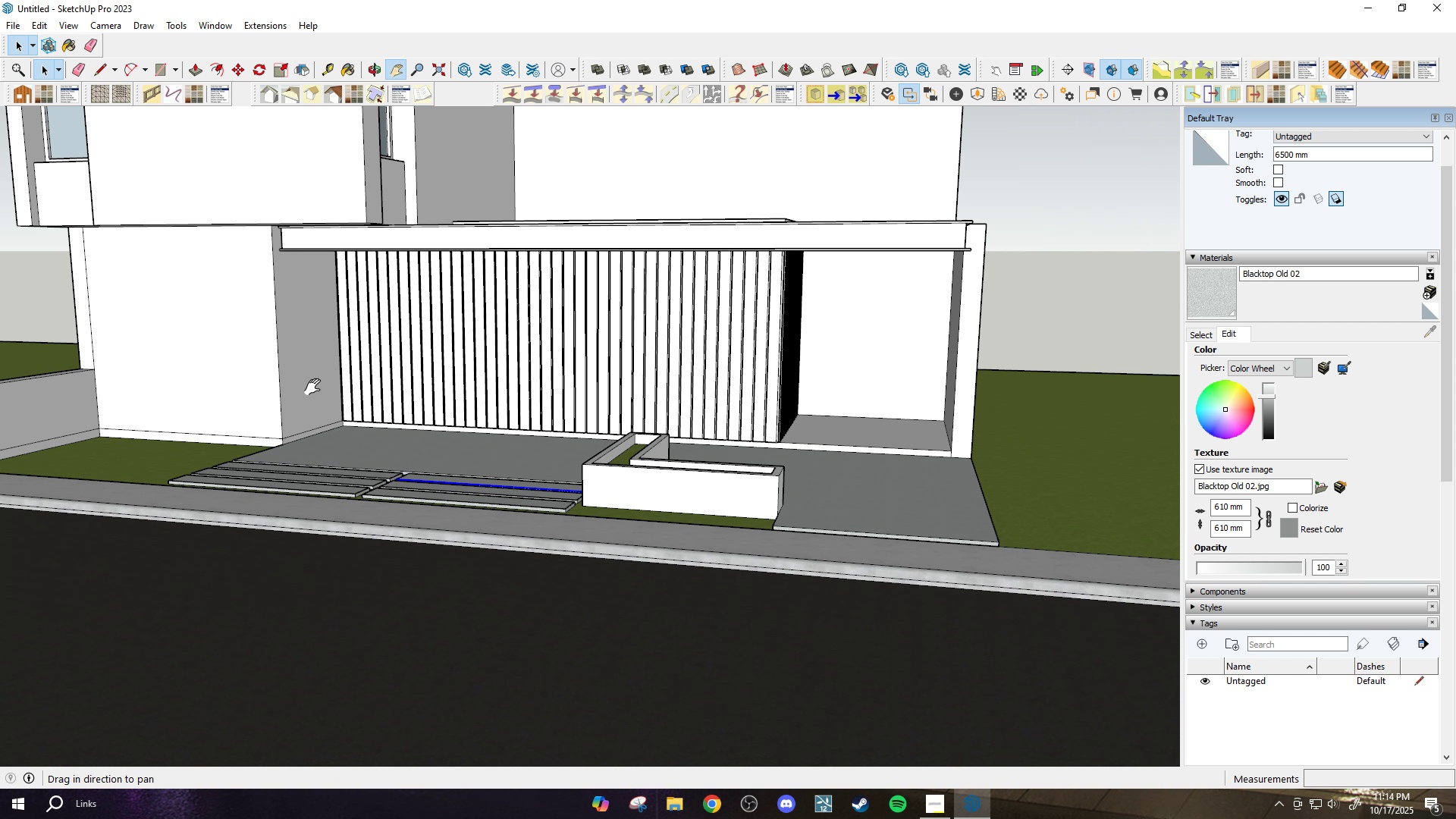 
scroll: coordinate [307, 385], scroll_direction: down, amount: 3.0
 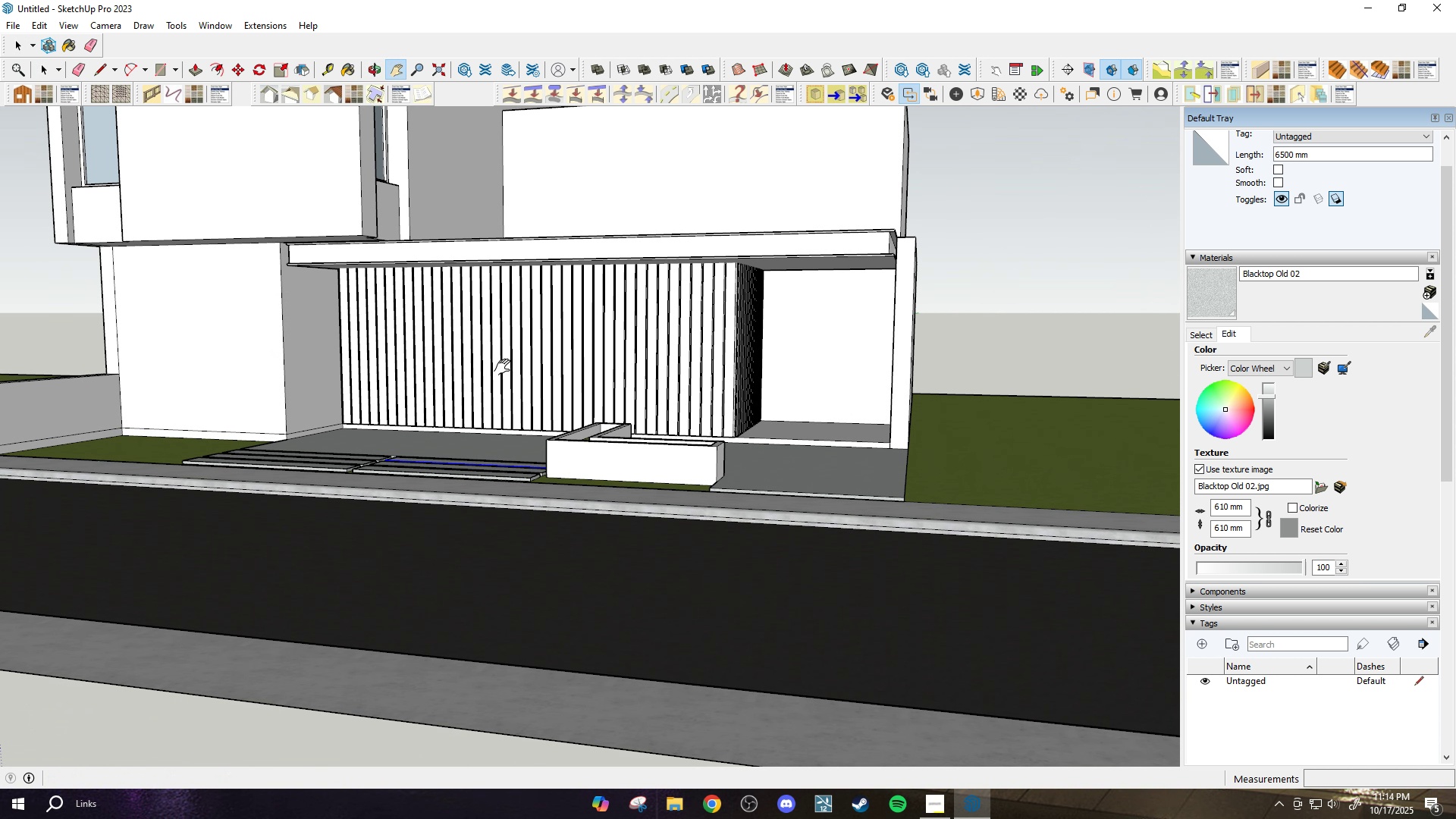 
left_click_drag(start_coordinate=[506, 368], to_coordinate=[429, 435])
 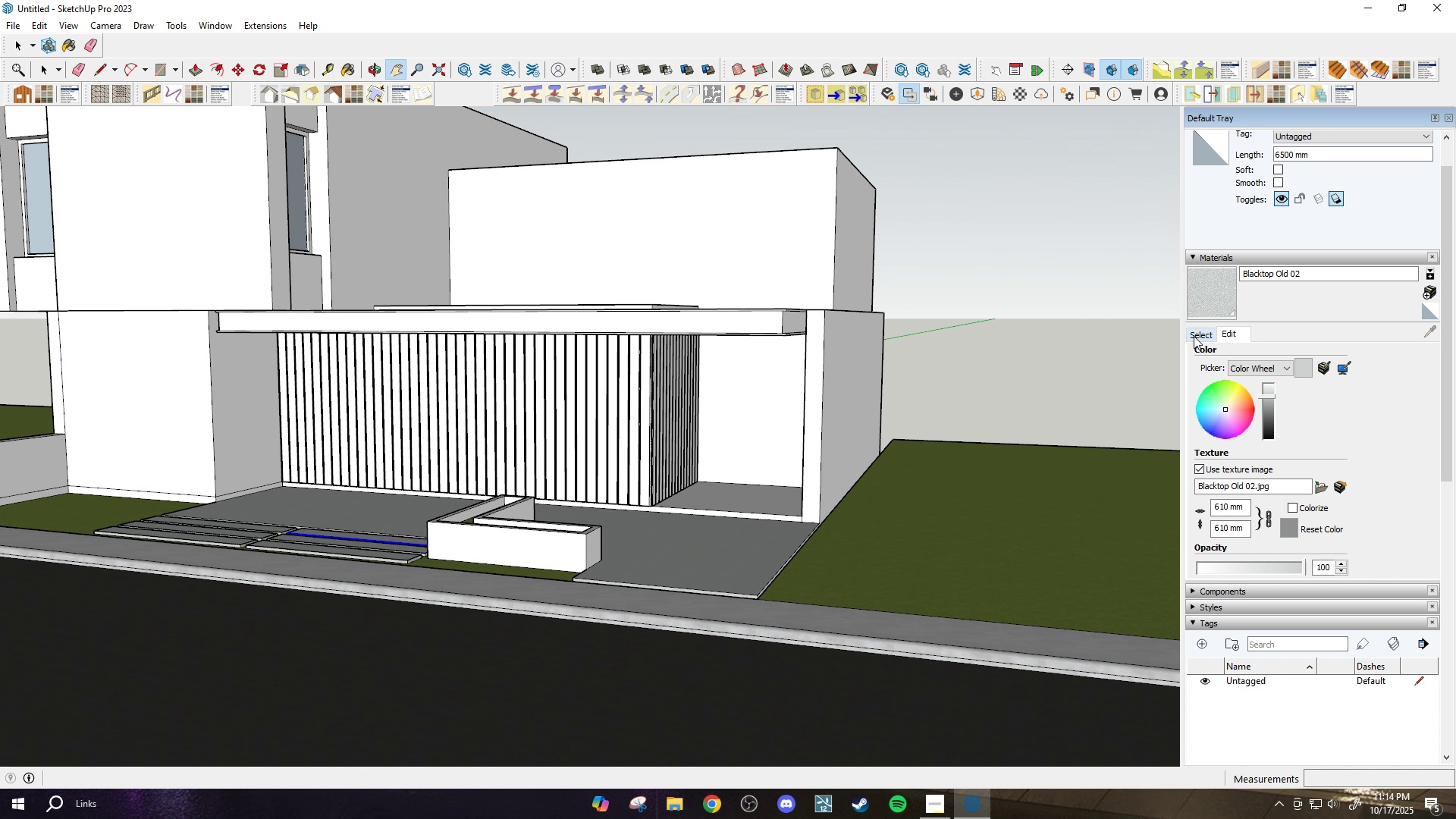 
left_click_drag(start_coordinate=[1195, 336], to_coordinate=[1199, 336])
 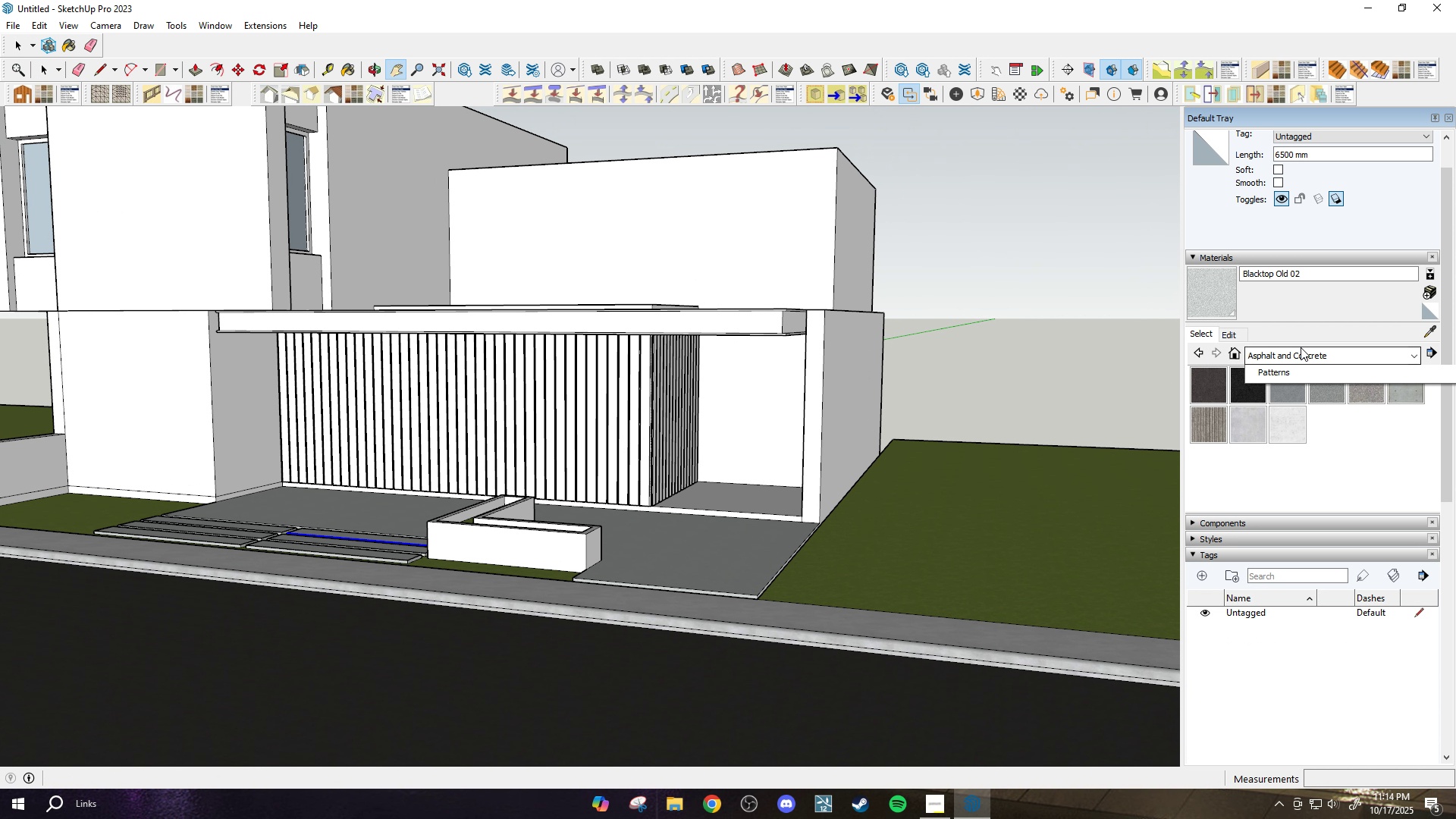 
left_click([1301, 347])
 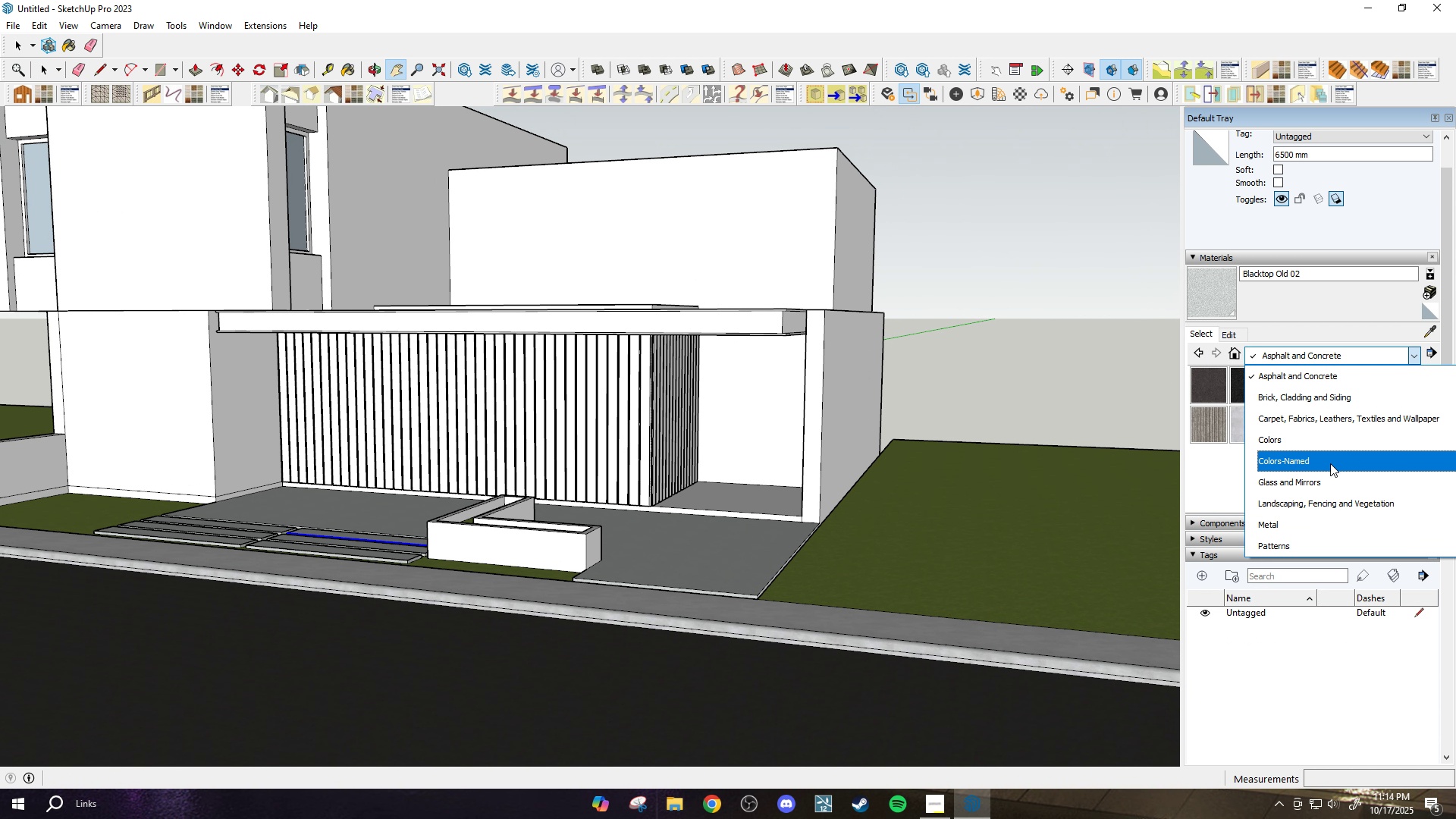 
scroll: coordinate [1301, 523], scroll_direction: down, amount: 3.0
 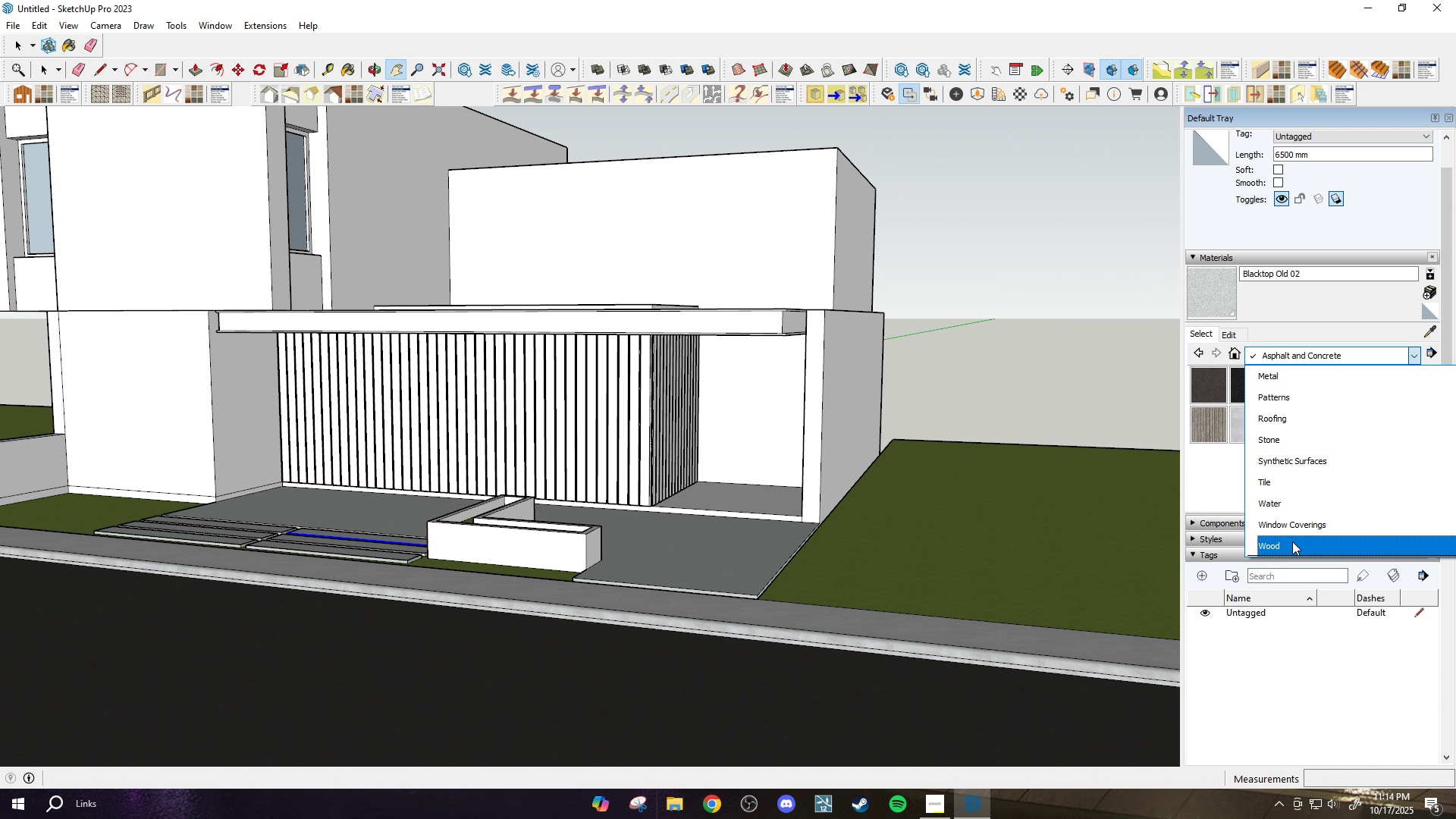 
left_click([1292, 541])
 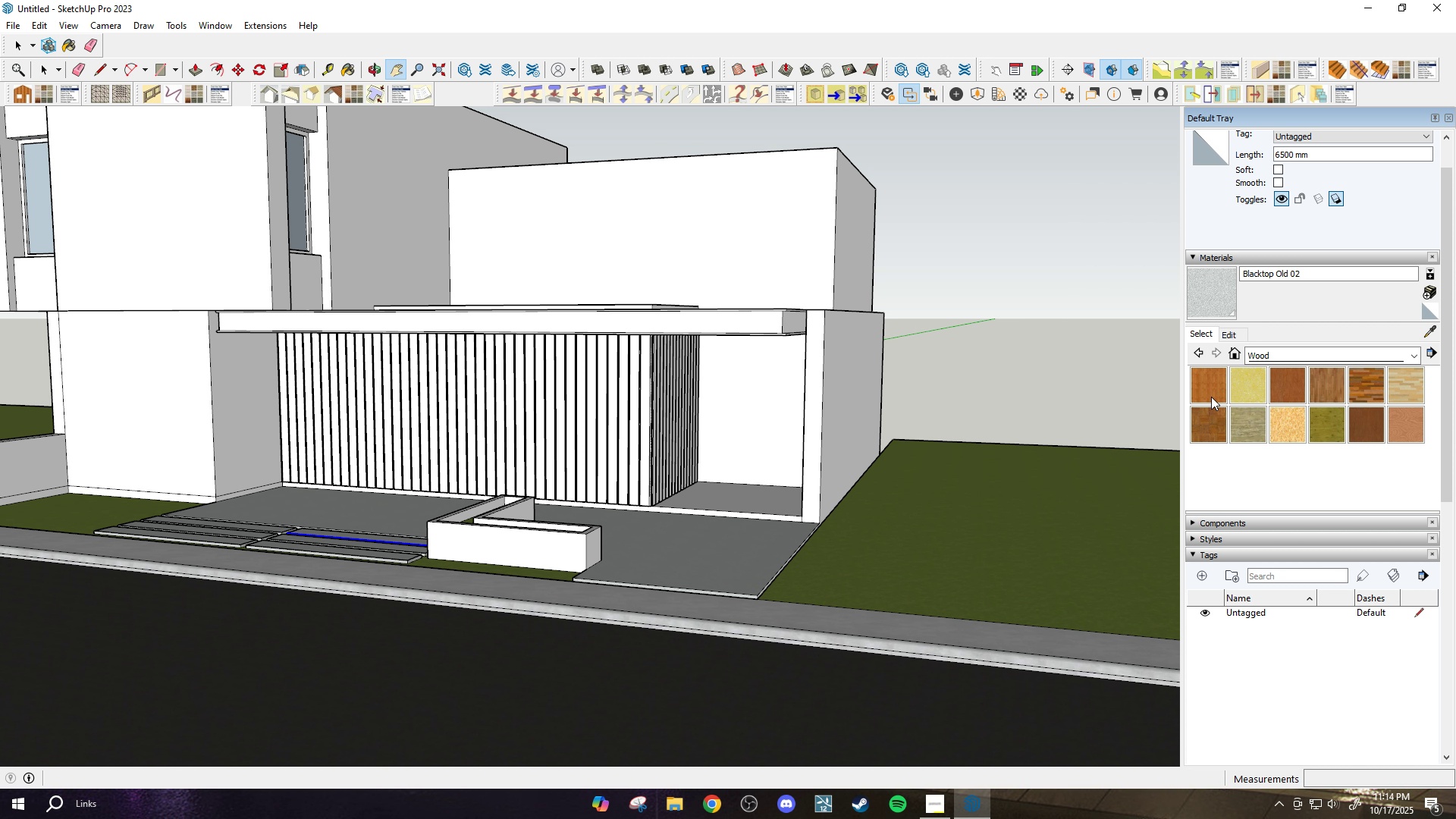 
left_click([1282, 378])
 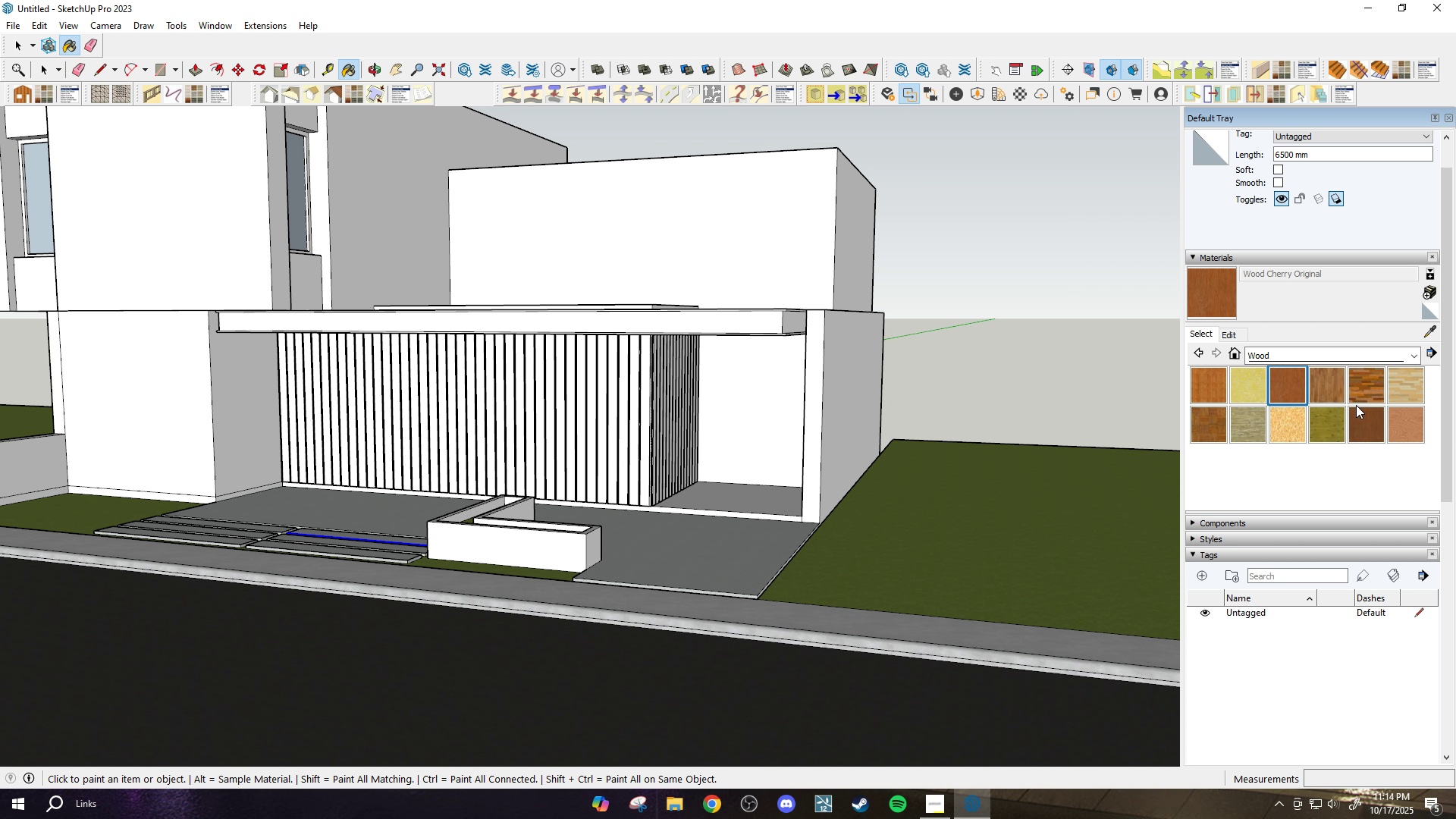 
left_click([1361, 410])
 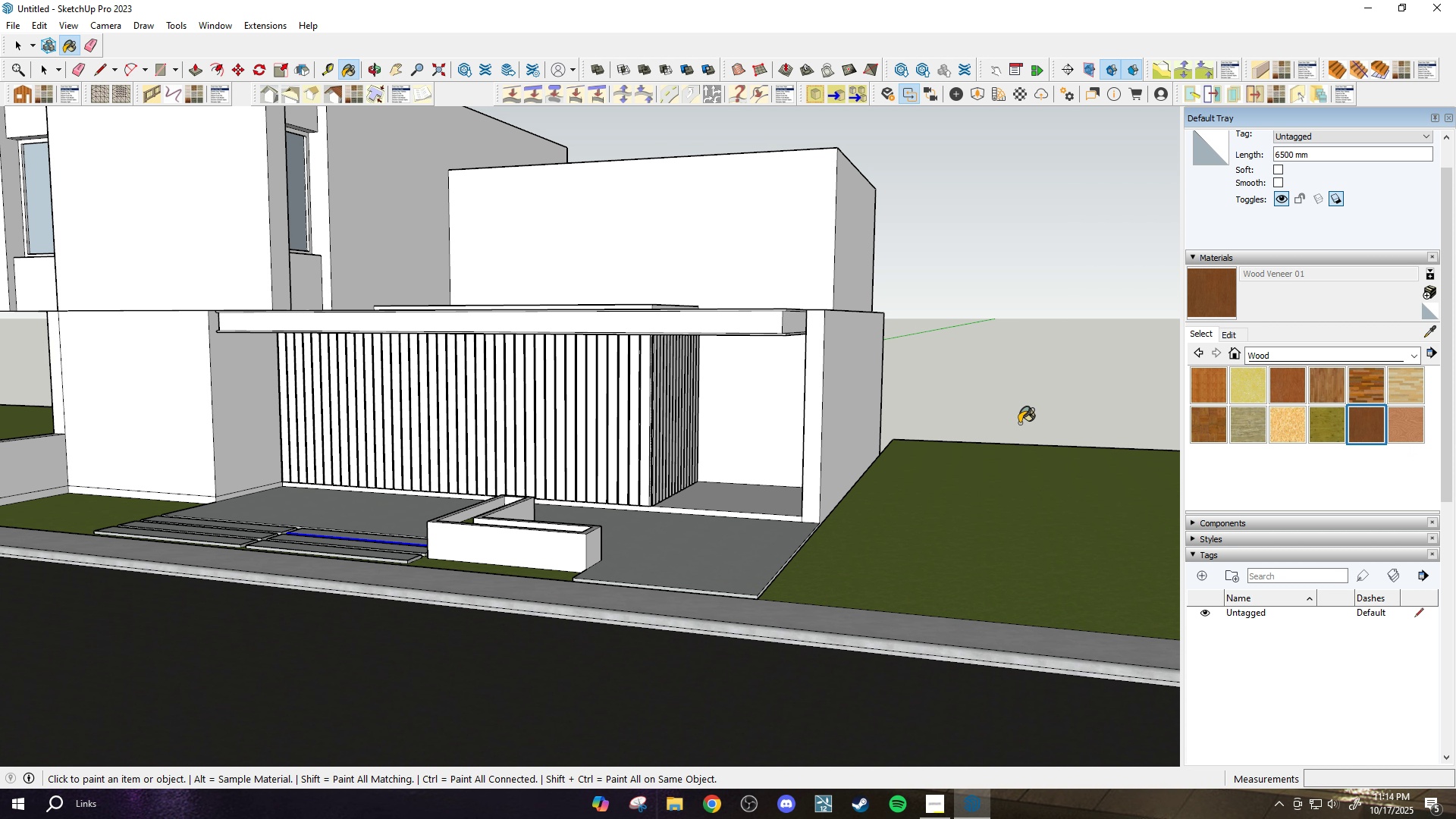 
scroll: coordinate [645, 425], scroll_direction: up, amount: 7.0
 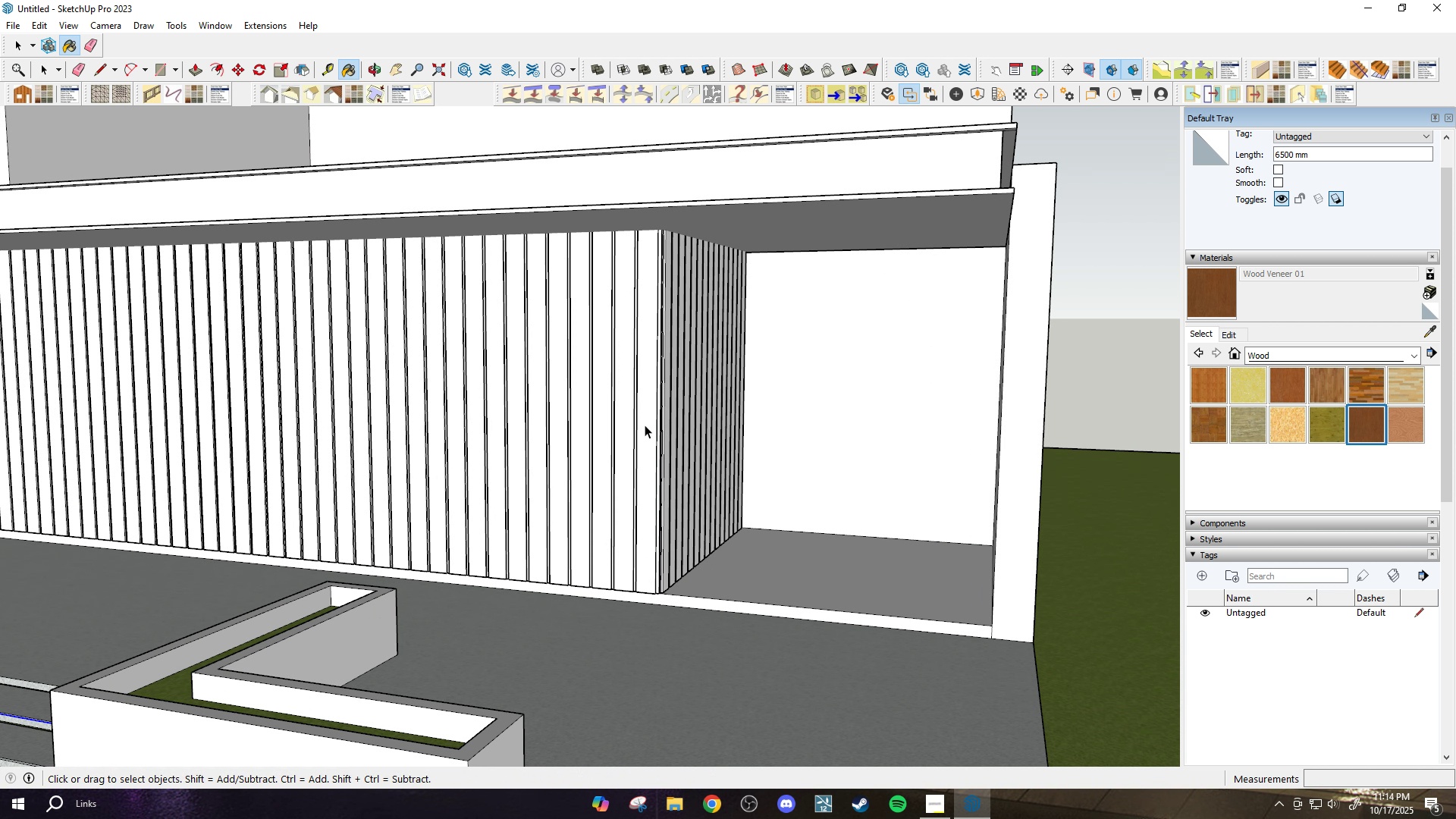 
key(Space)
 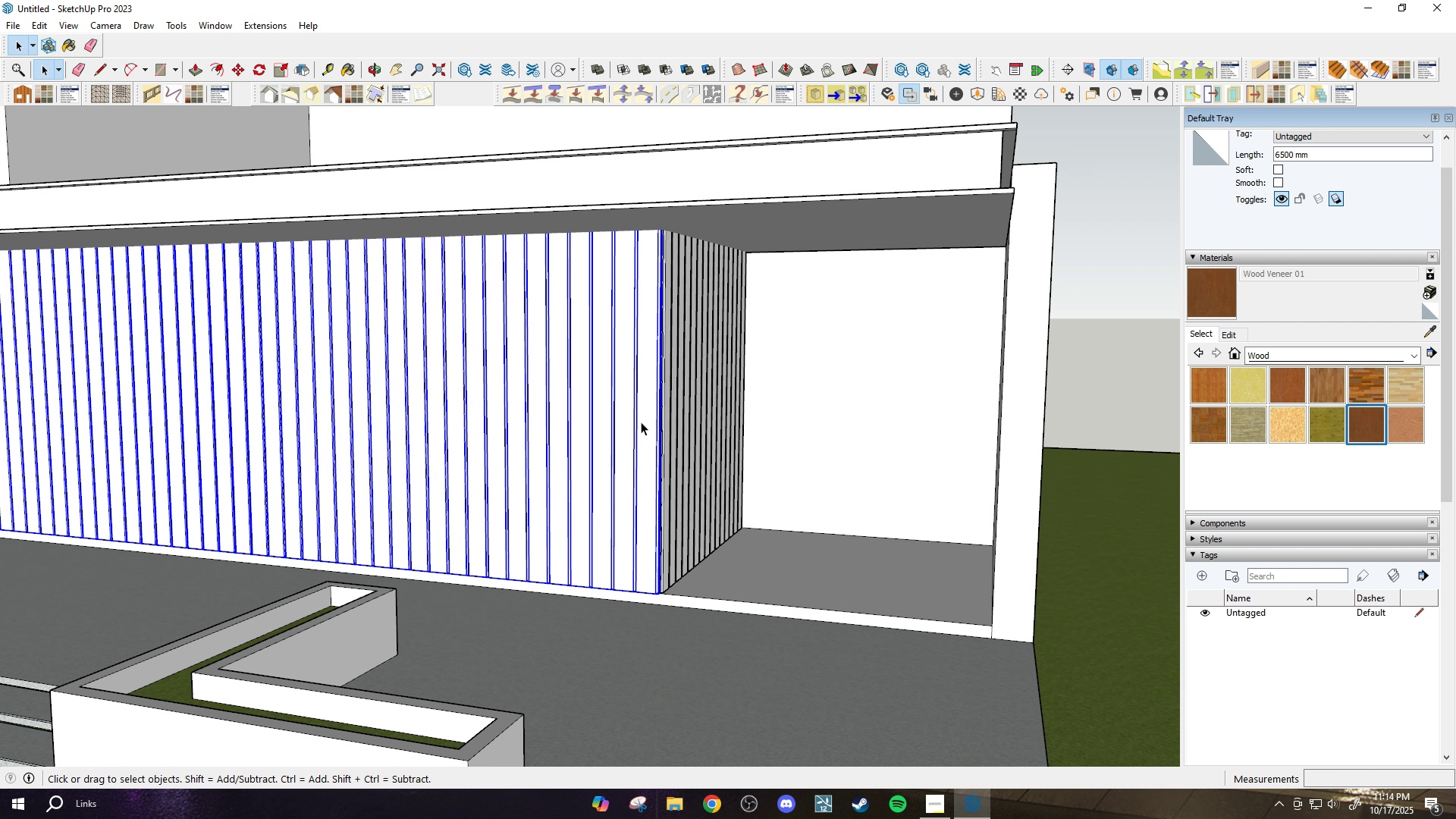 
left_click([641, 422])
 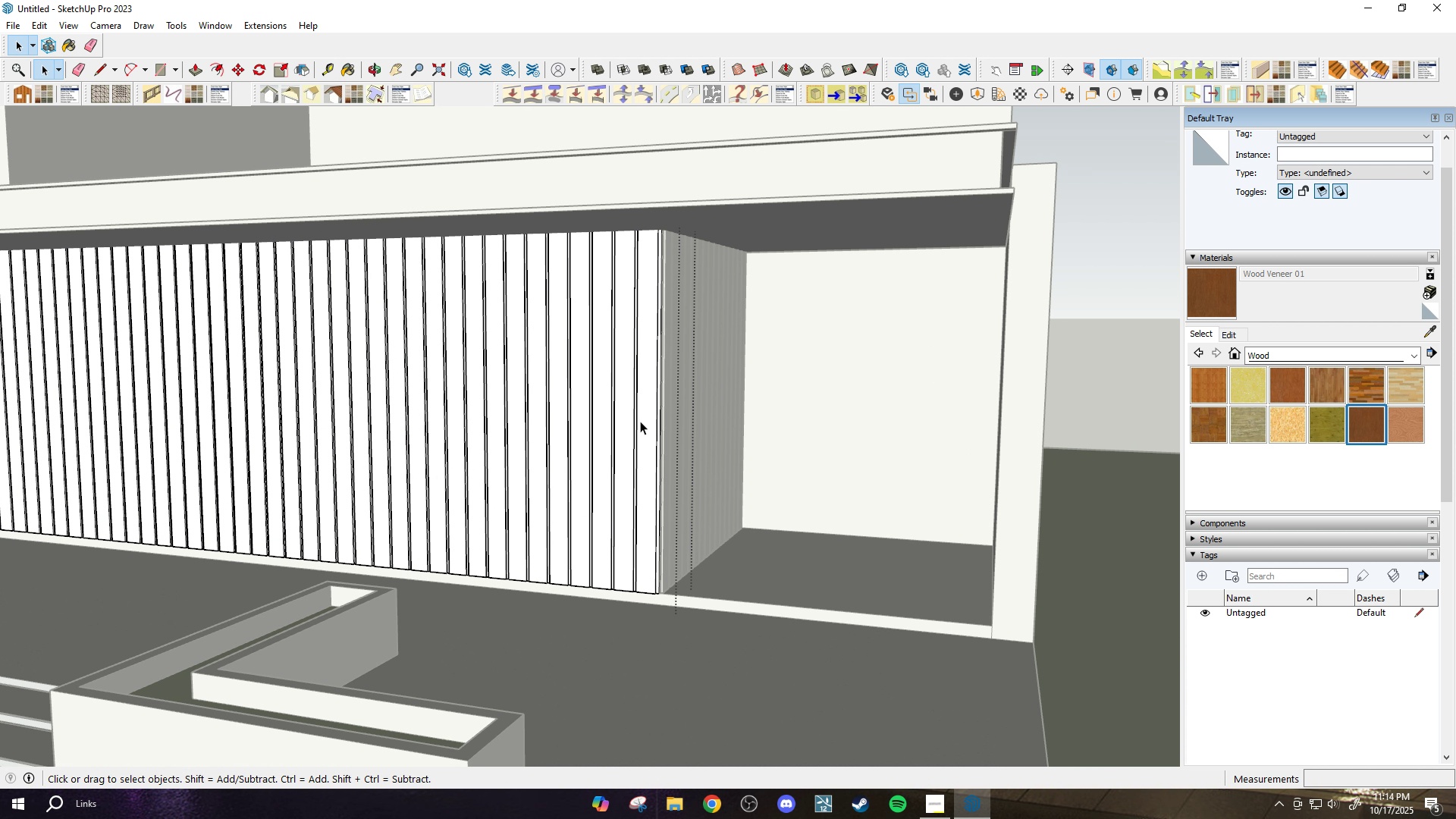 
triple_click([640, 420])
 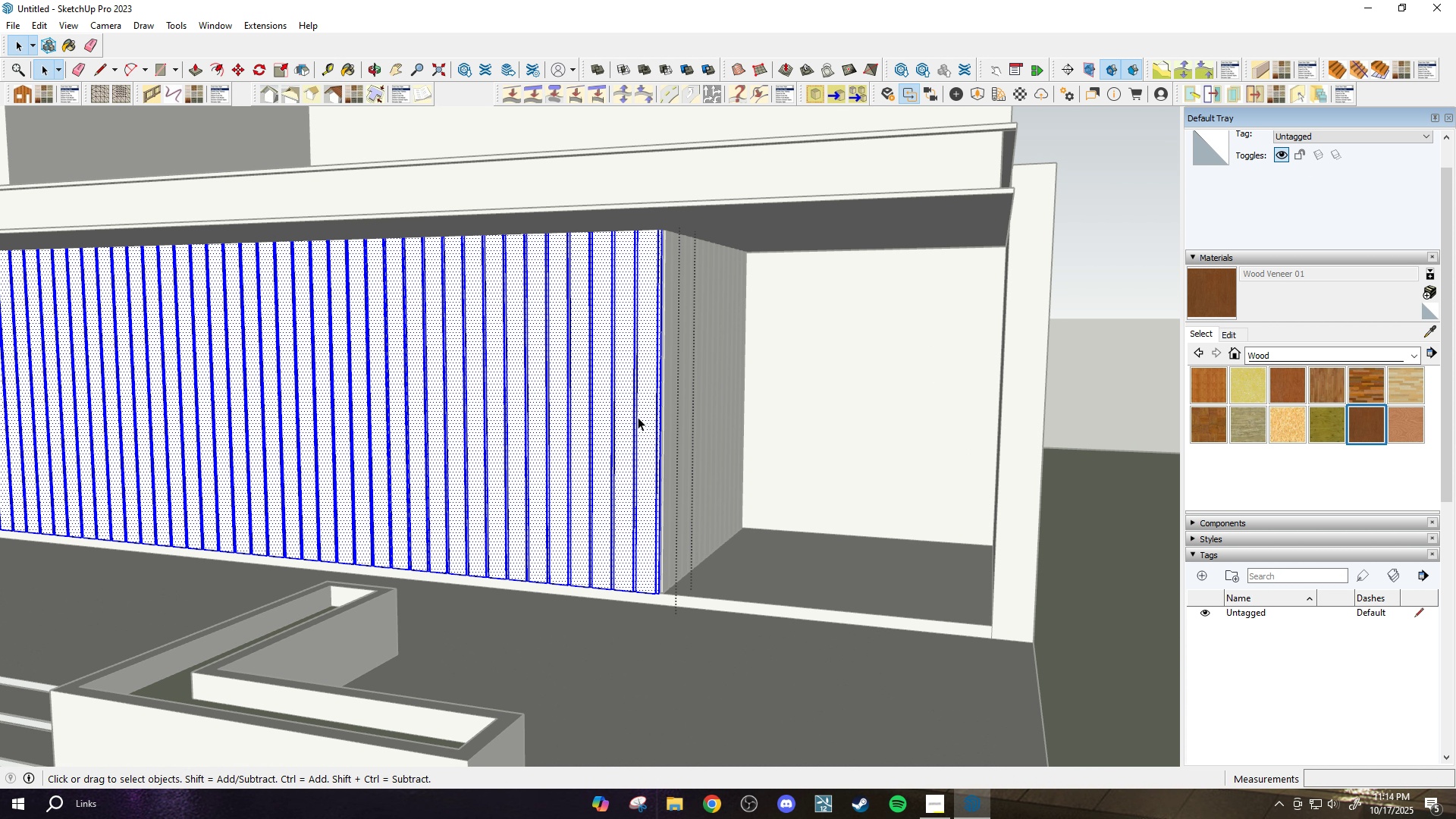 
key(B)
 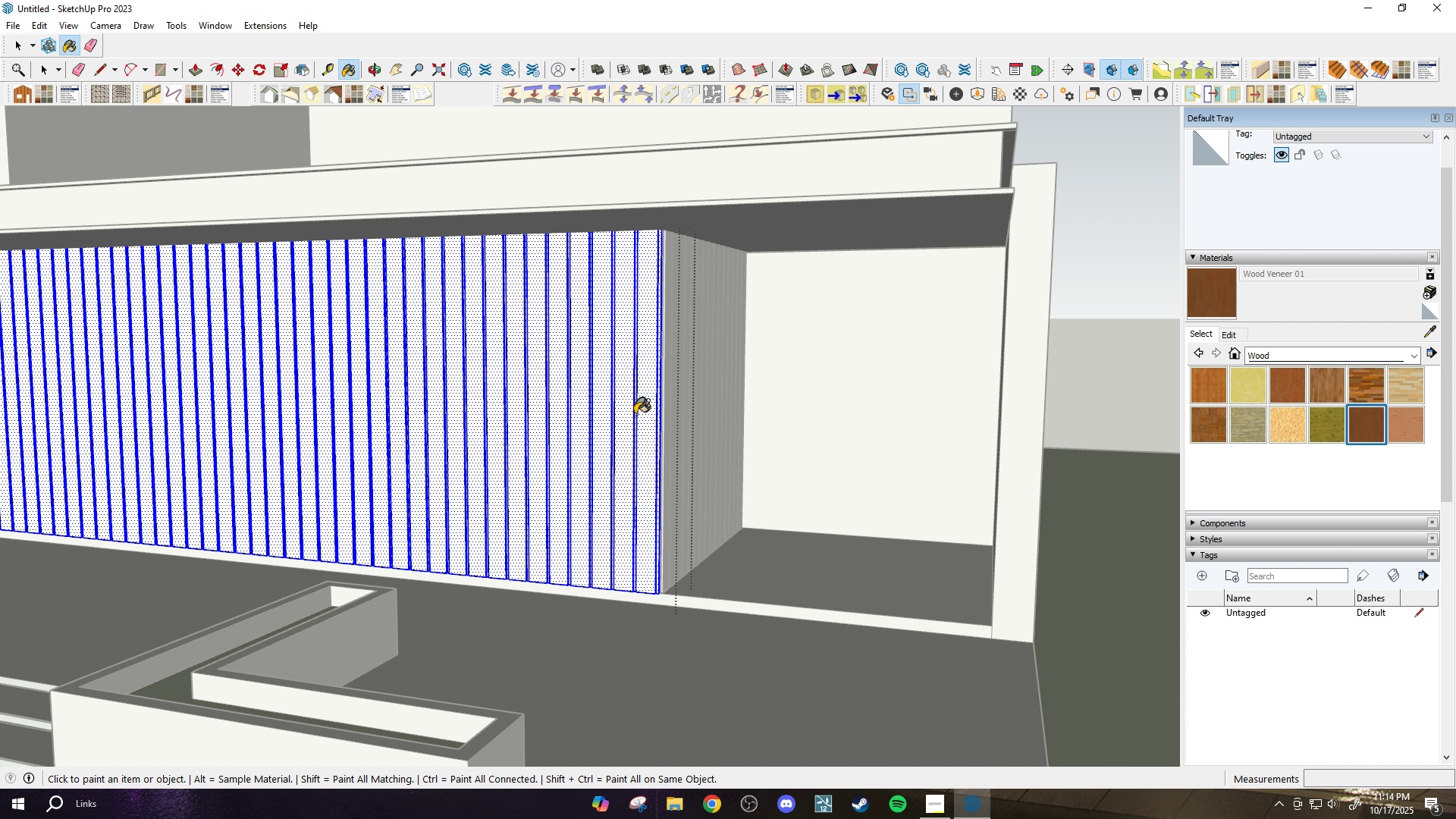 
left_click([635, 414])
 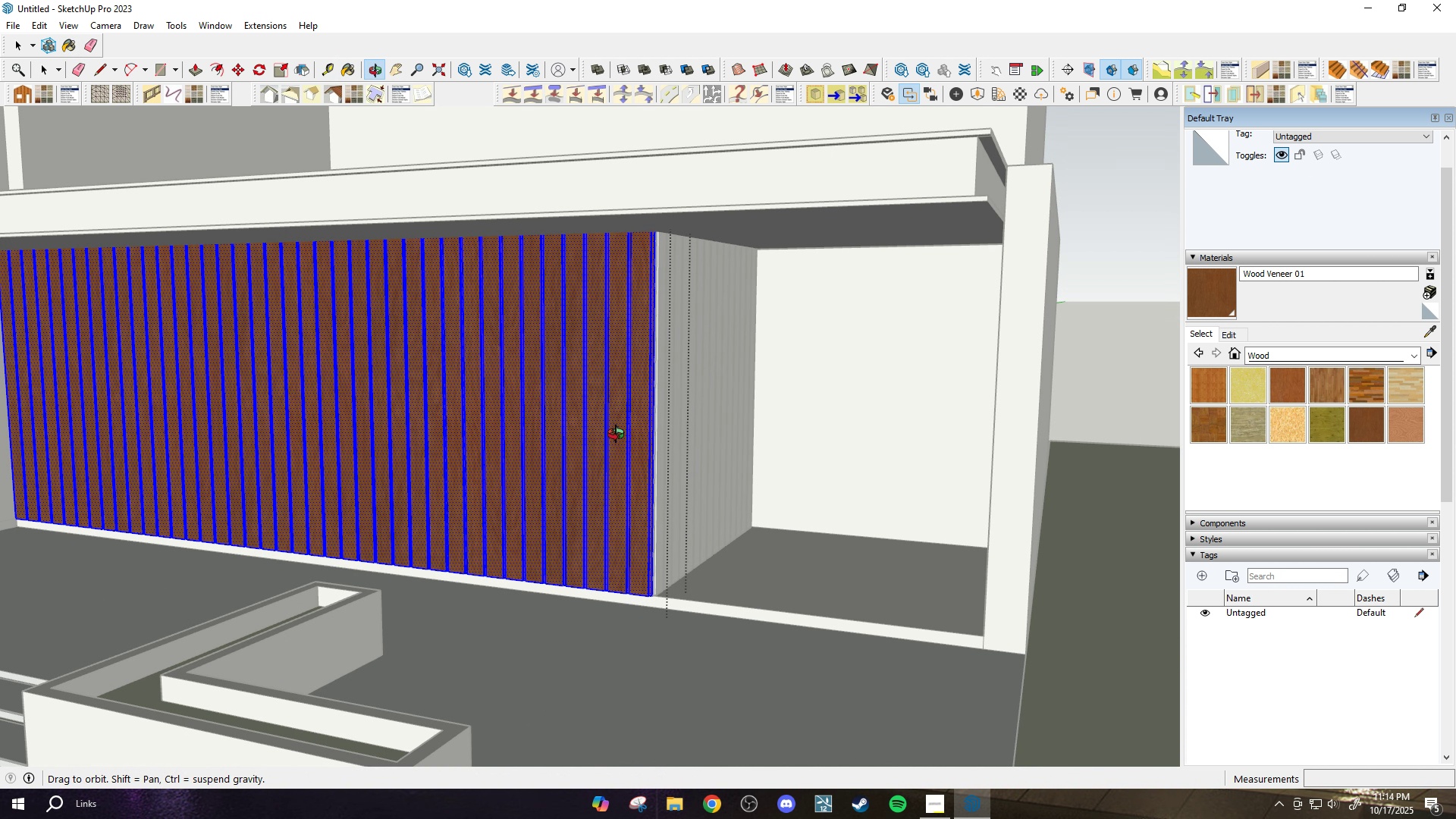 
key(Space)
 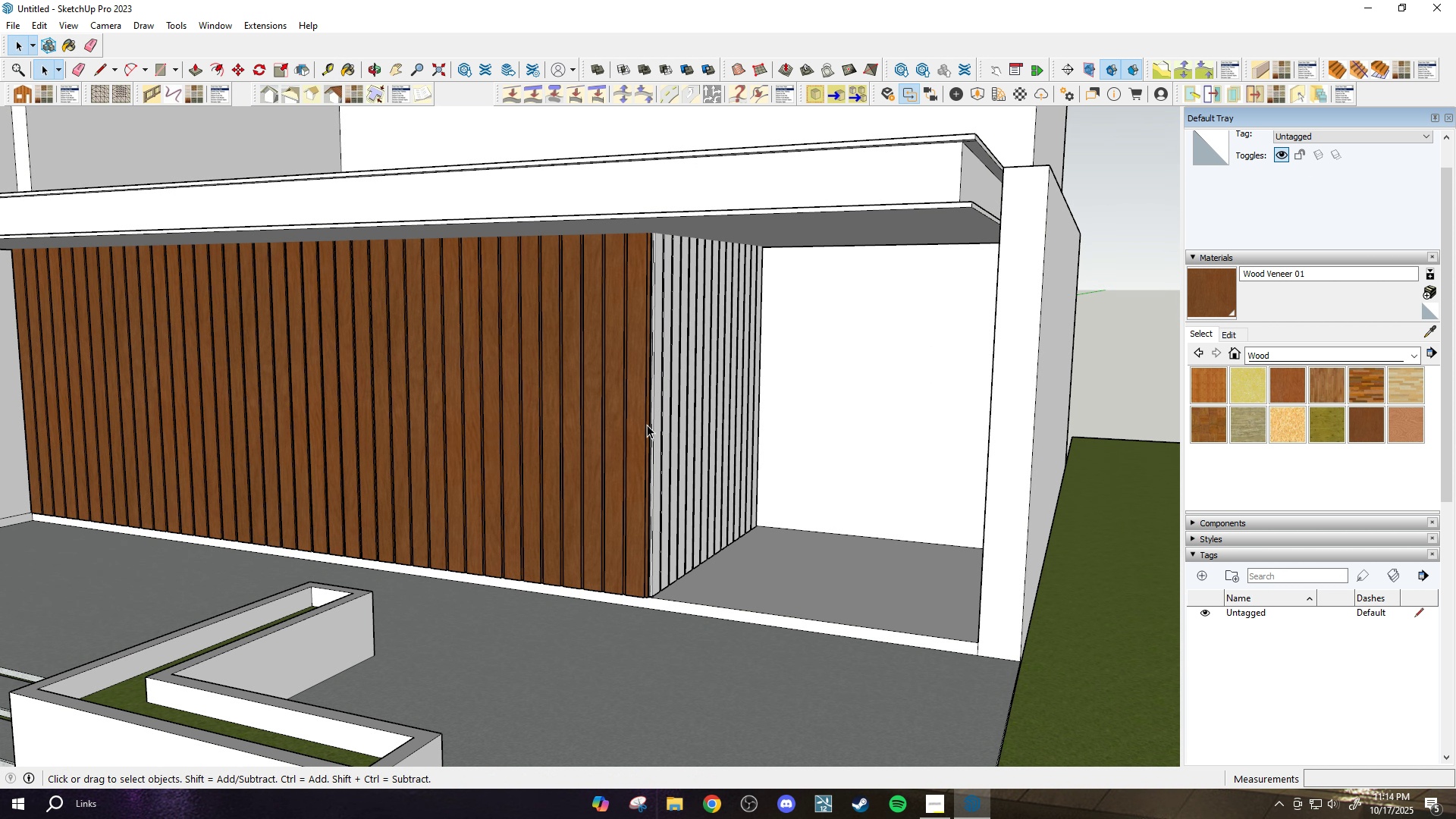 
key(Escape)
 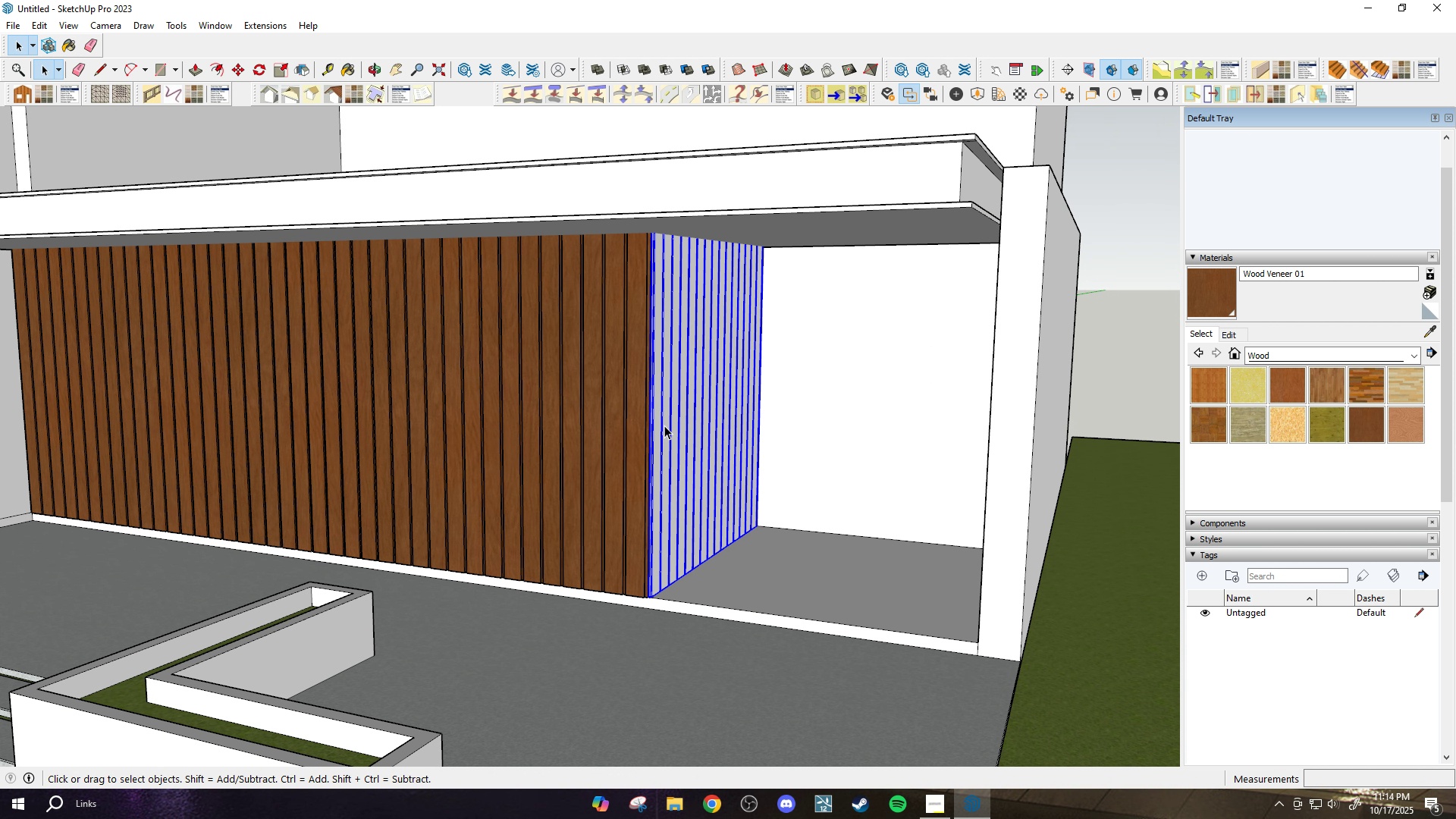 
double_click([664, 425])
 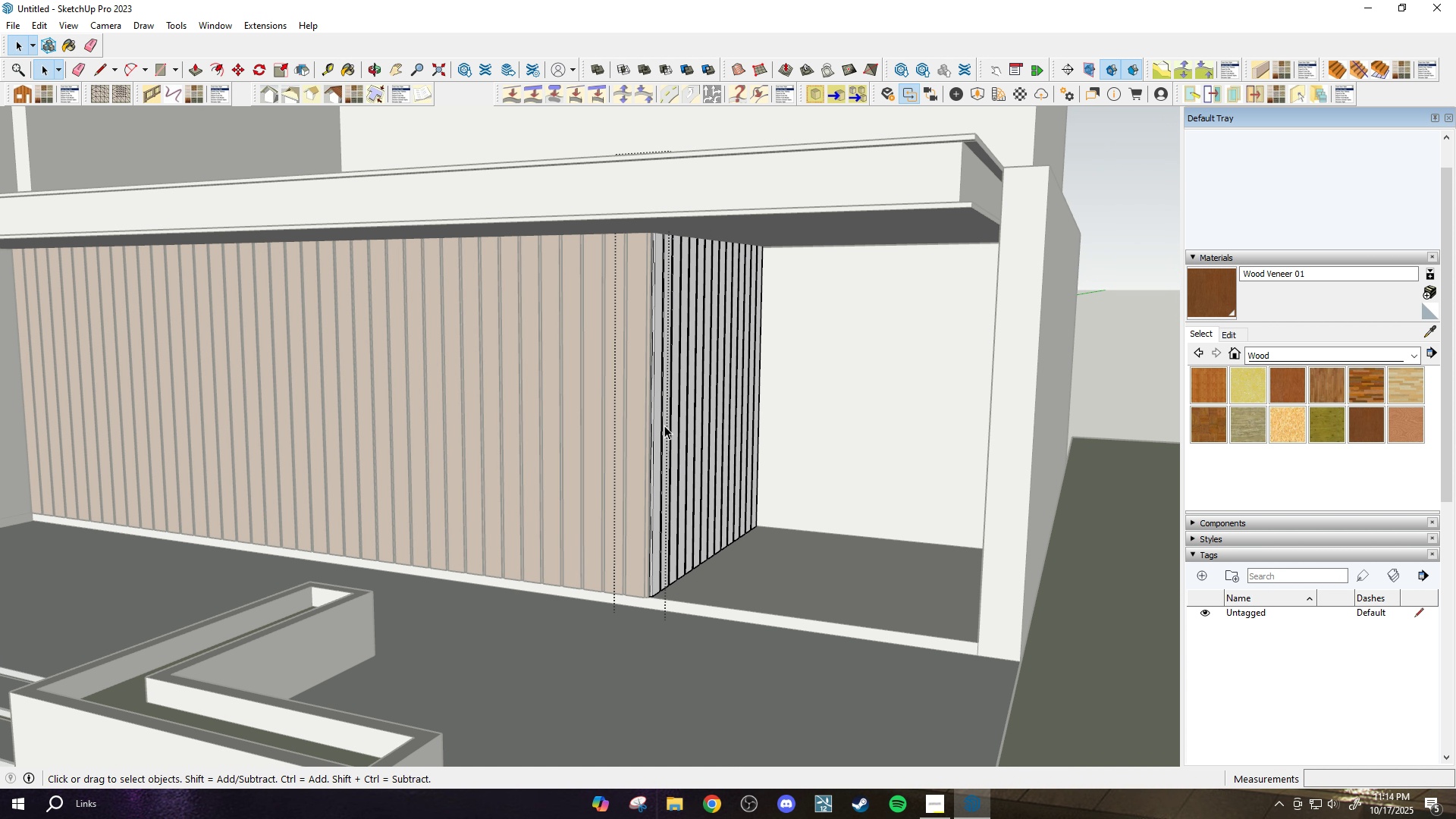 
triple_click([664, 425])
 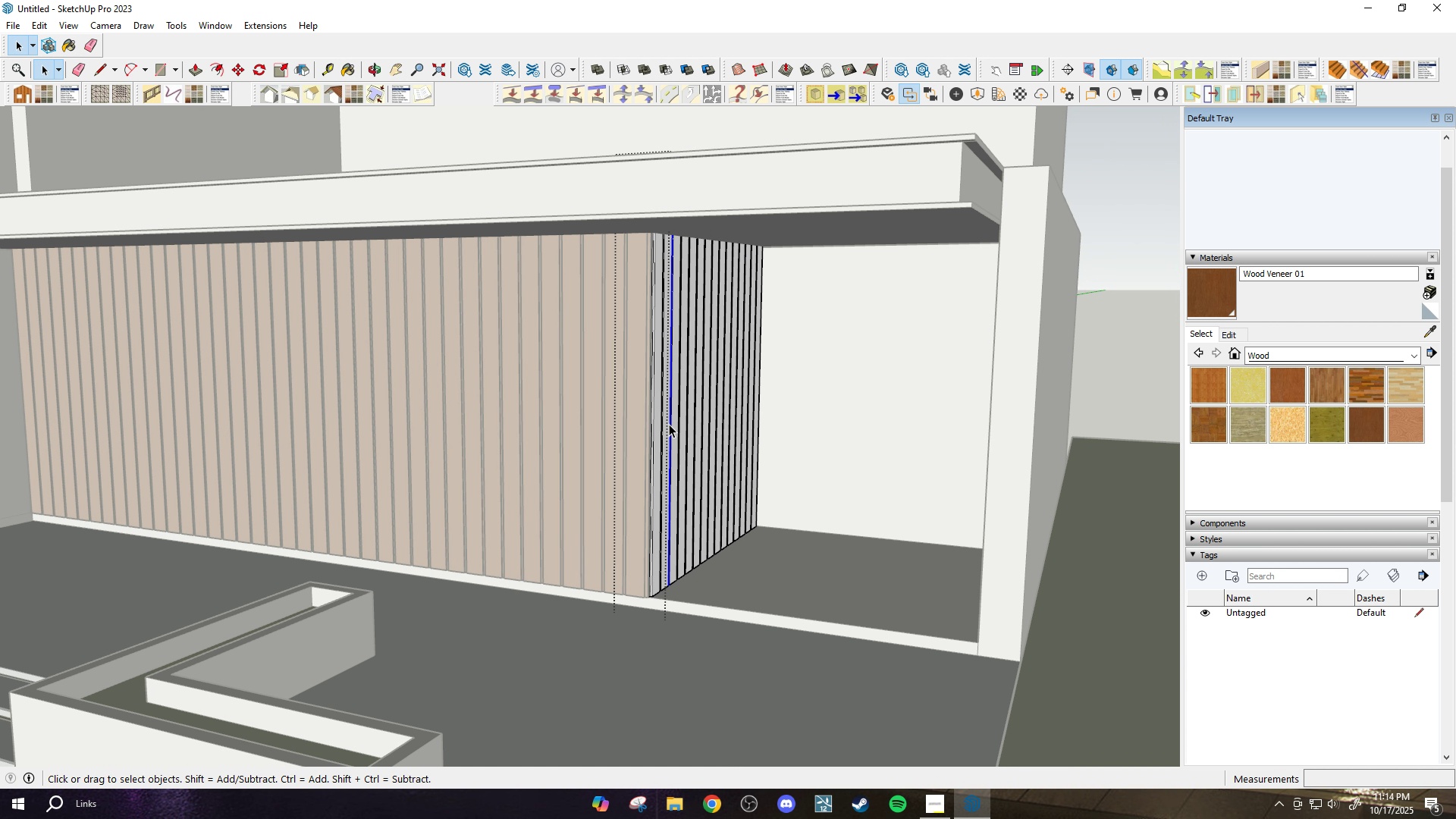 
double_click([669, 424])
 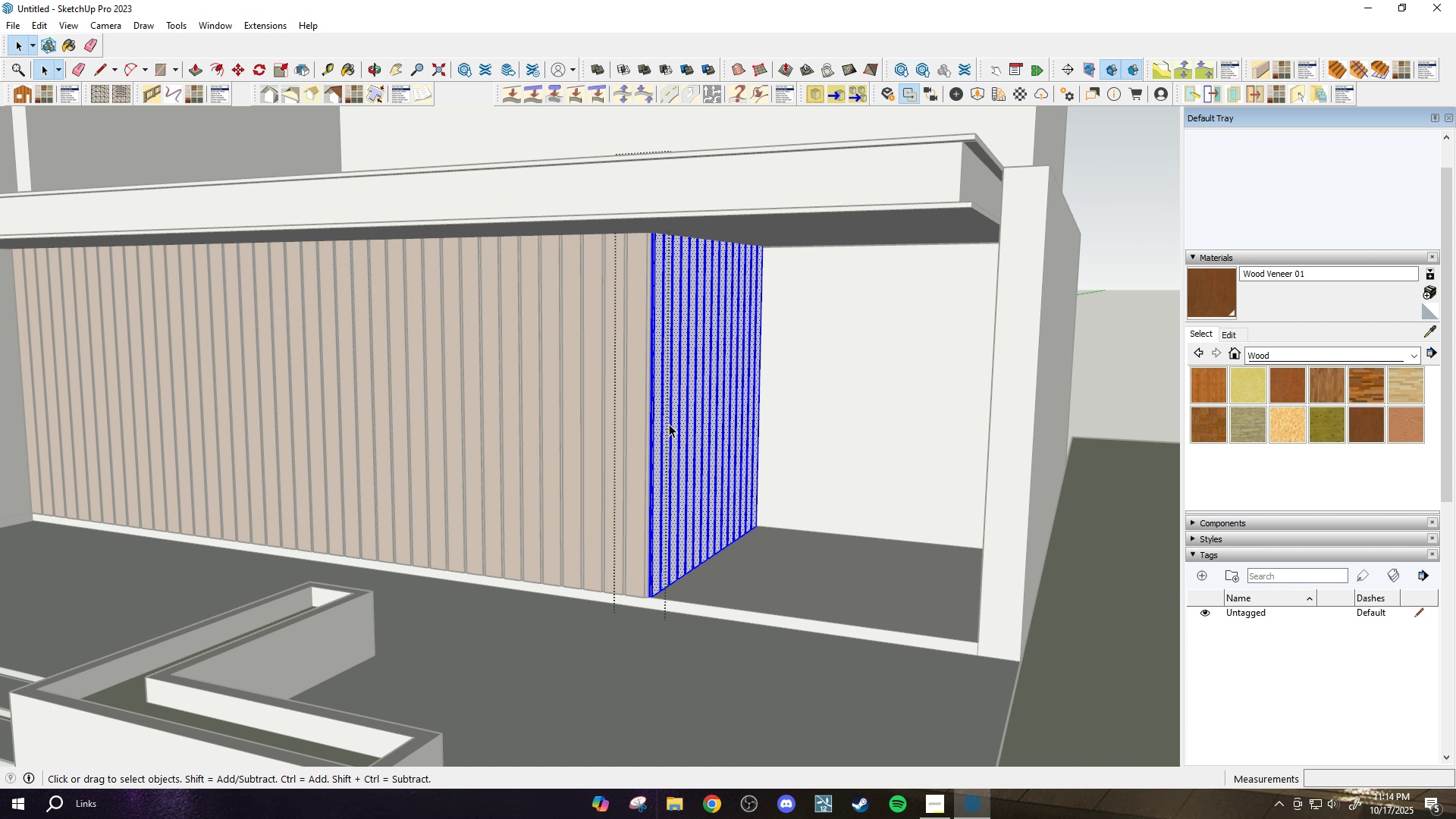 
triple_click([669, 424])
 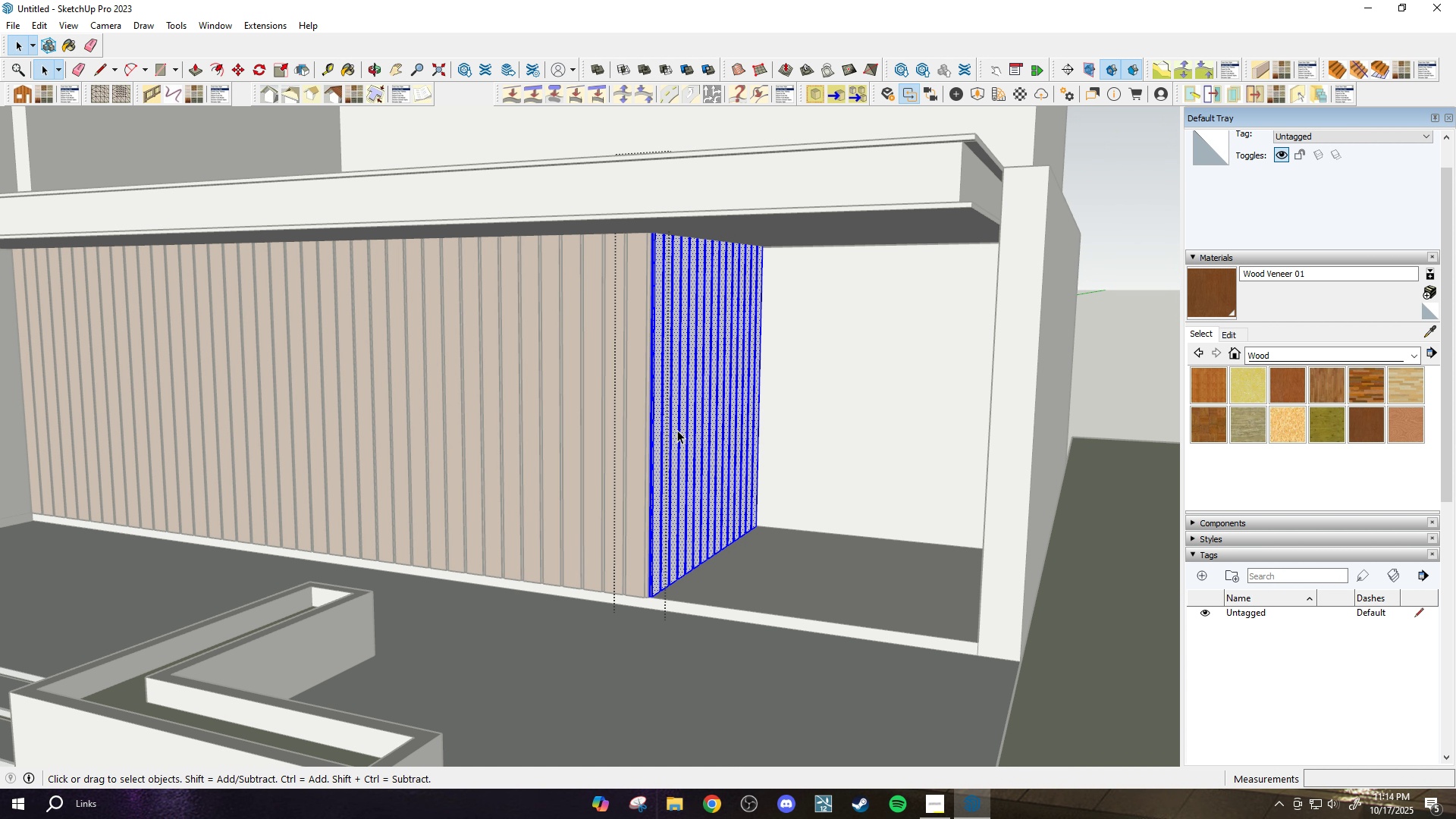 
key(B)
 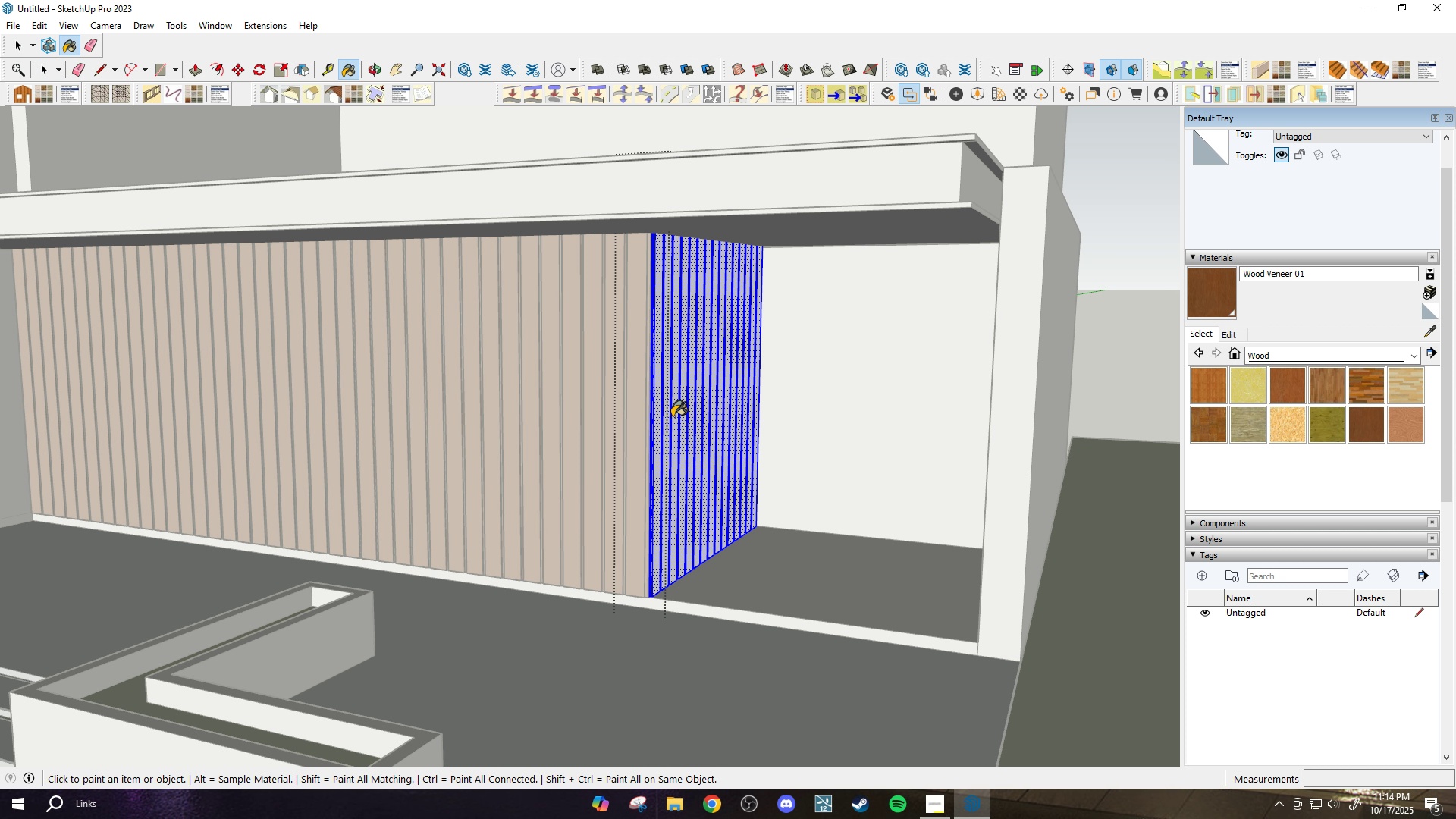 
left_click([672, 417])
 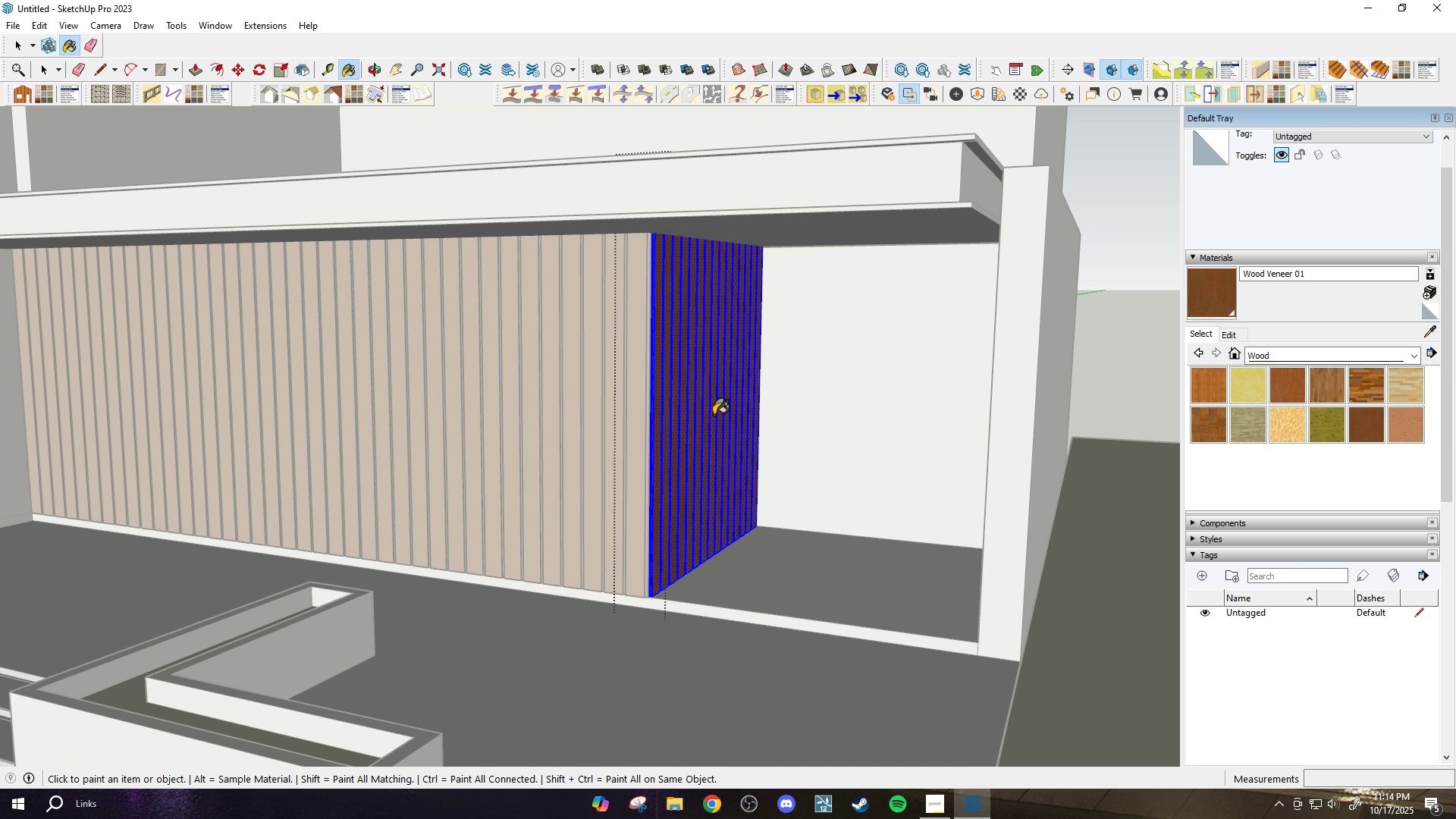 
key(Space)
 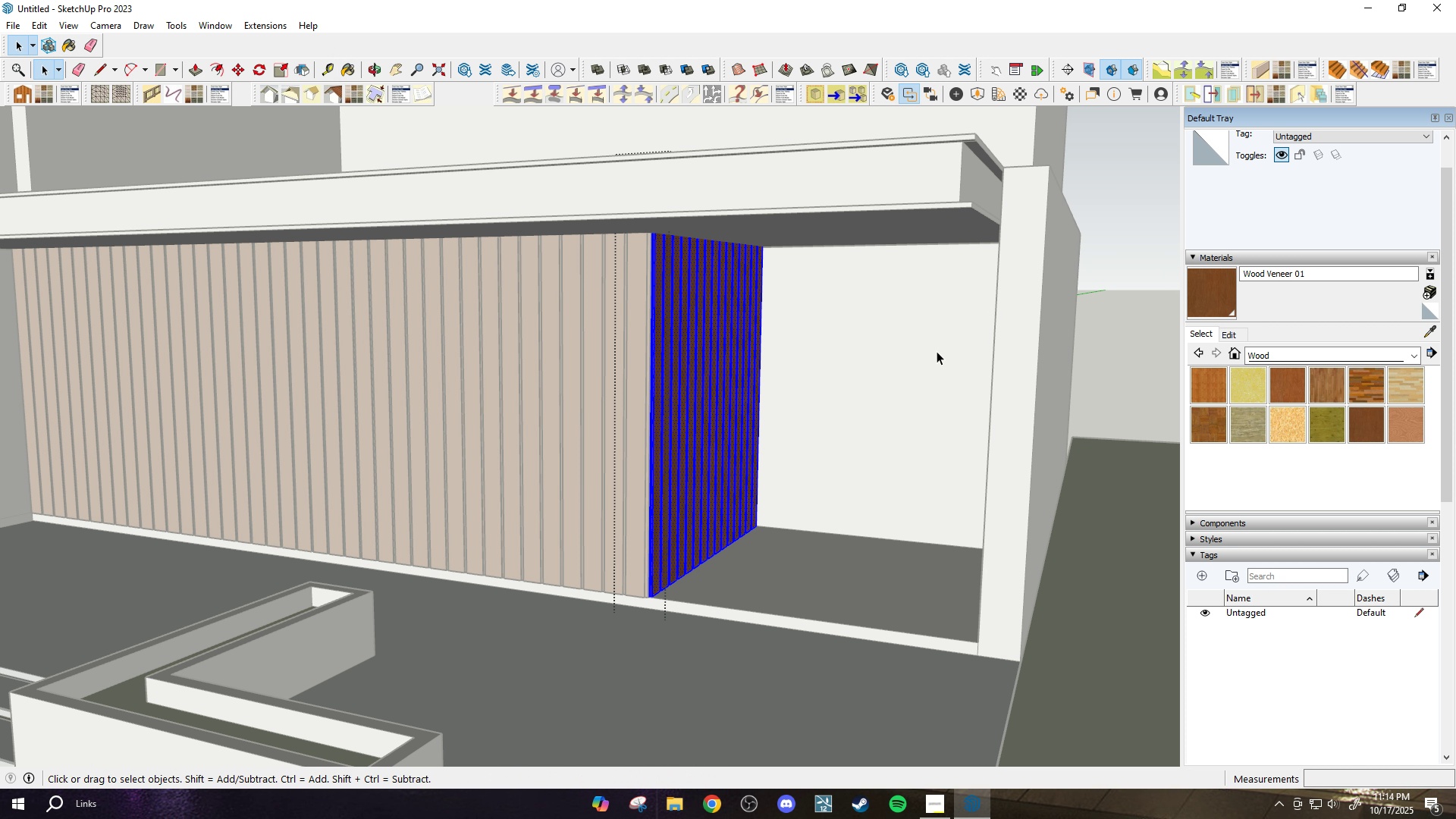 
key(Escape)
 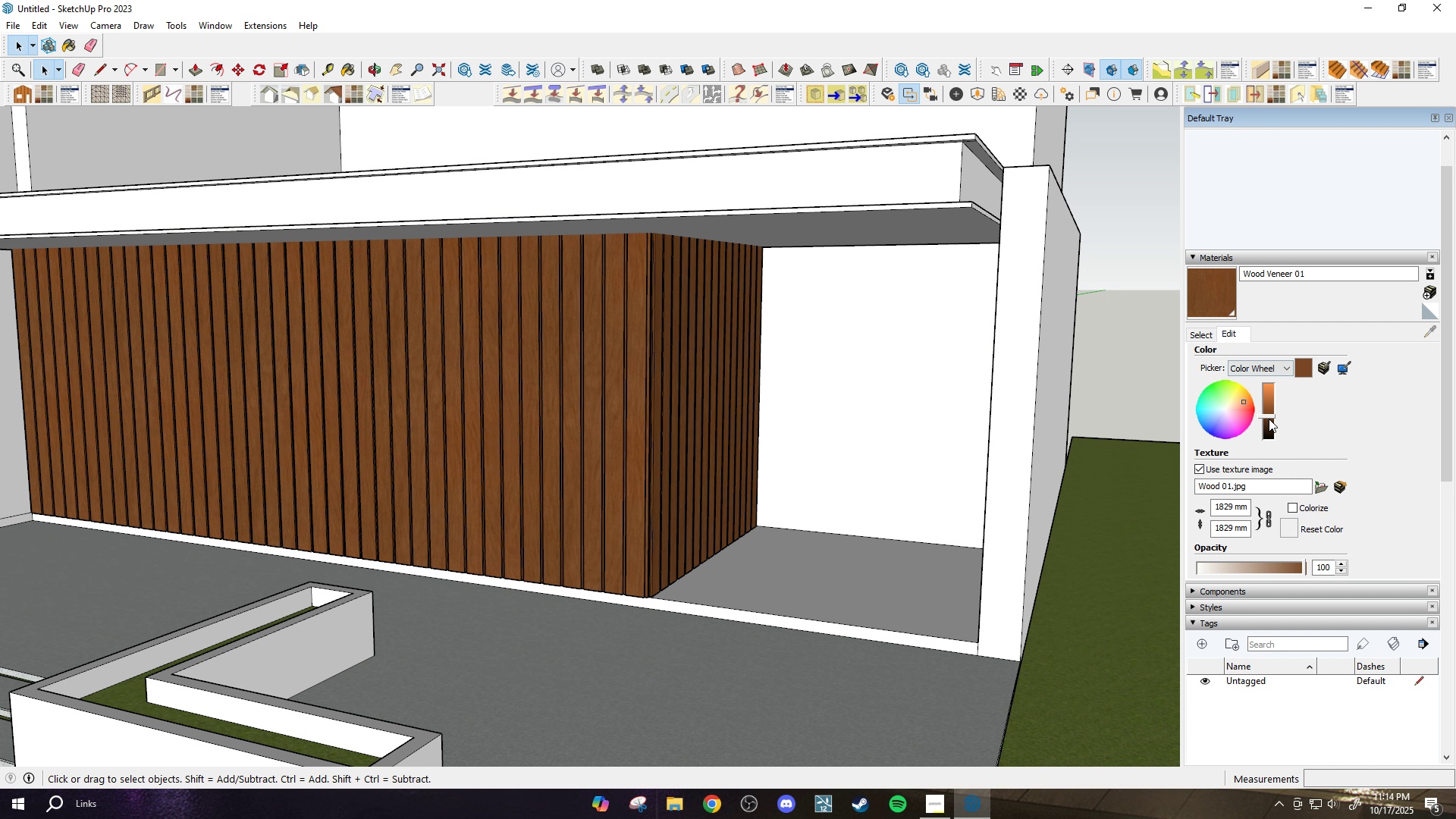 
left_click([1270, 420])
 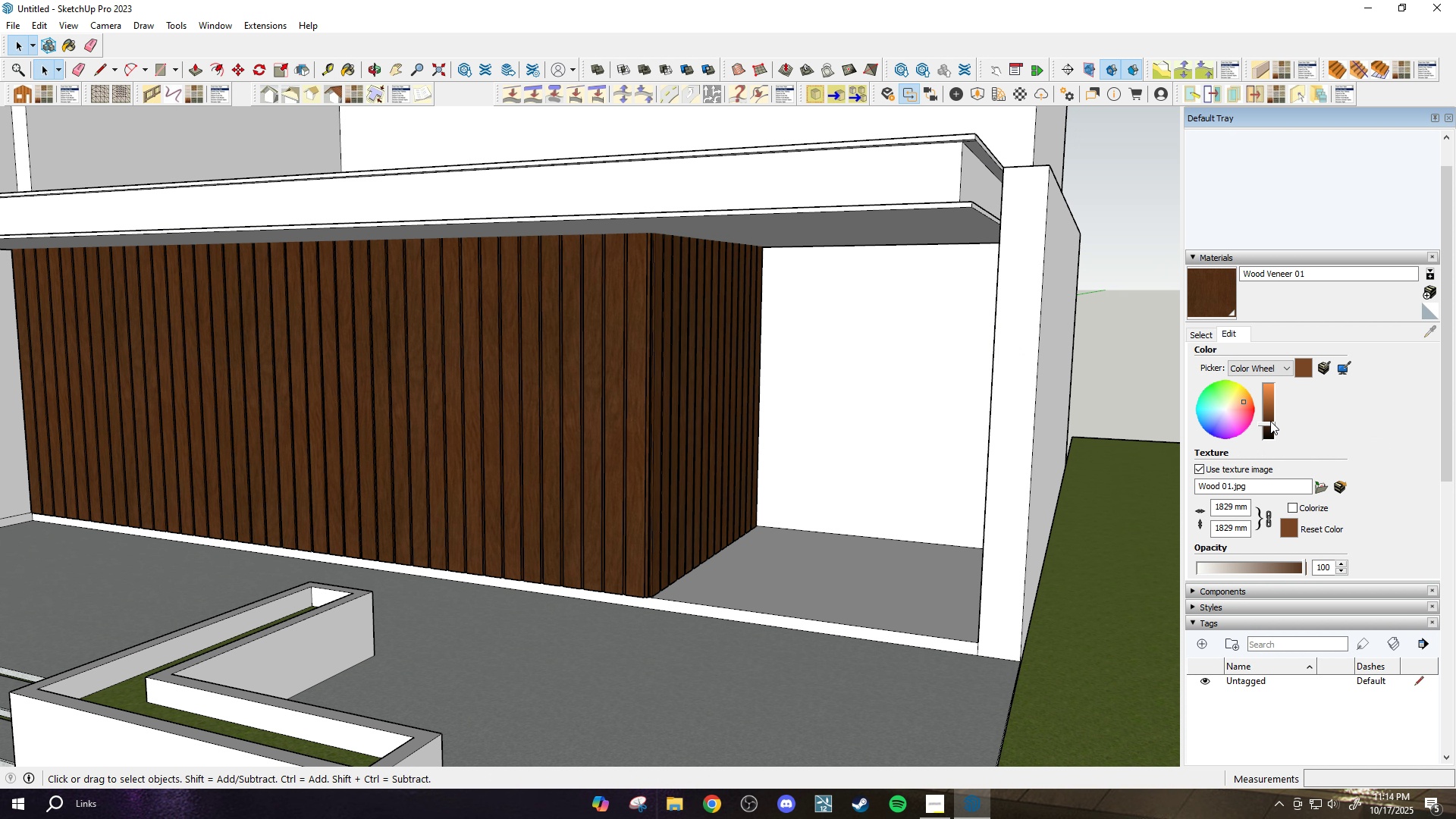 
left_click([1270, 421])
 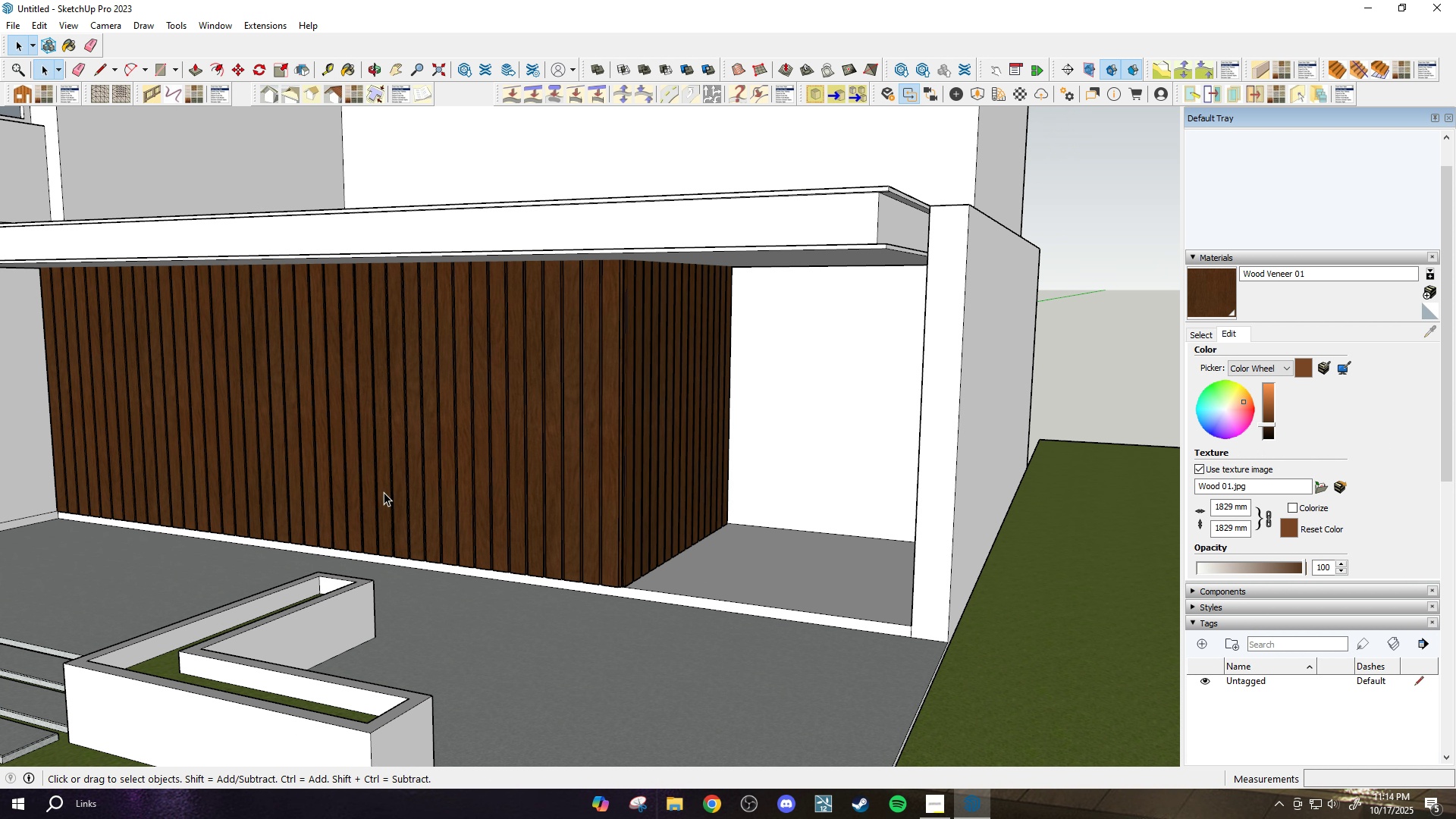 
scroll: coordinate [547, 518], scroll_direction: down, amount: 7.0
 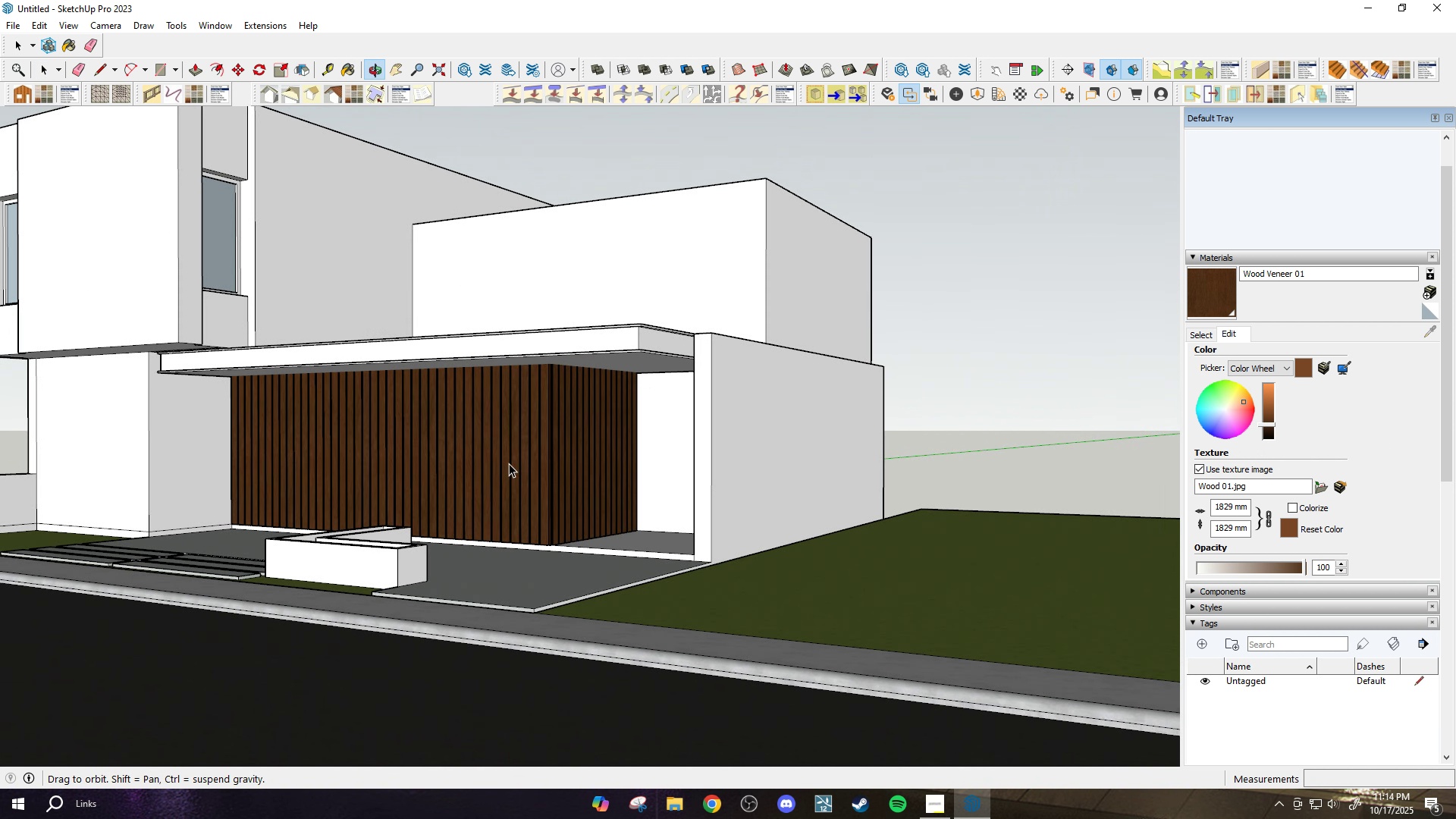 
key(Space)
 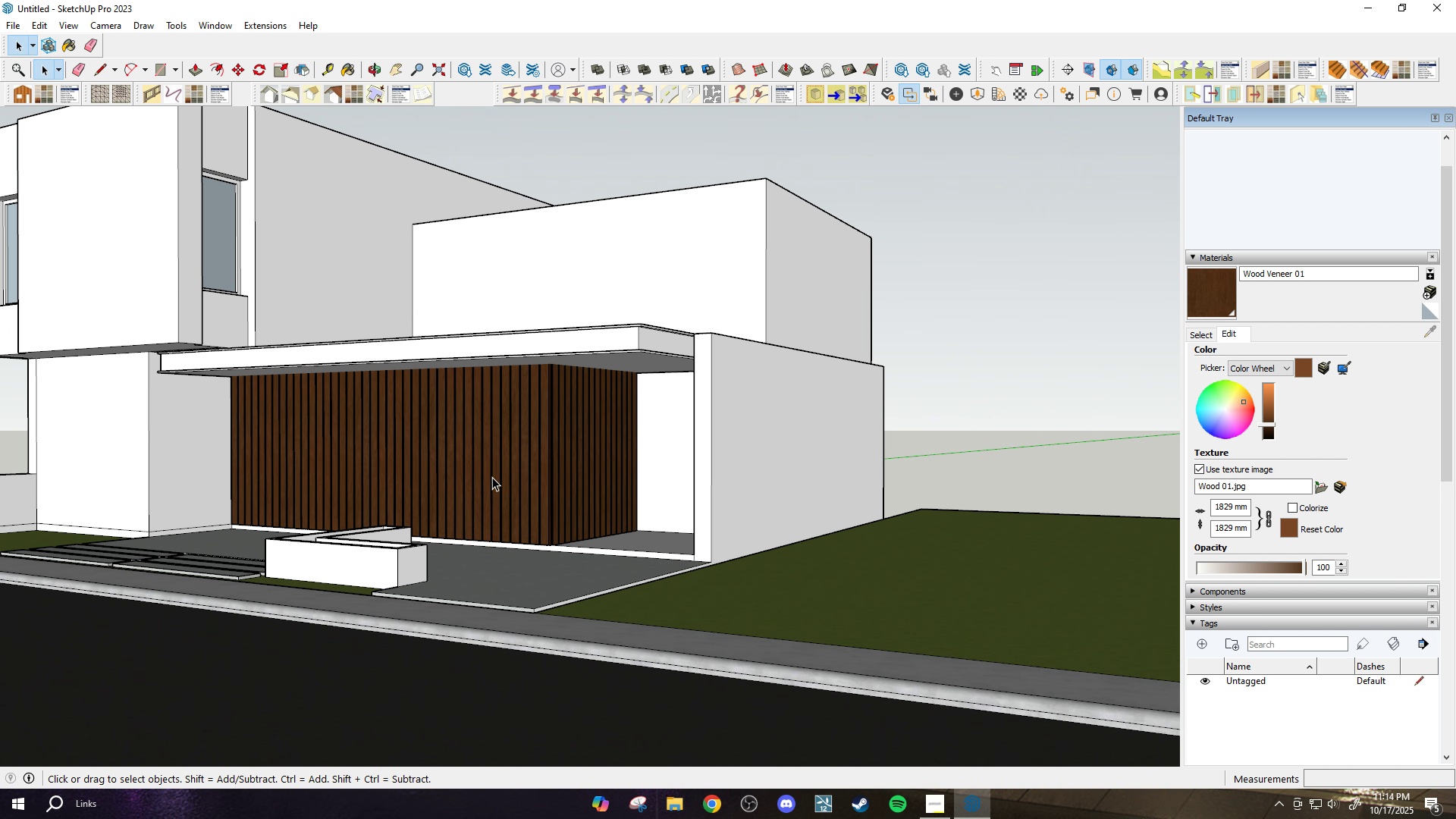 
key(Escape)
 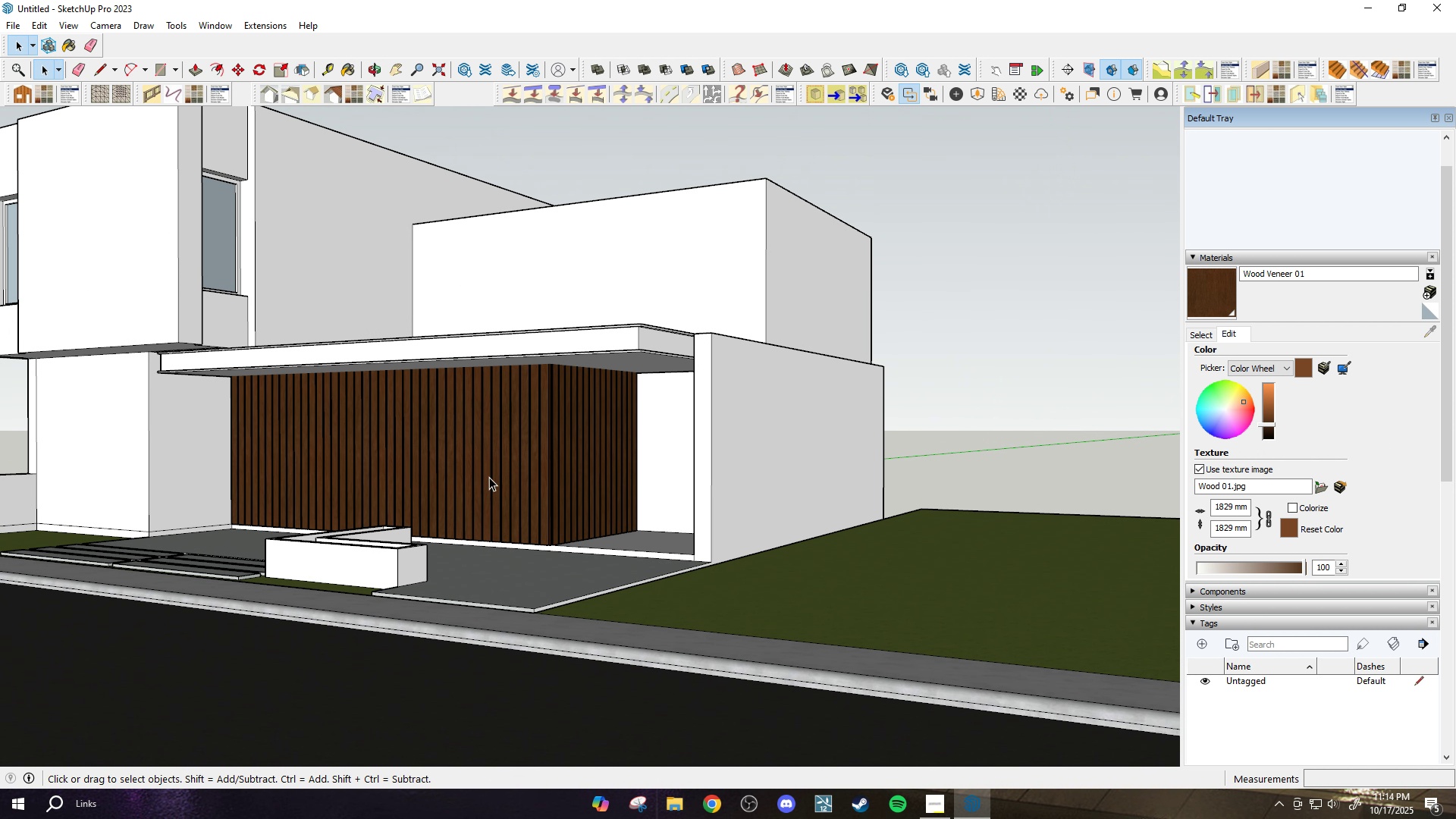 
key(Escape)
 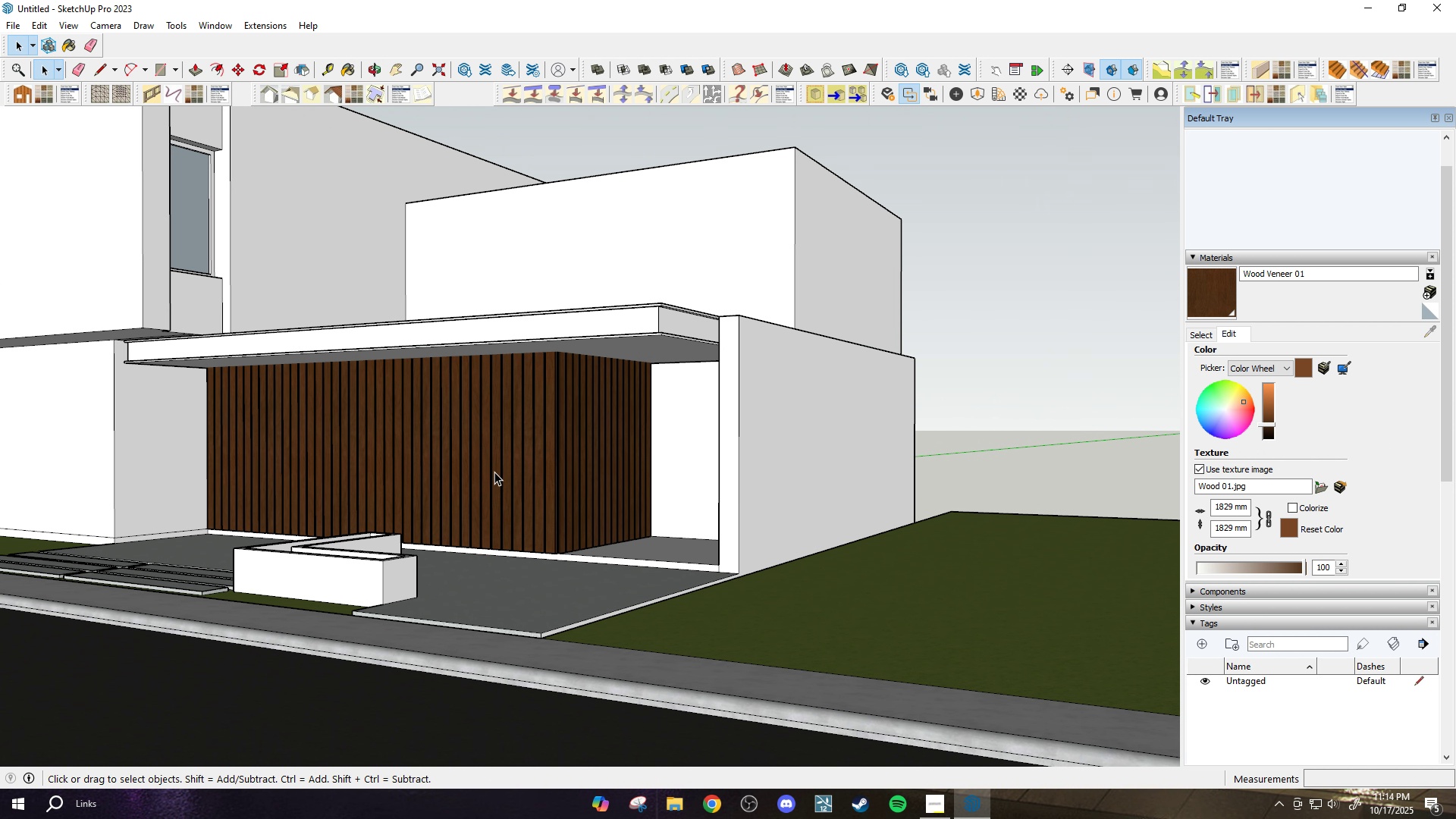 
scroll: coordinate [494, 472], scroll_direction: up, amount: 2.0
 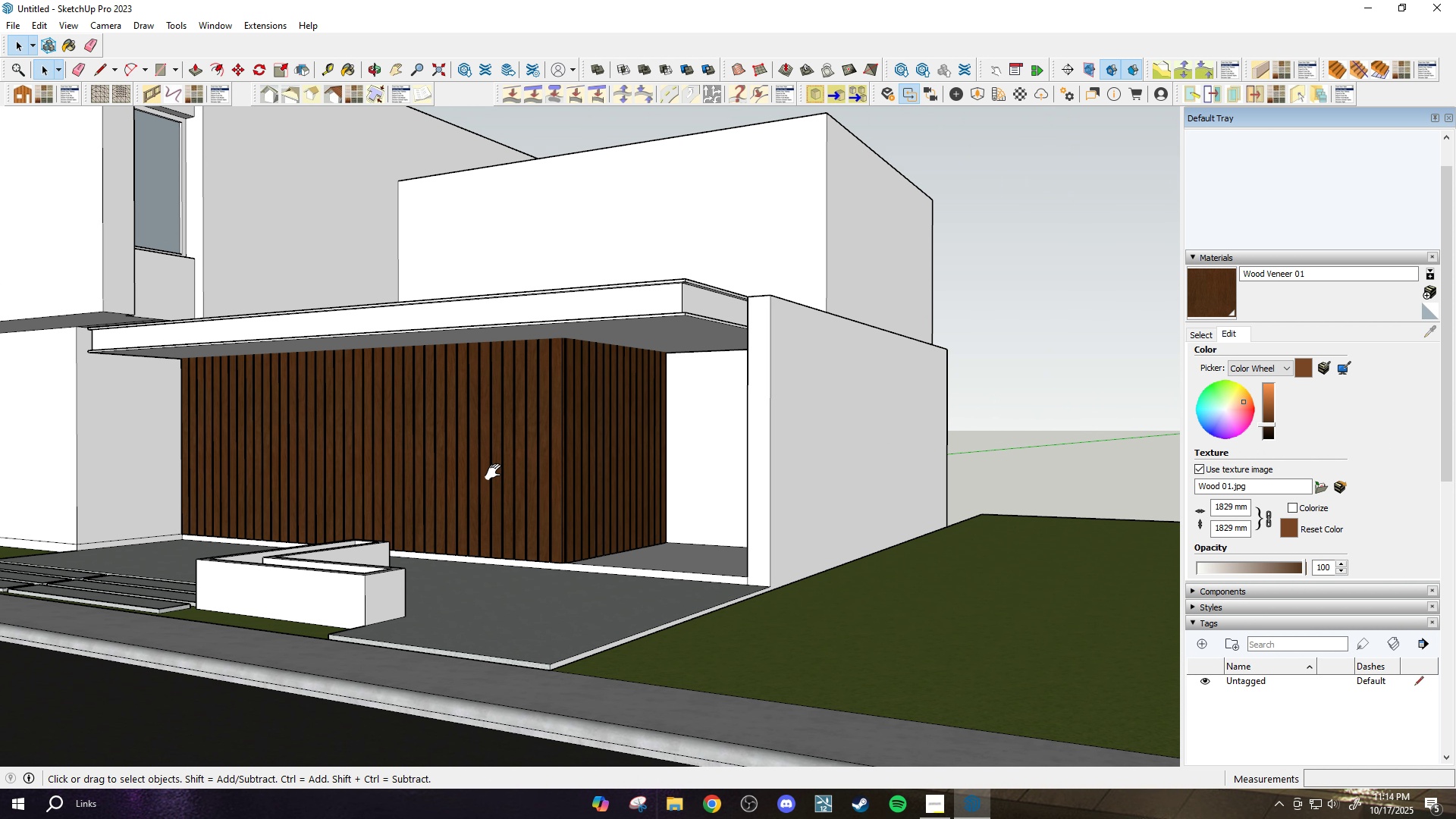 
key(H)
 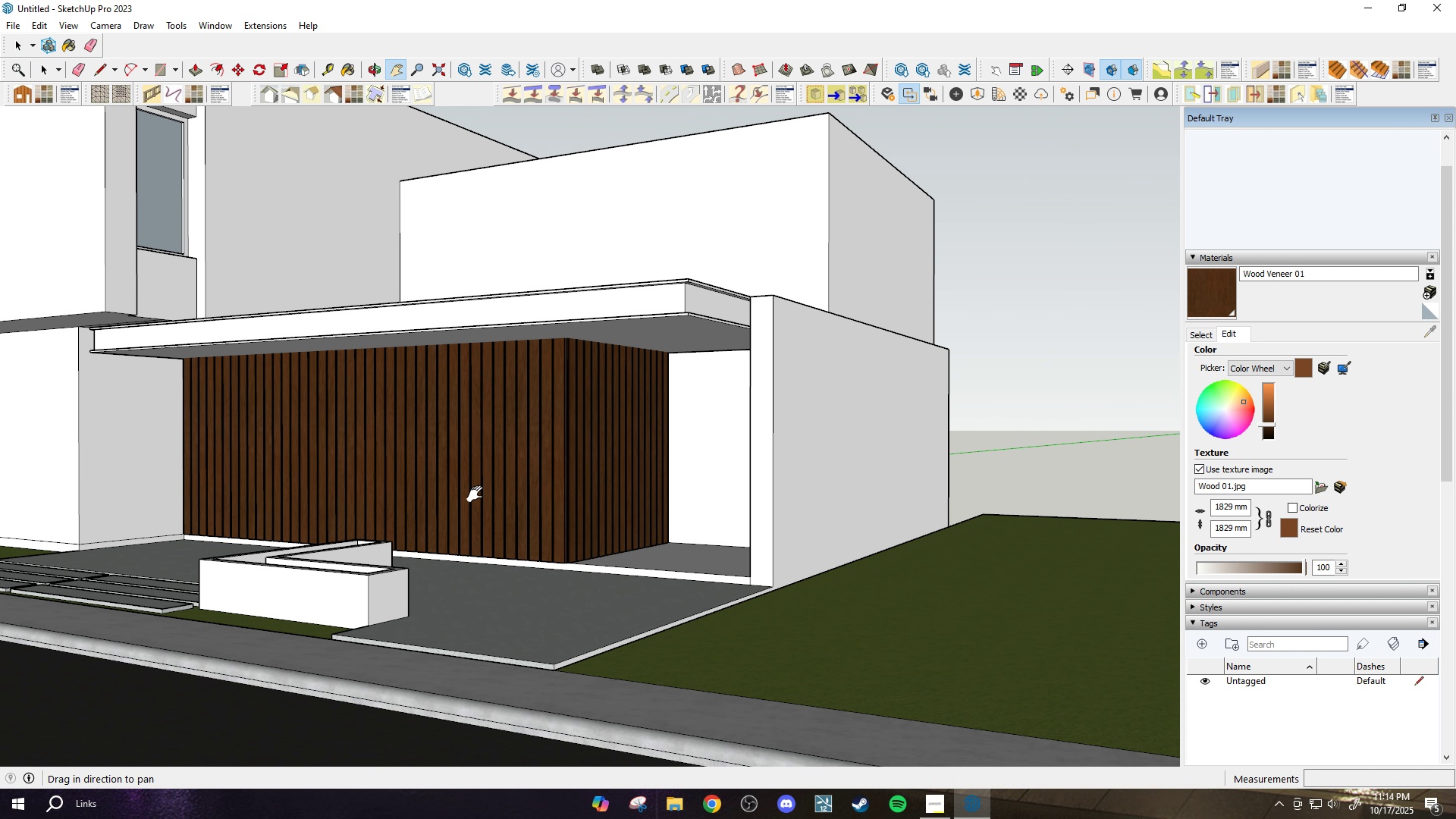 
left_click_drag(start_coordinate=[470, 494], to_coordinate=[616, 485])
 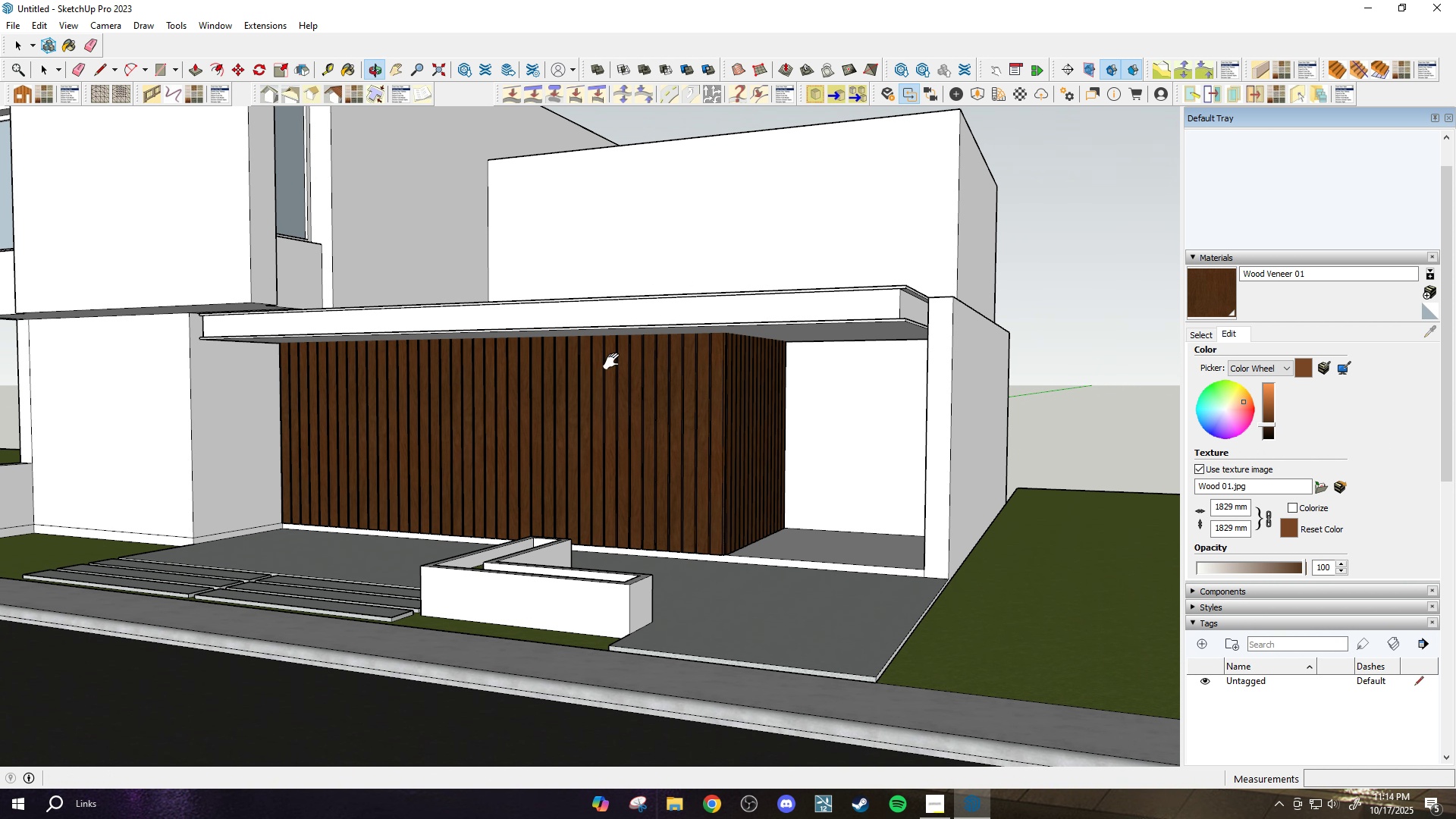 
key(Space)
 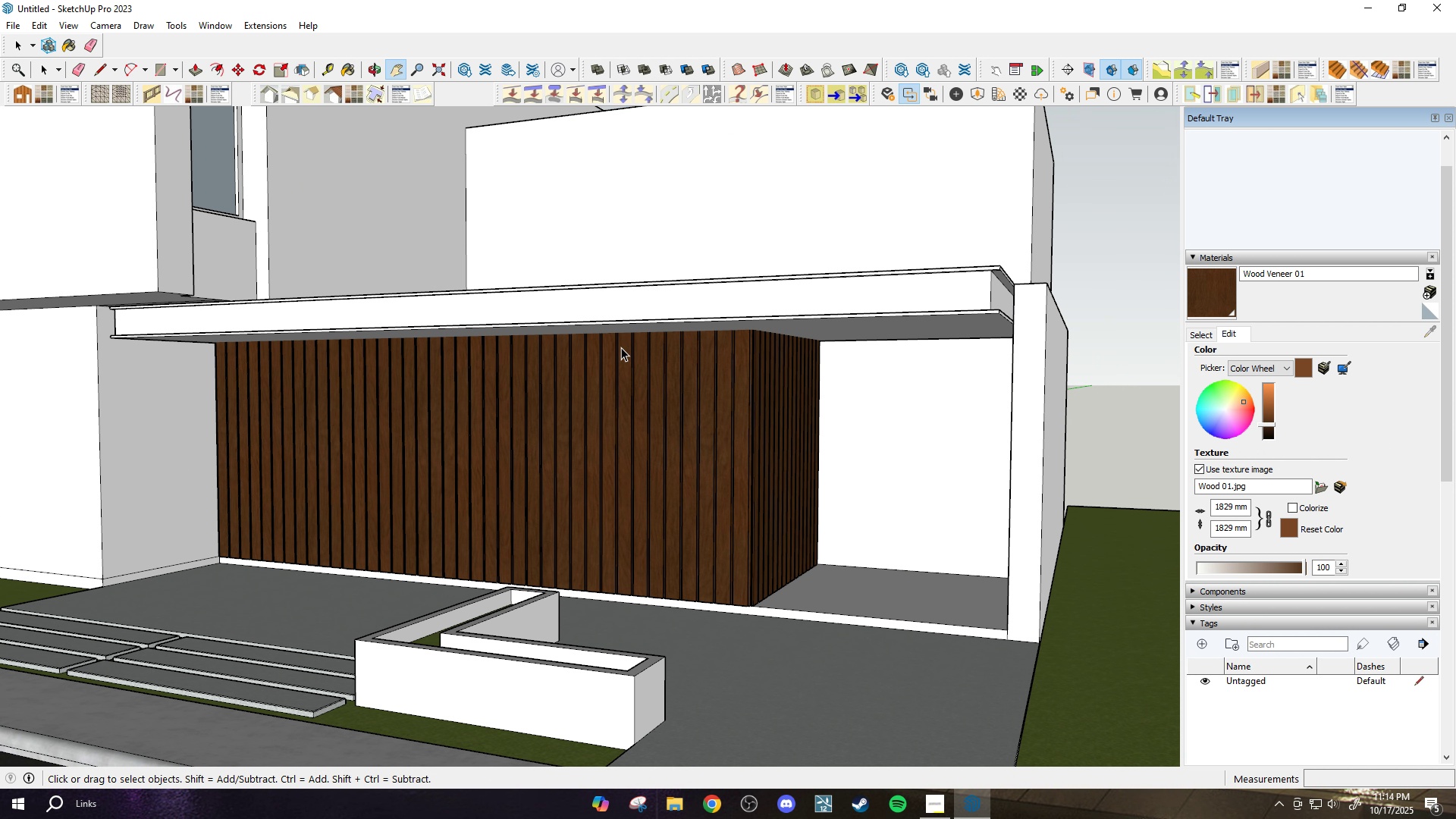 
scroll: coordinate [619, 347], scroll_direction: up, amount: 2.0
 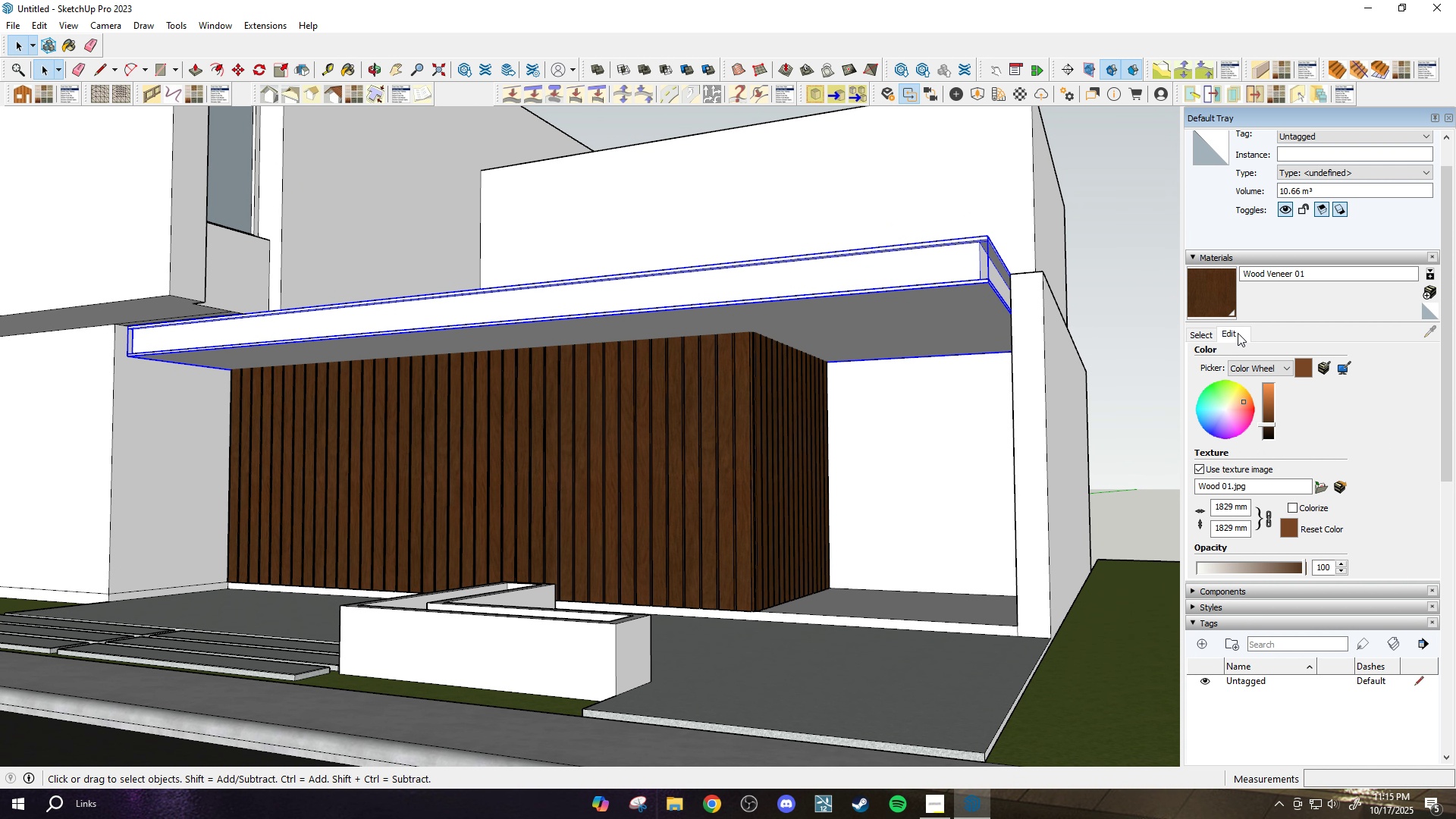 
double_click([1275, 353])
 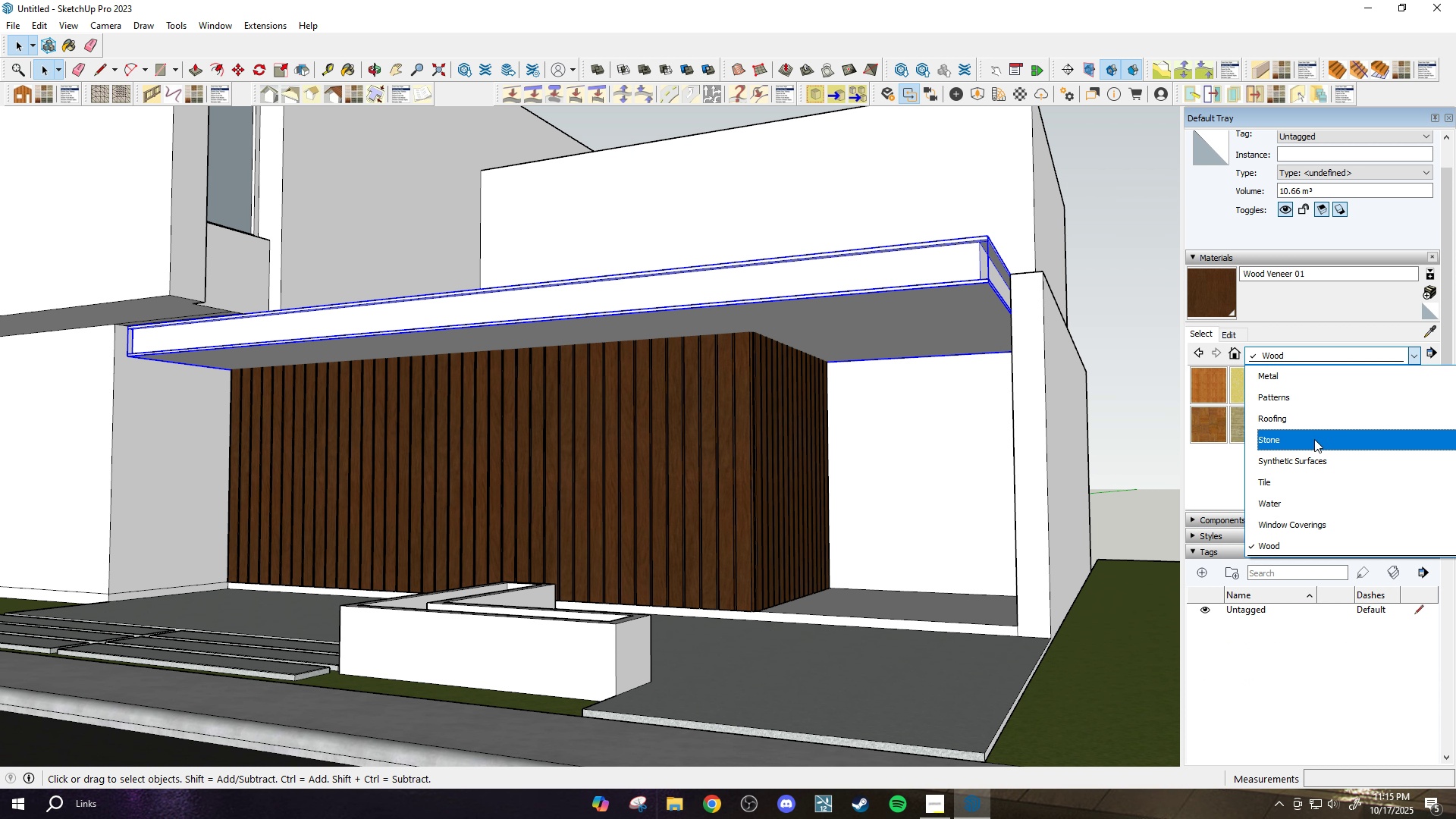 
scroll: coordinate [1314, 439], scroll_direction: up, amount: 1.0
 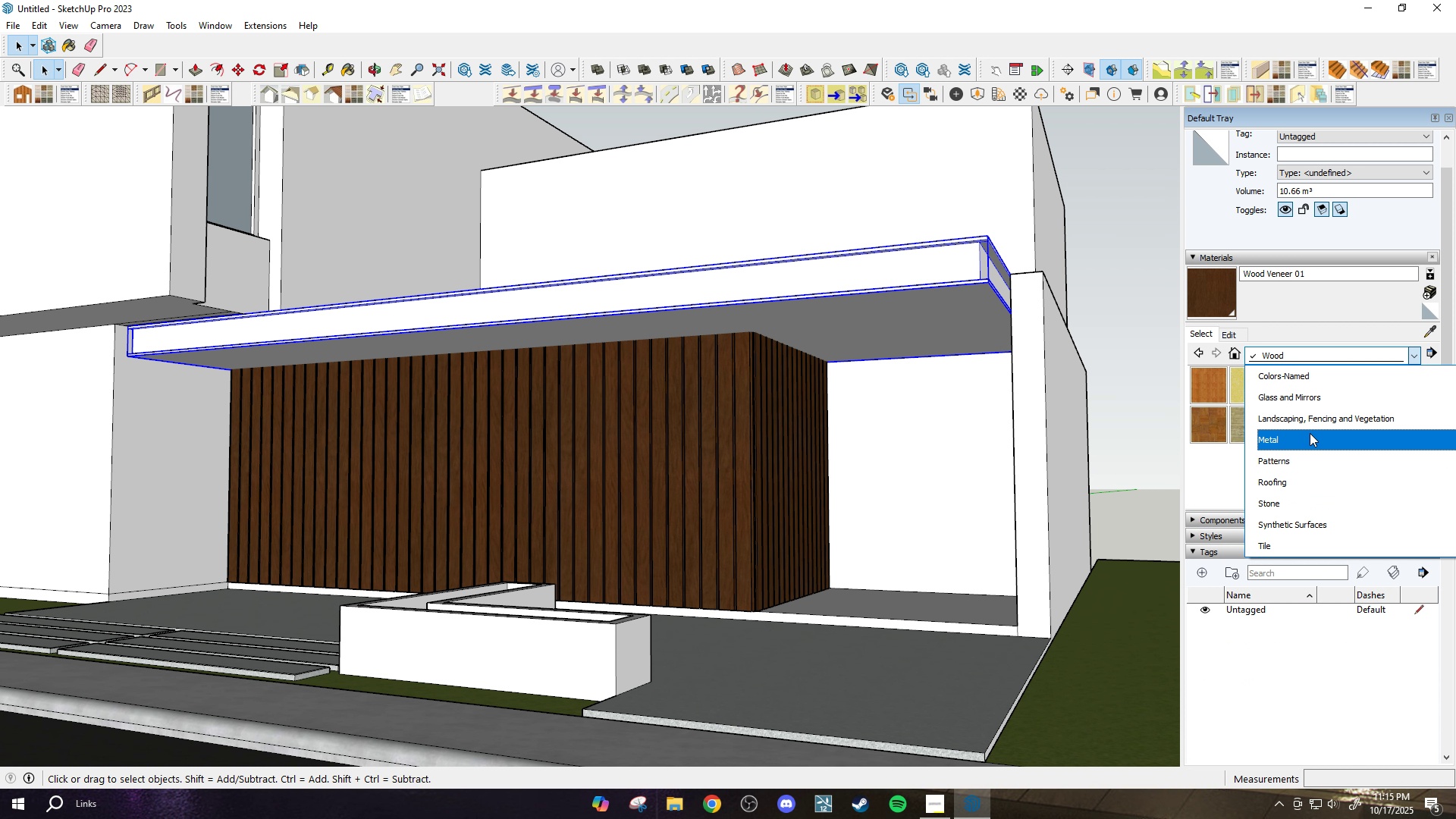 
left_click([1310, 433])
 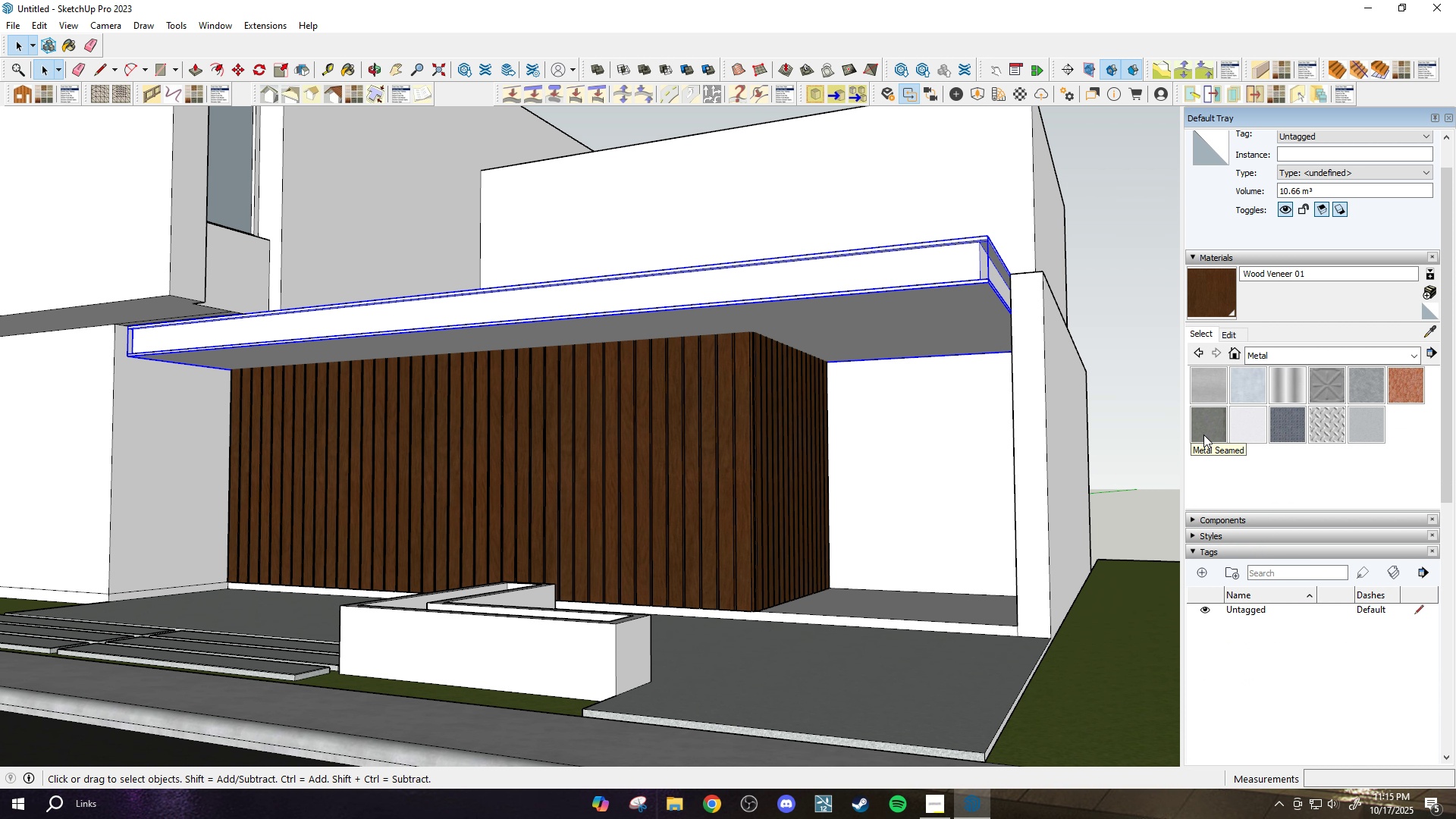 
left_click([1203, 434])
 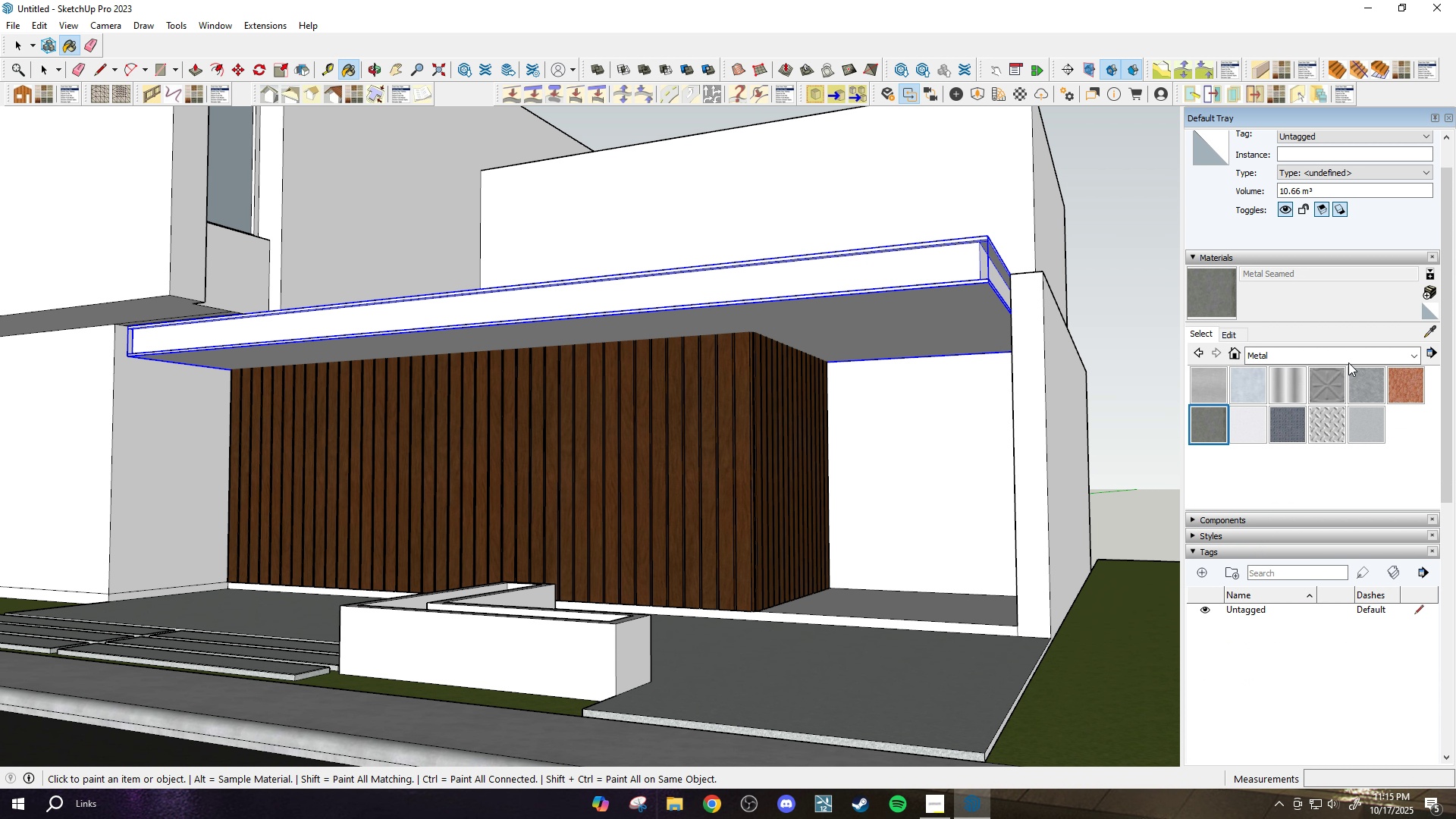 
left_click([1341, 354])
 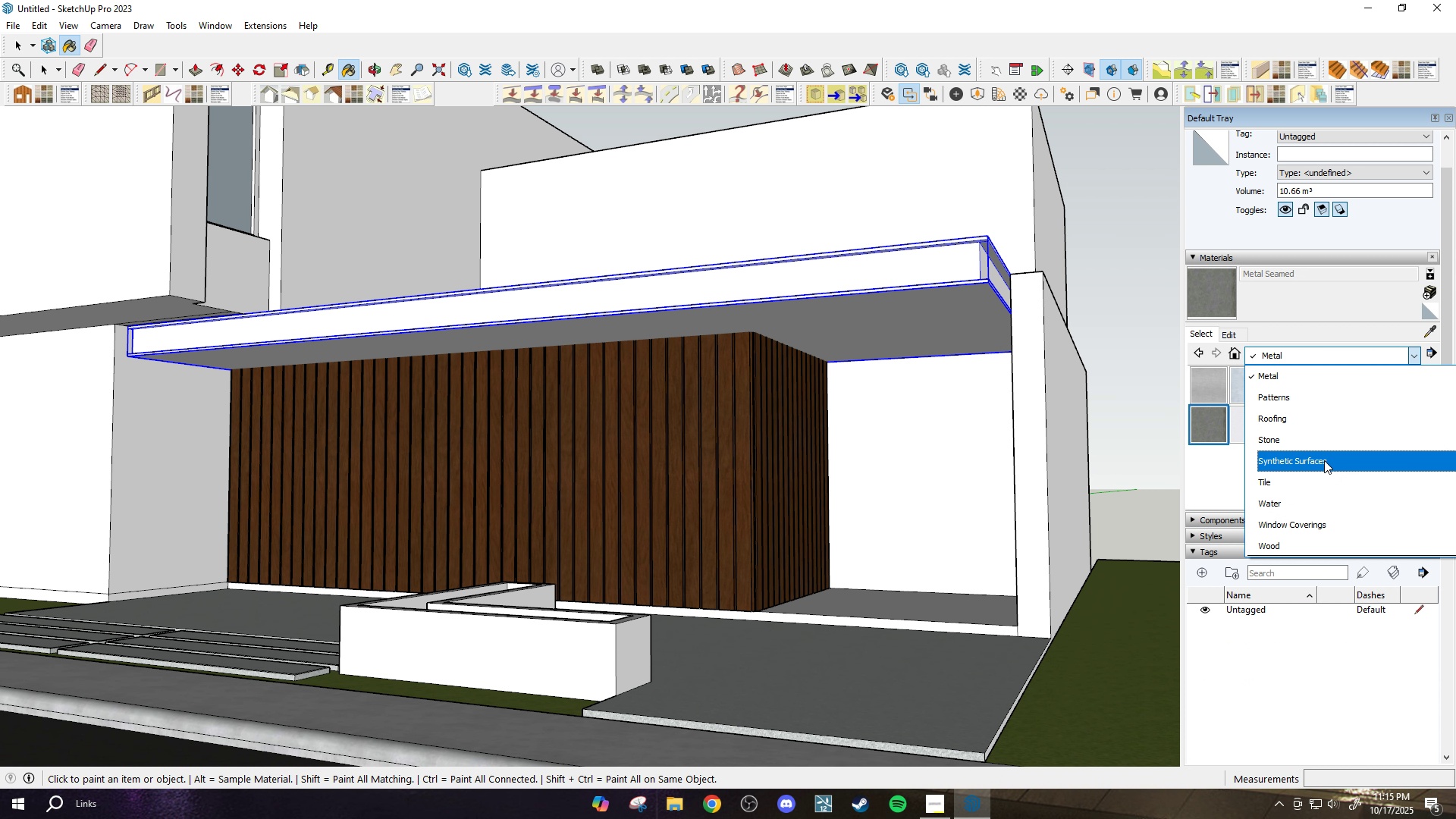 
scroll: coordinate [1323, 463], scroll_direction: none, amount: 0.0
 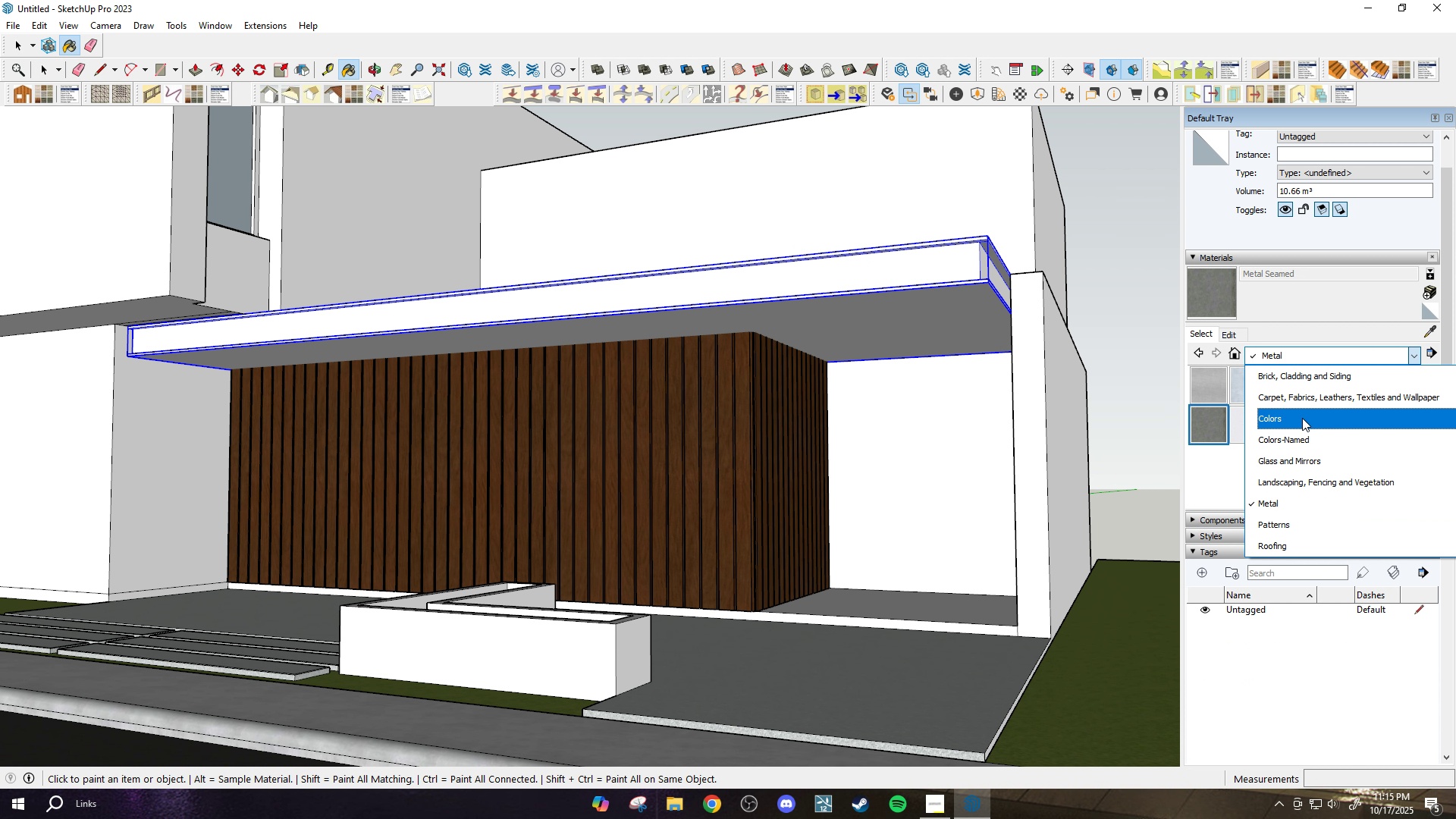 
left_click([1302, 418])
 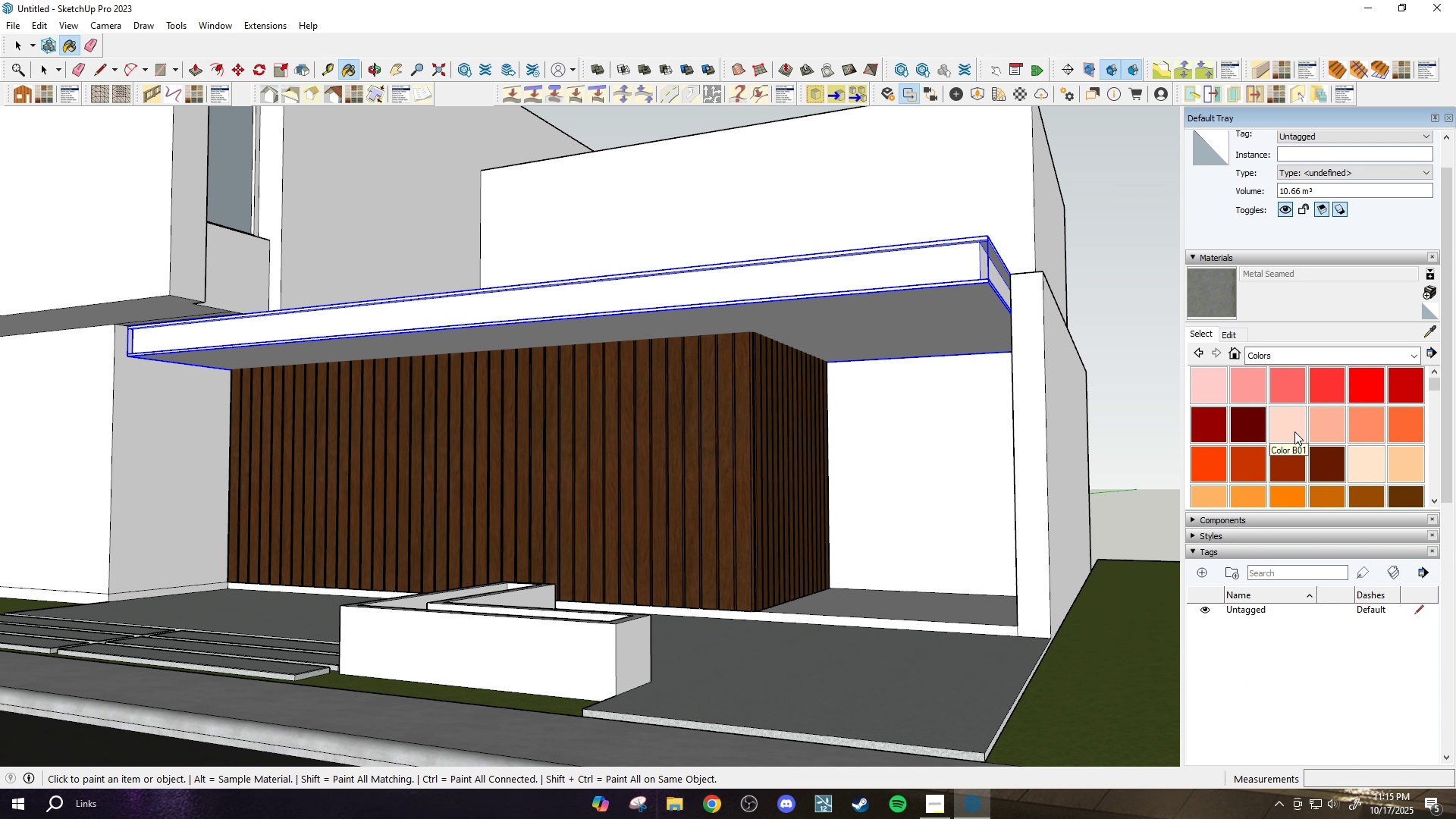 
scroll: coordinate [1299, 432], scroll_direction: down, amount: 12.0
 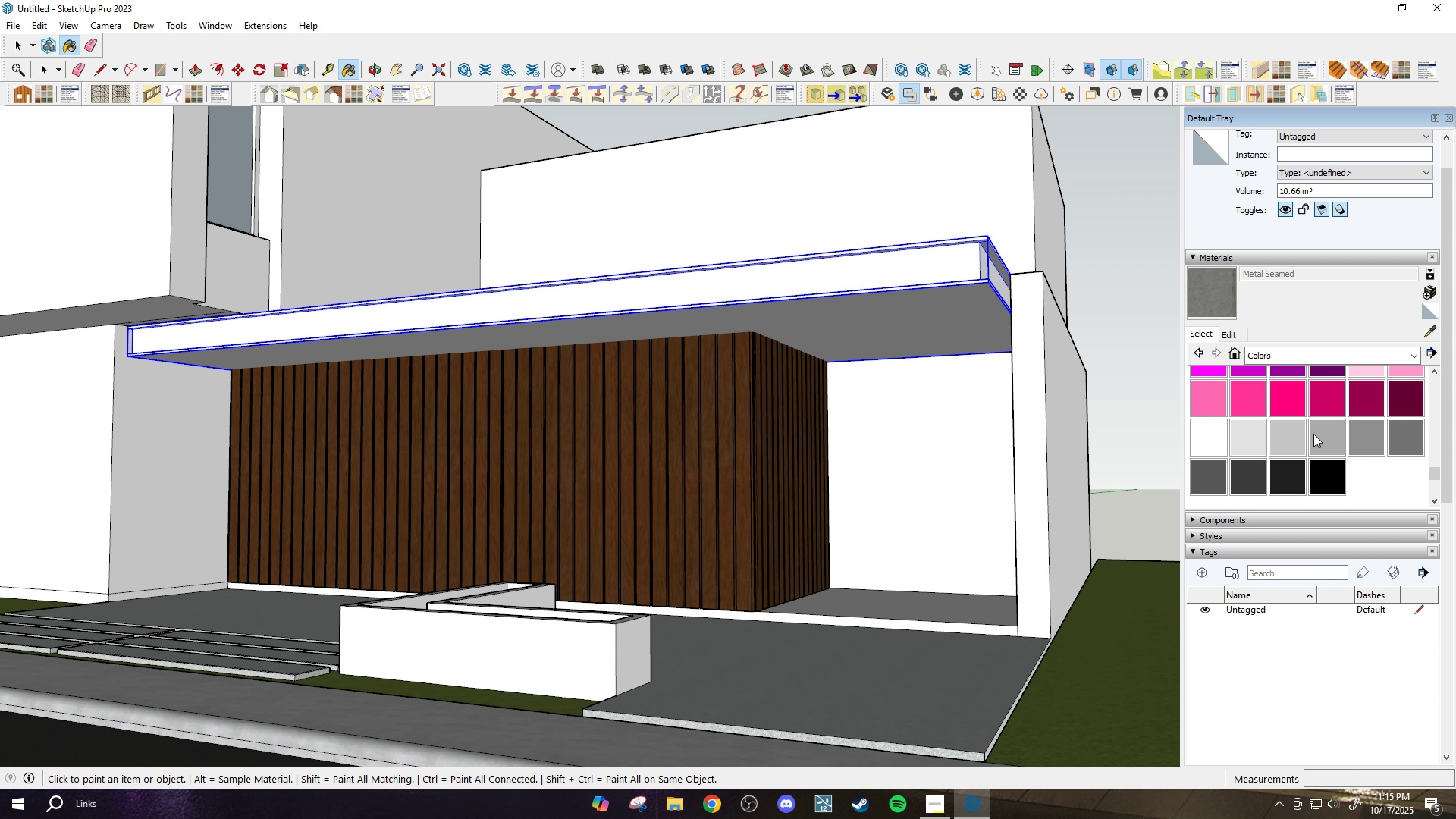 
key(Space)
 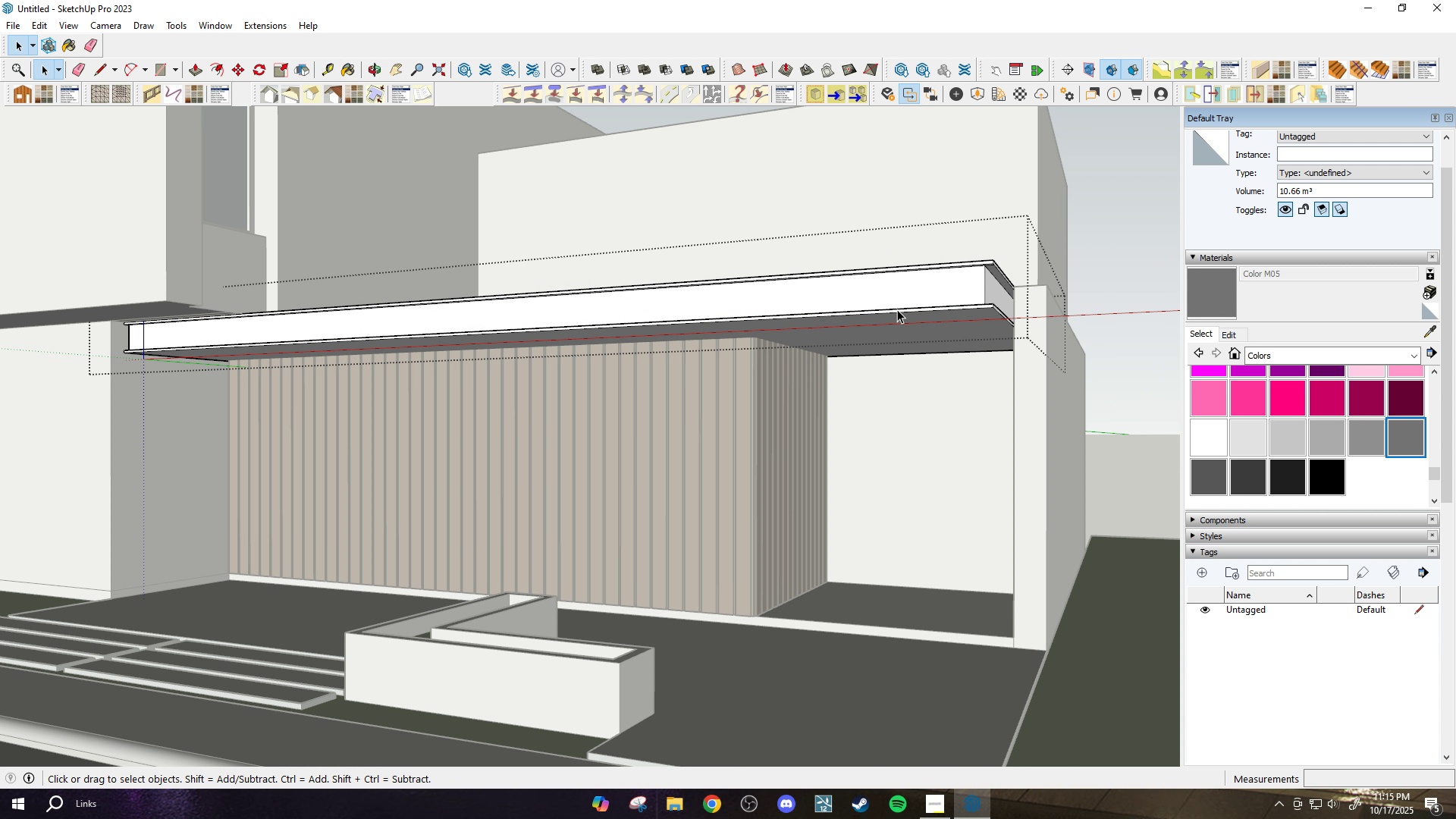 
double_click([897, 309])
 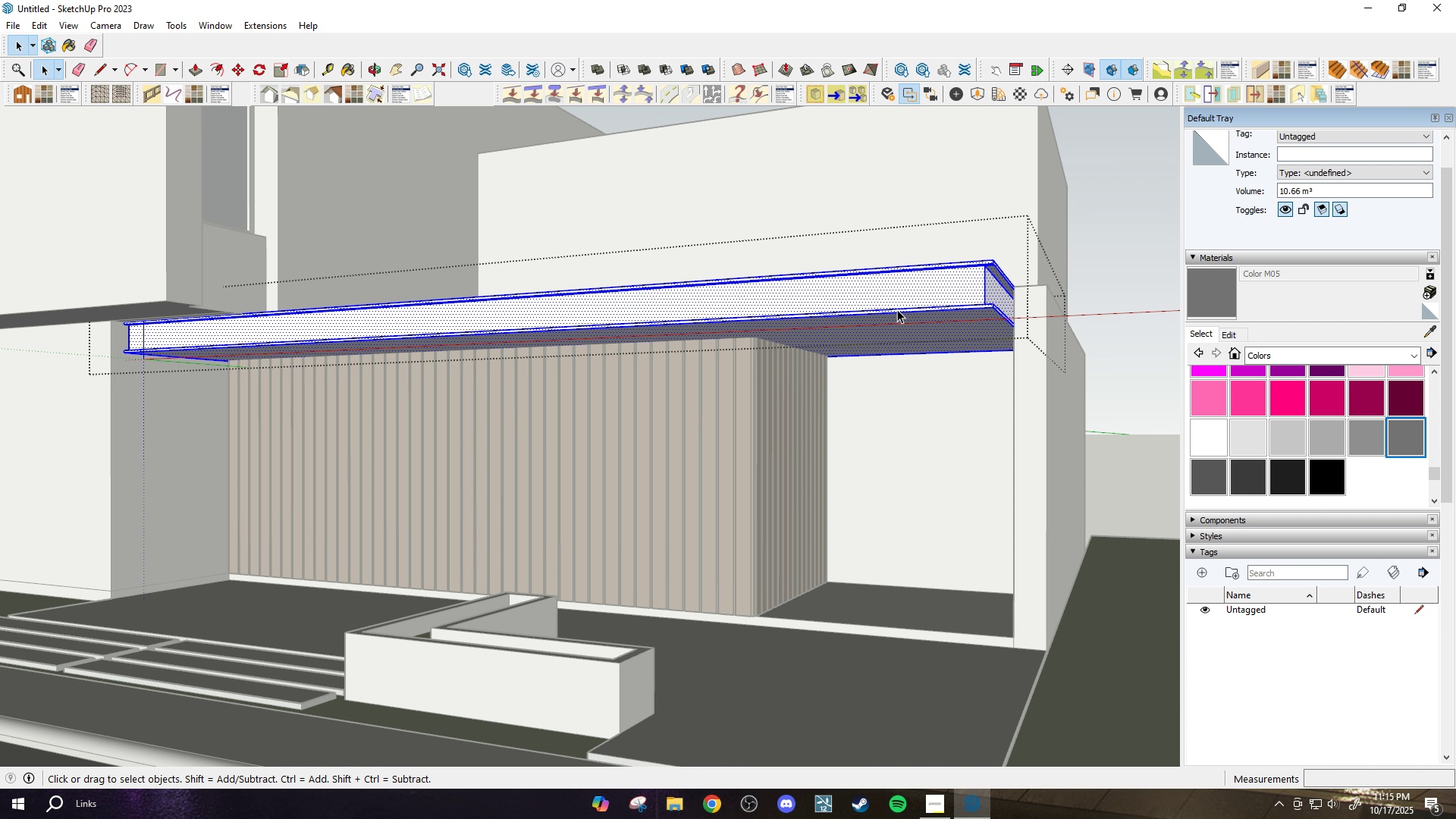 
triple_click([897, 309])
 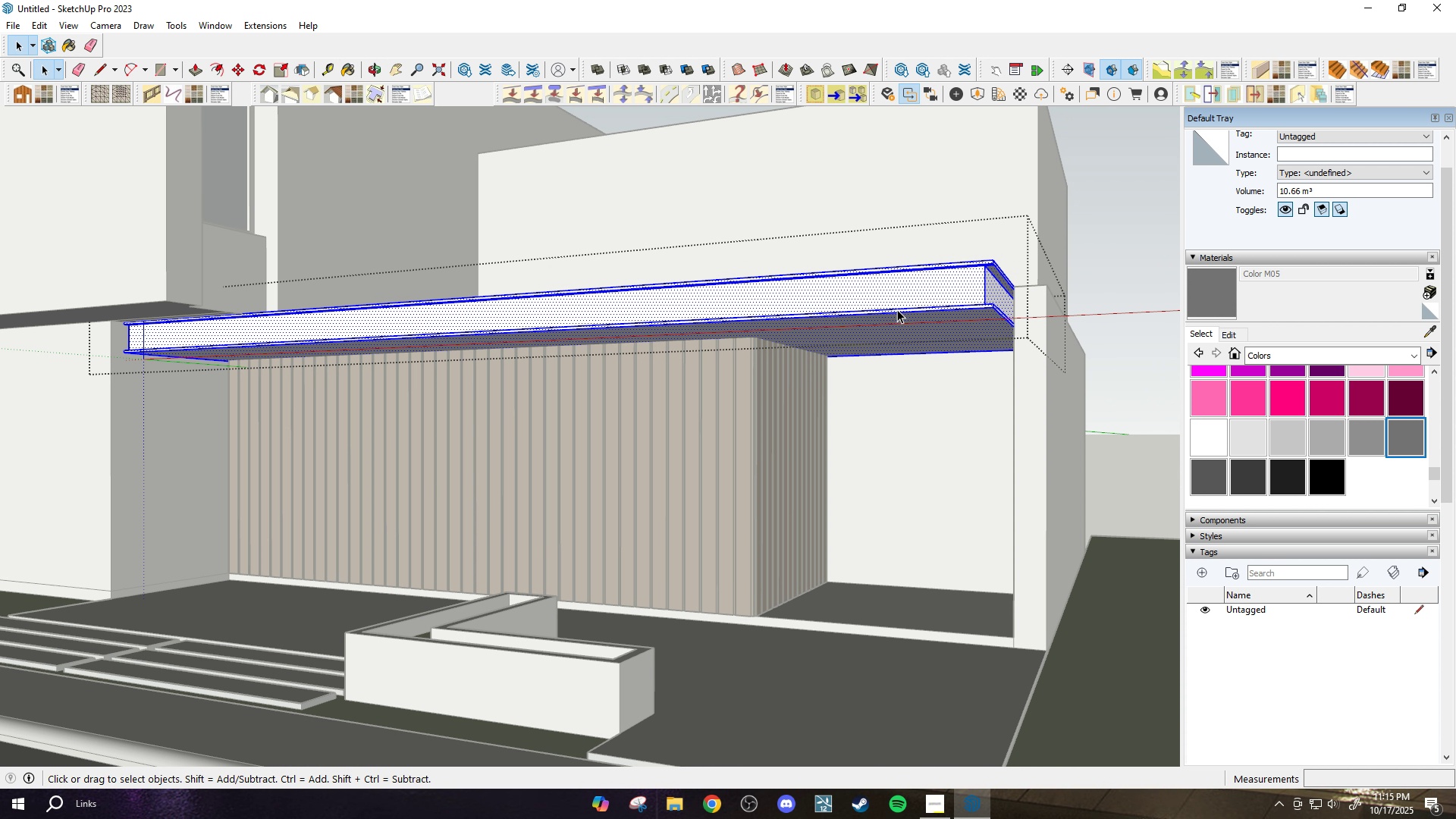 
triple_click([897, 309])
 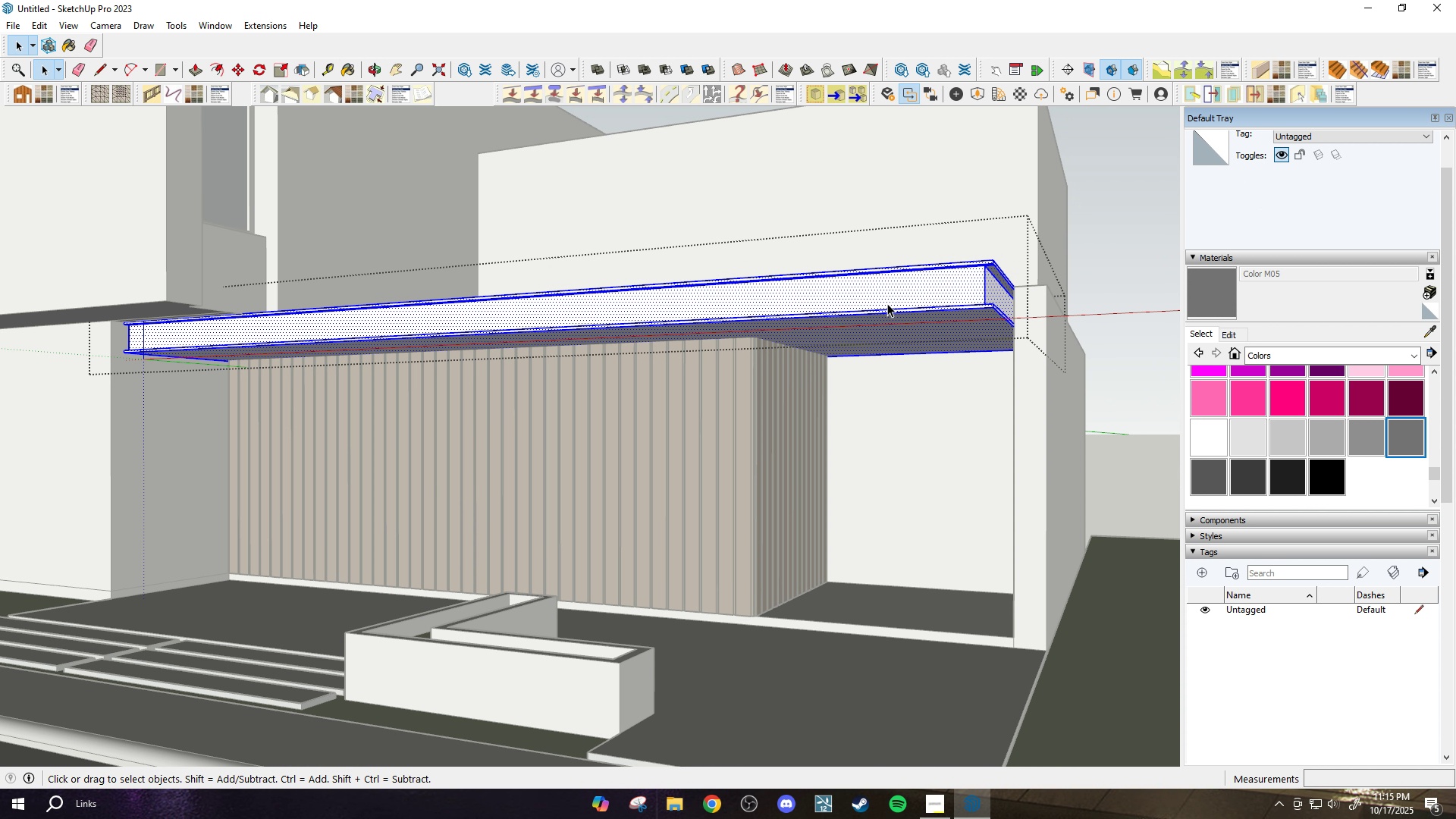 
key(B)
 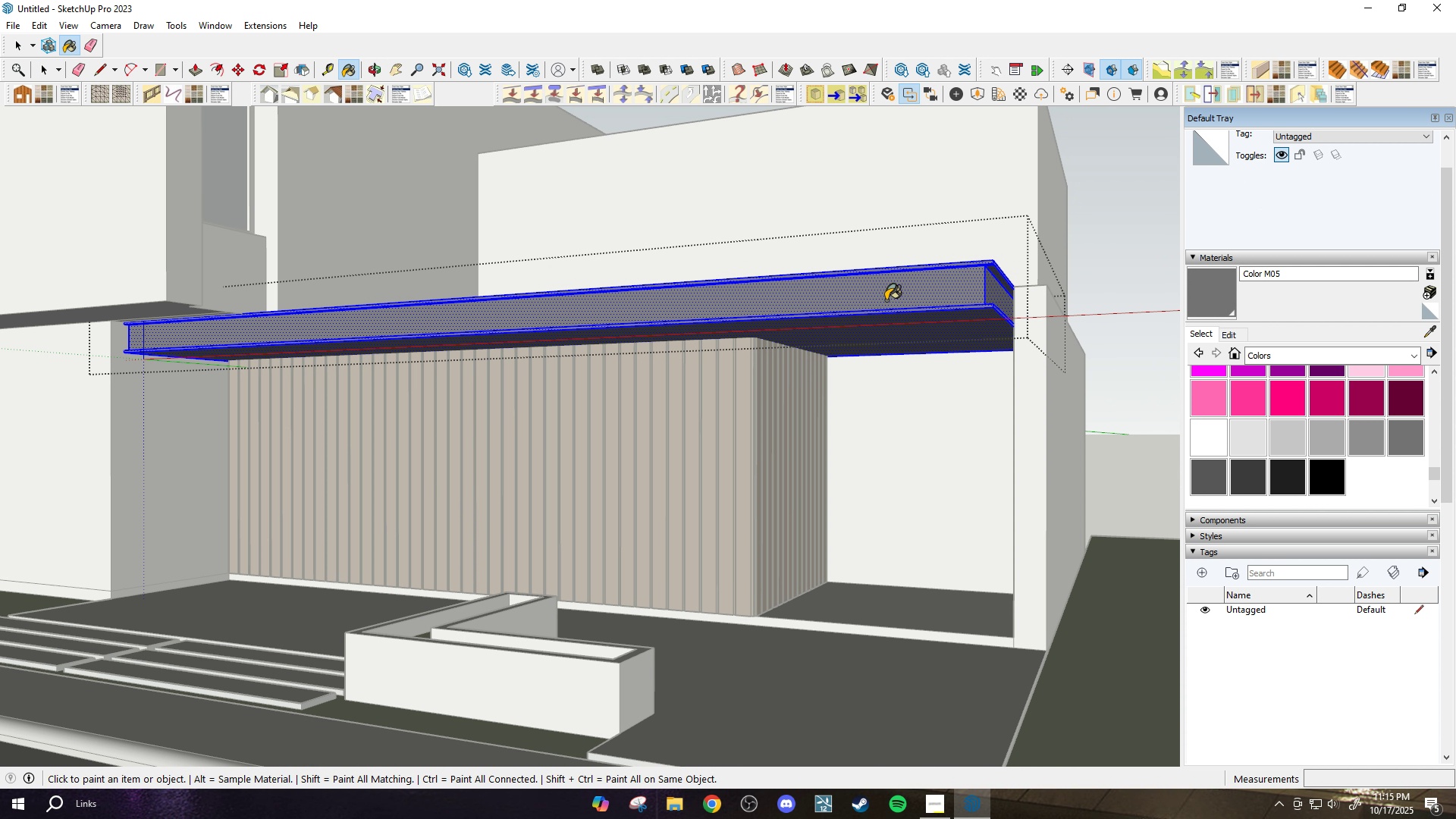 
left_click([883, 299])
 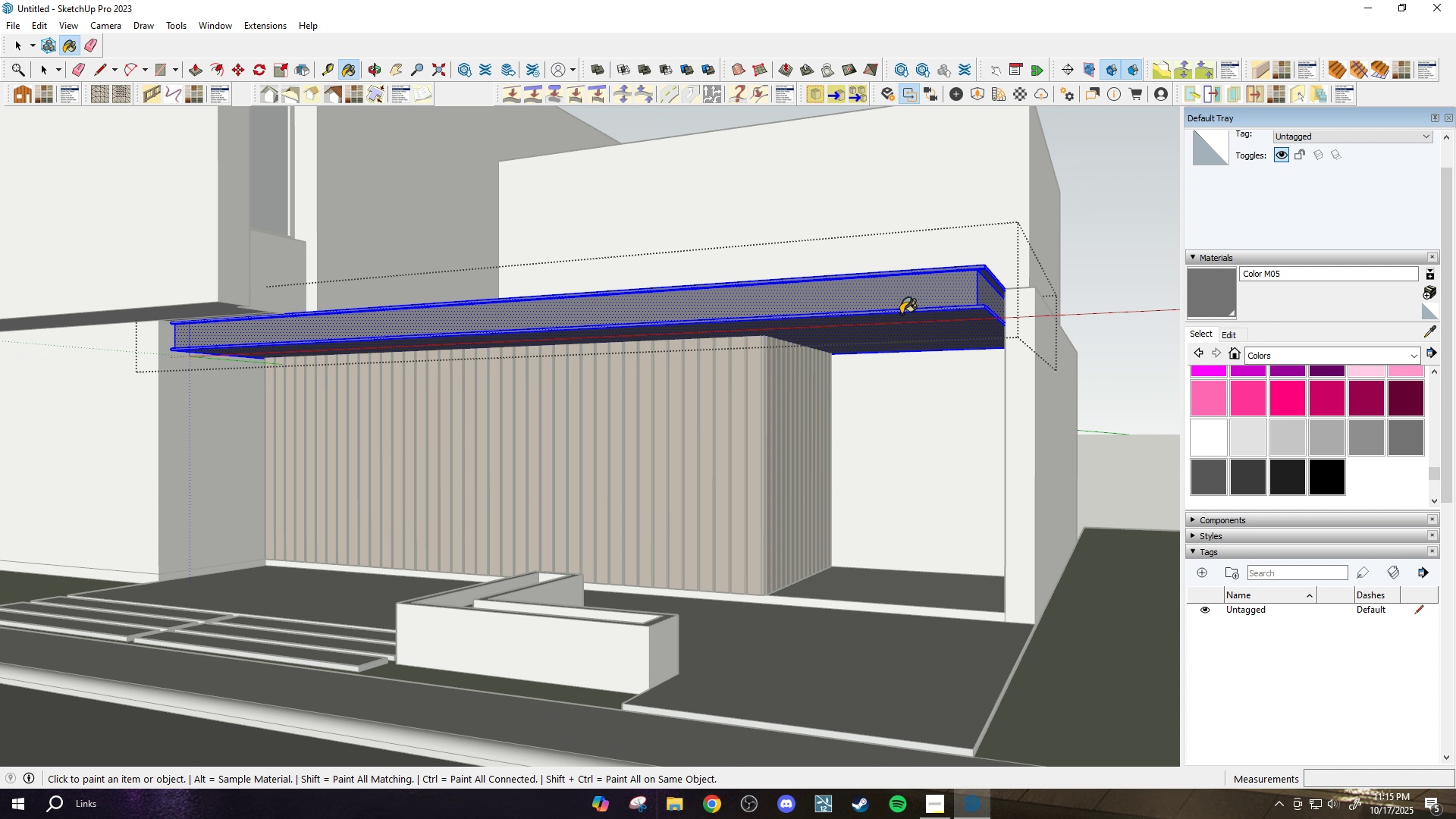 
scroll: coordinate [901, 314], scroll_direction: down, amount: 2.0
 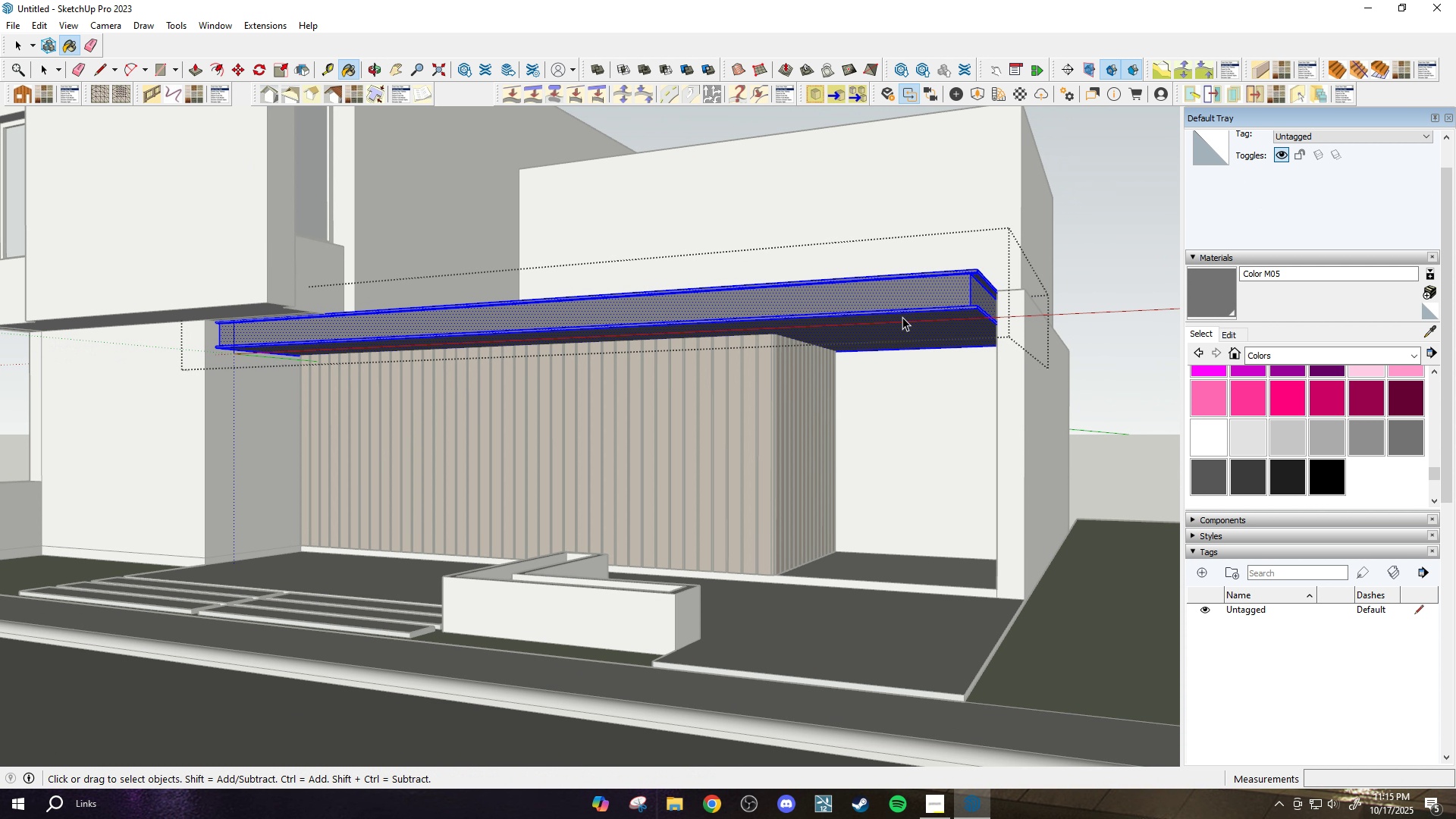 
key(Space)
 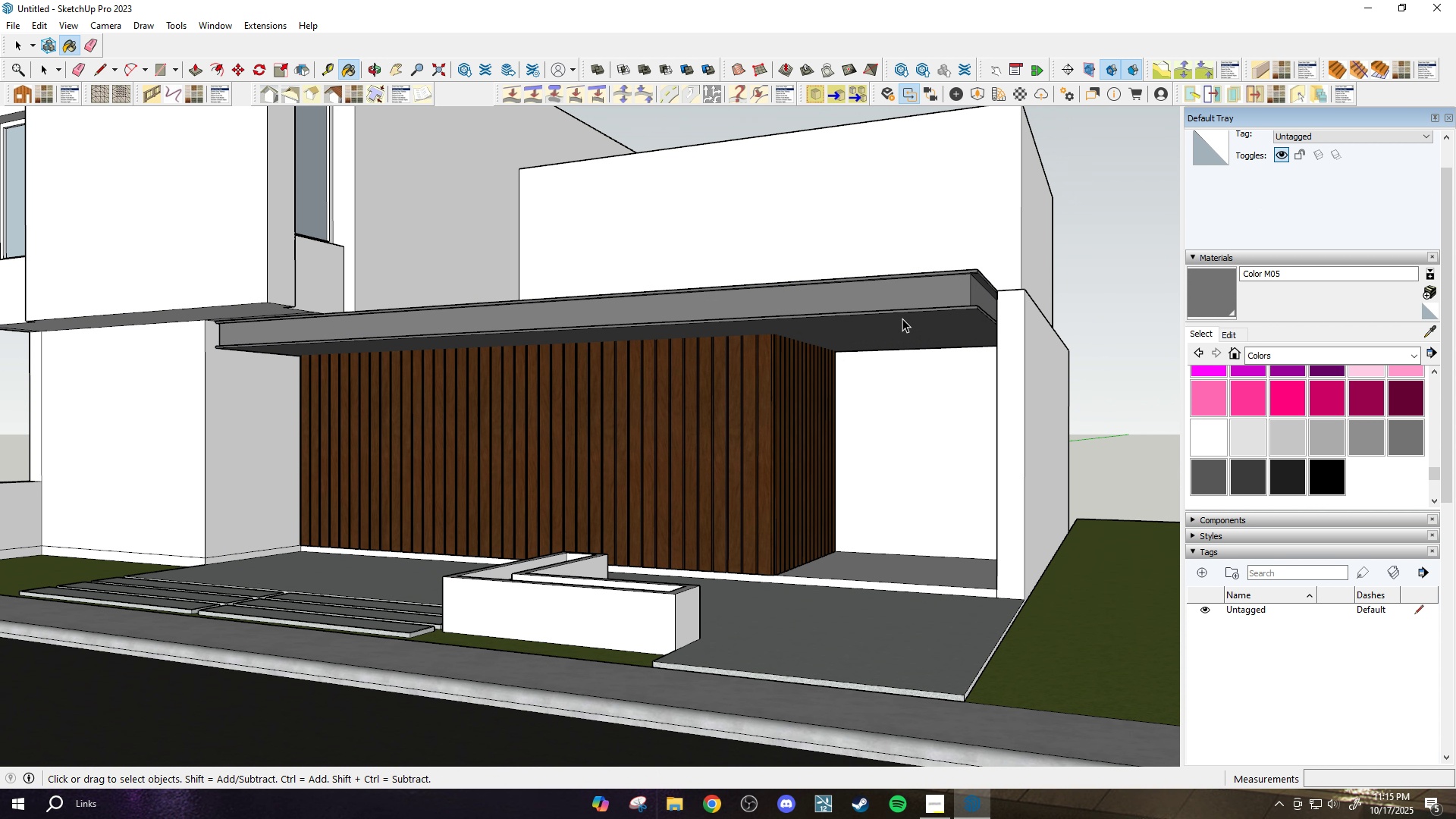 
key(Escape)
 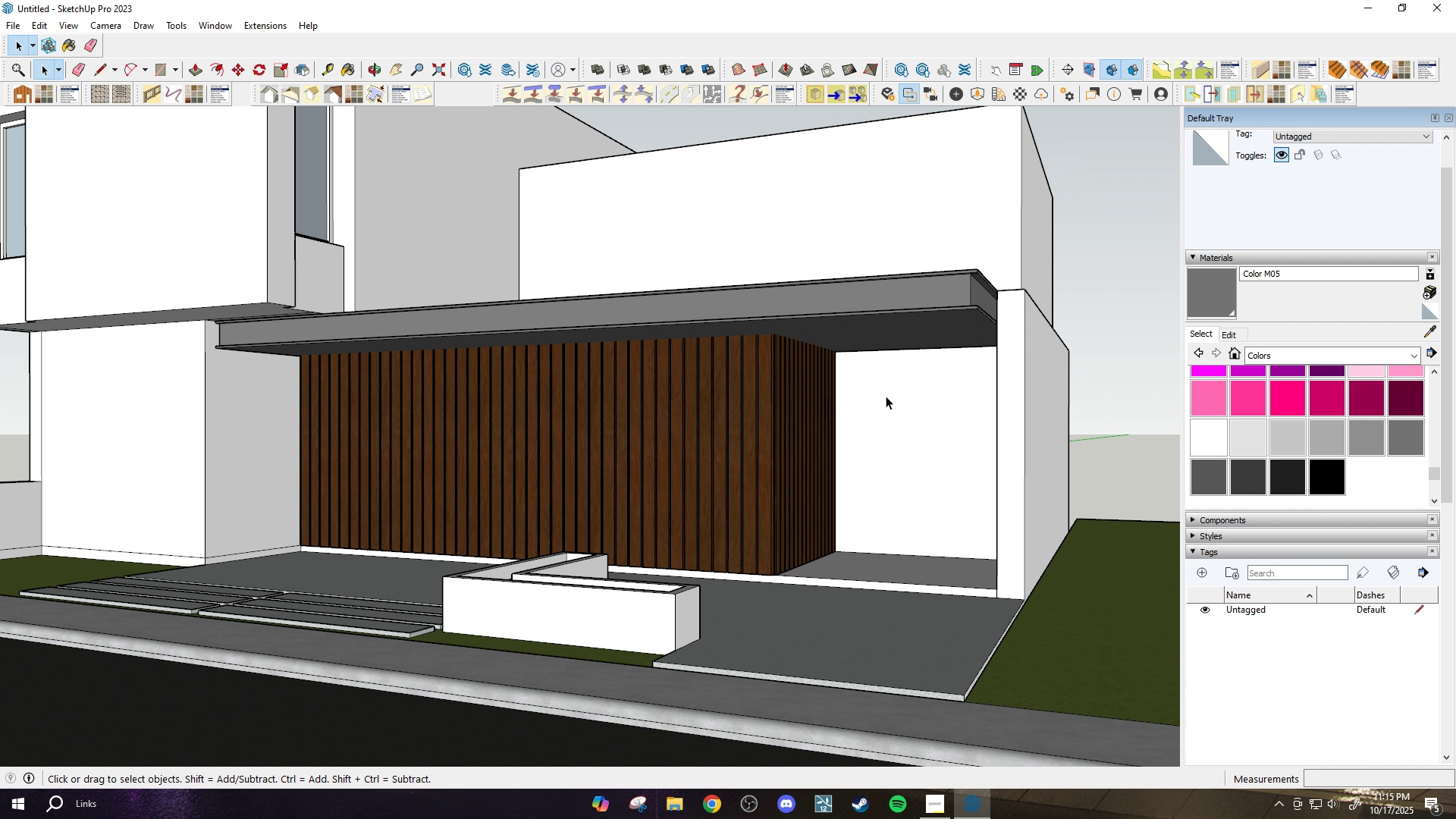 
scroll: coordinate [882, 397], scroll_direction: down, amount: 2.0
 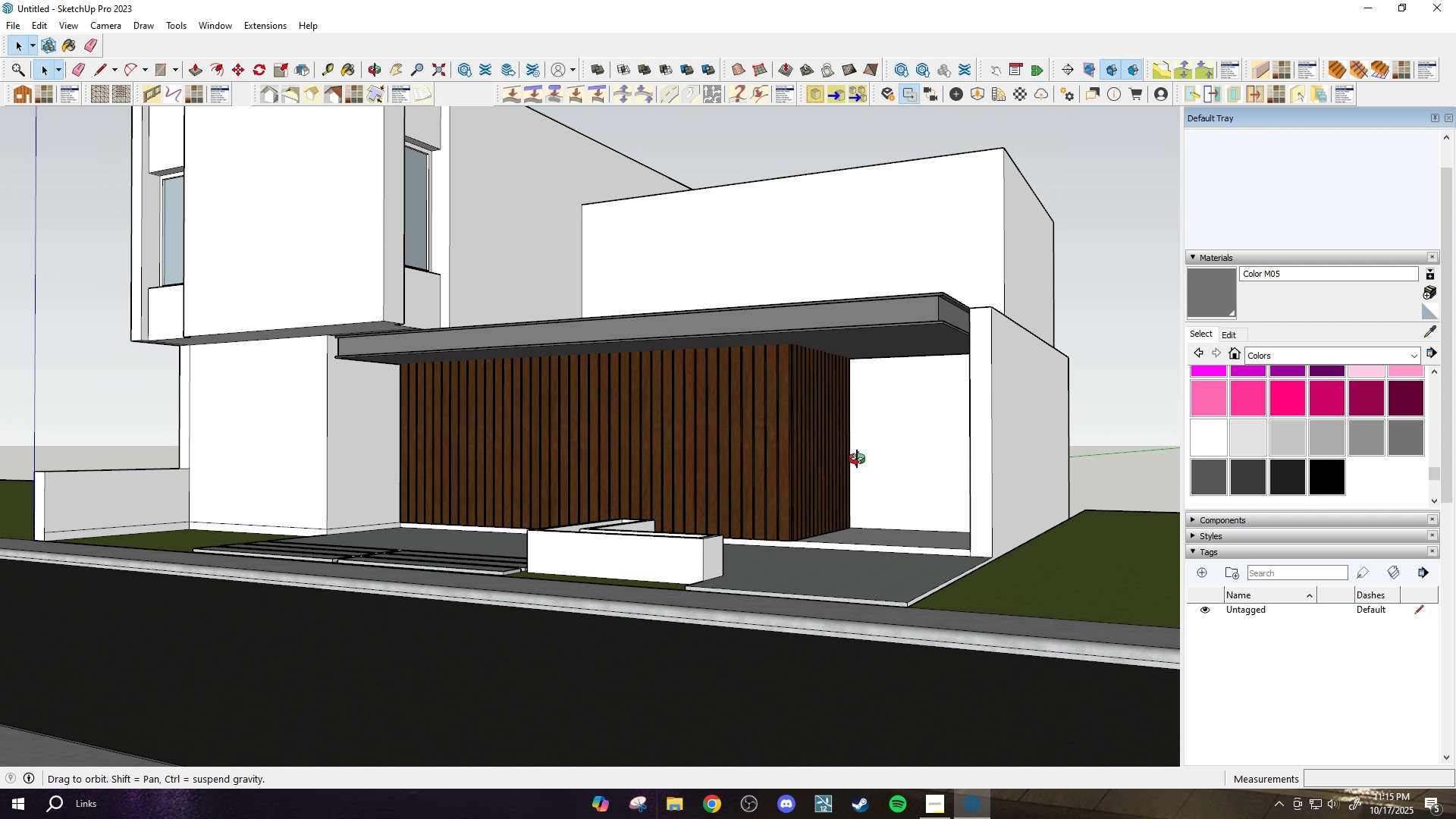 
scroll: coordinate [874, 491], scroll_direction: up, amount: 4.0
 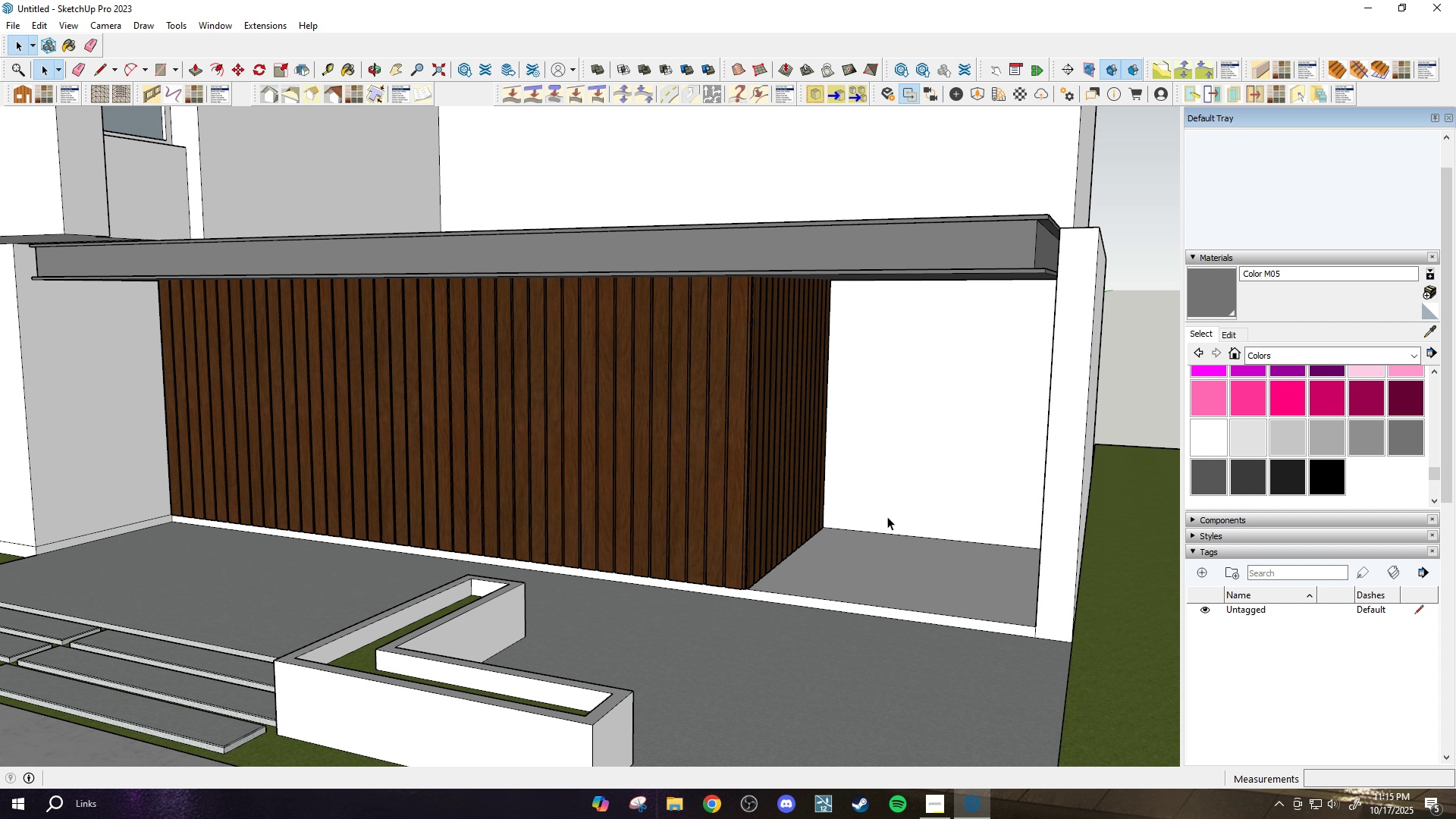 
wait(8.79)
 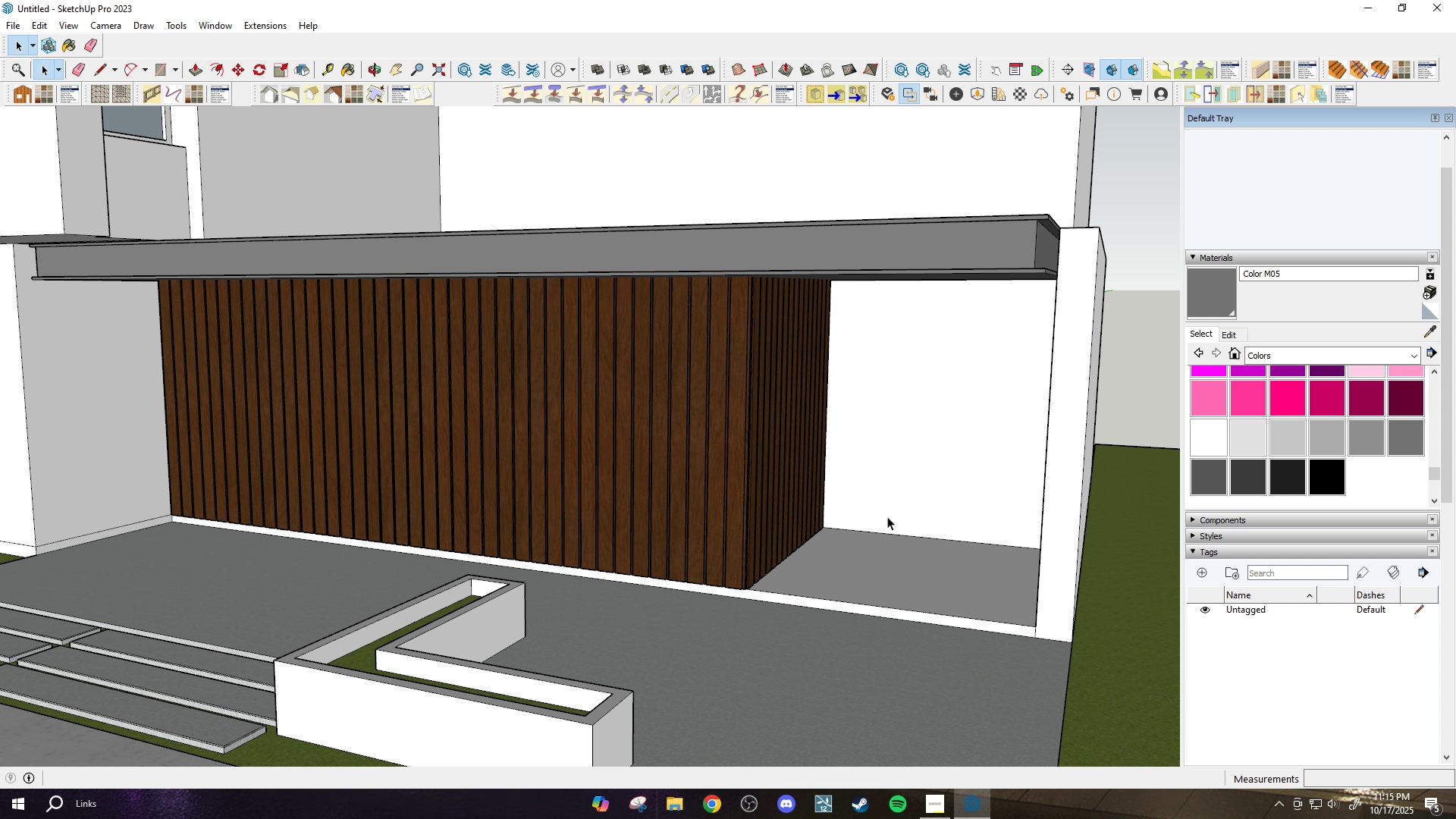 
key(Space)
 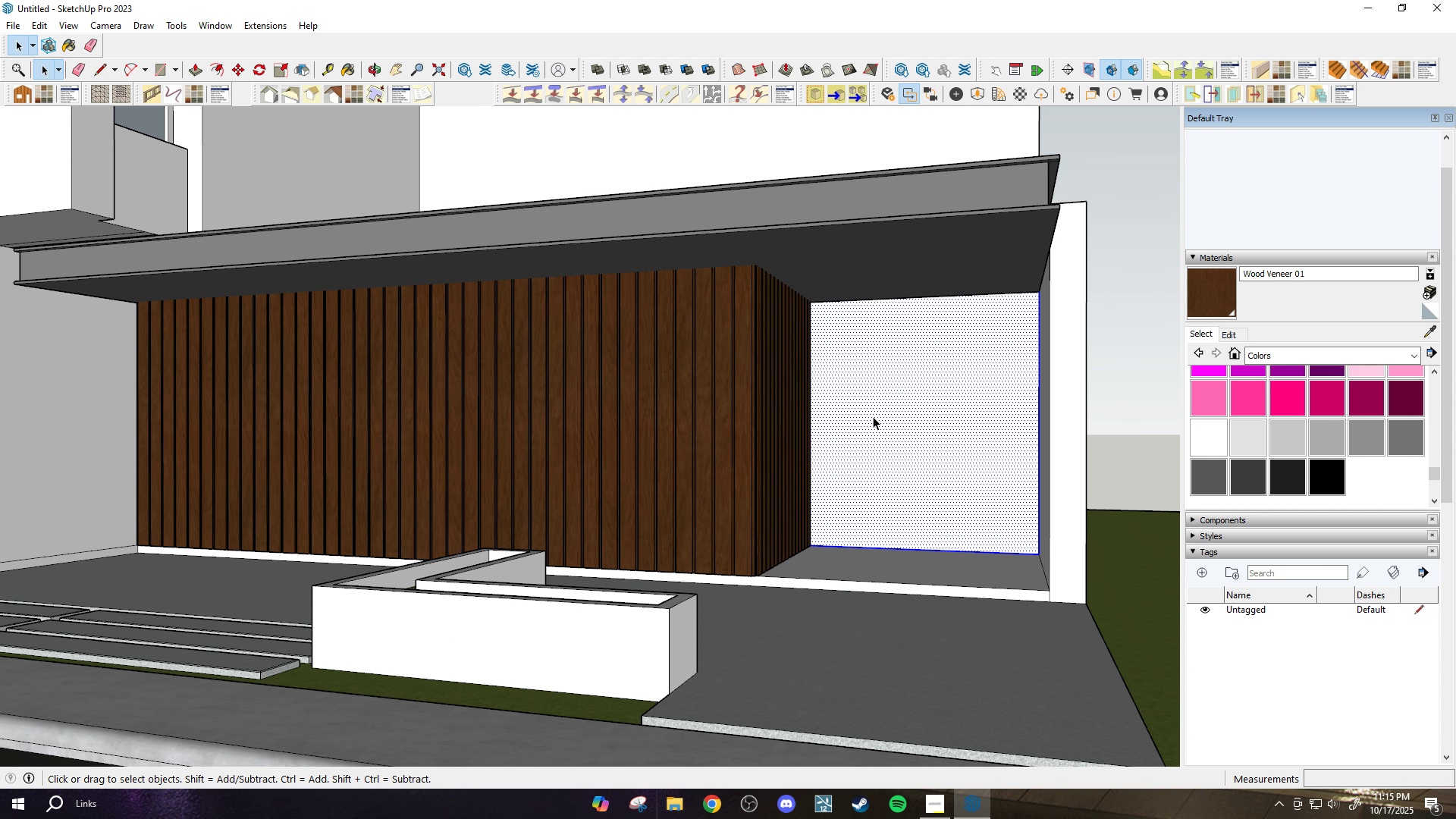 
triple_click([873, 416])
 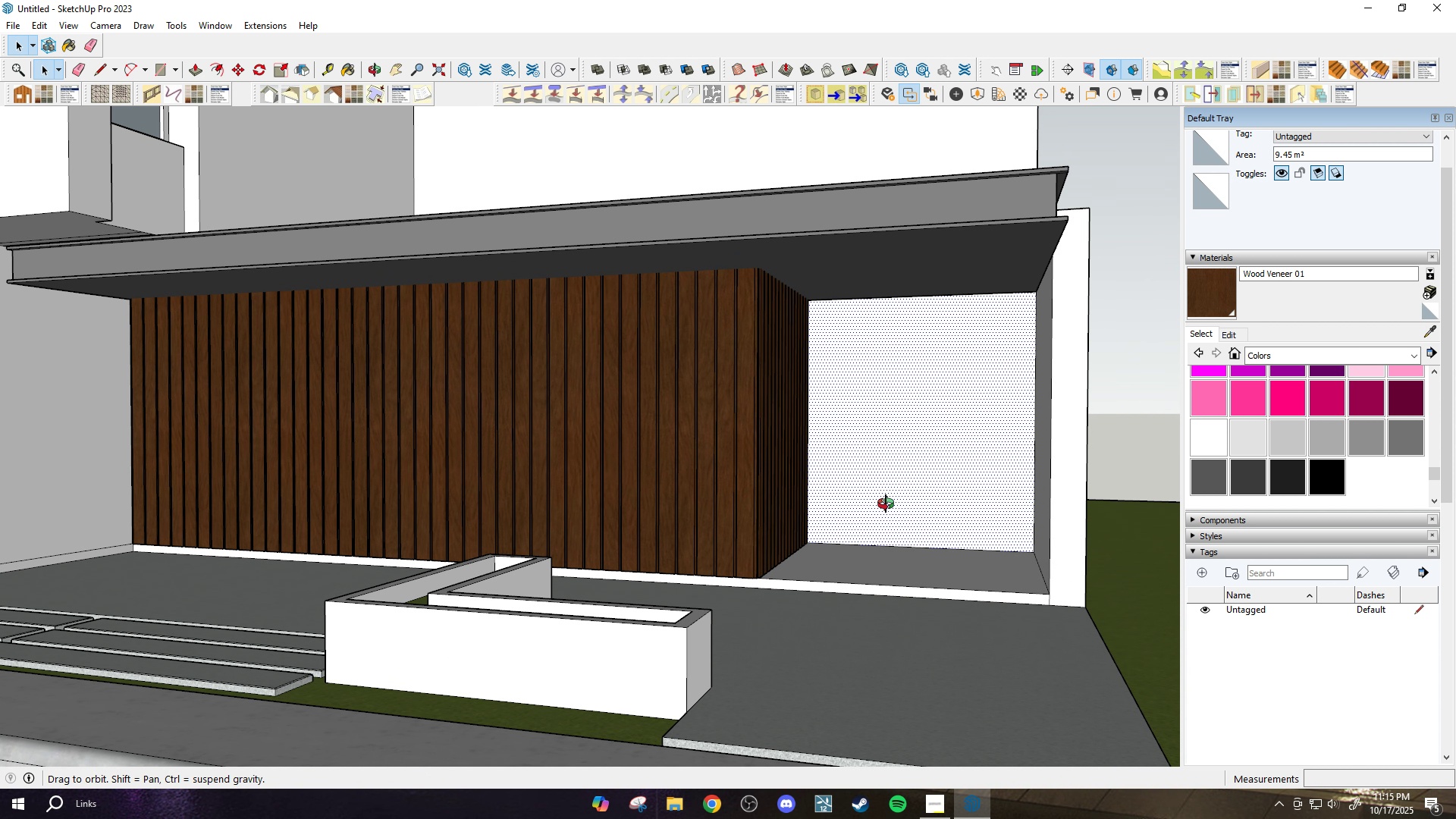 
key(B)
 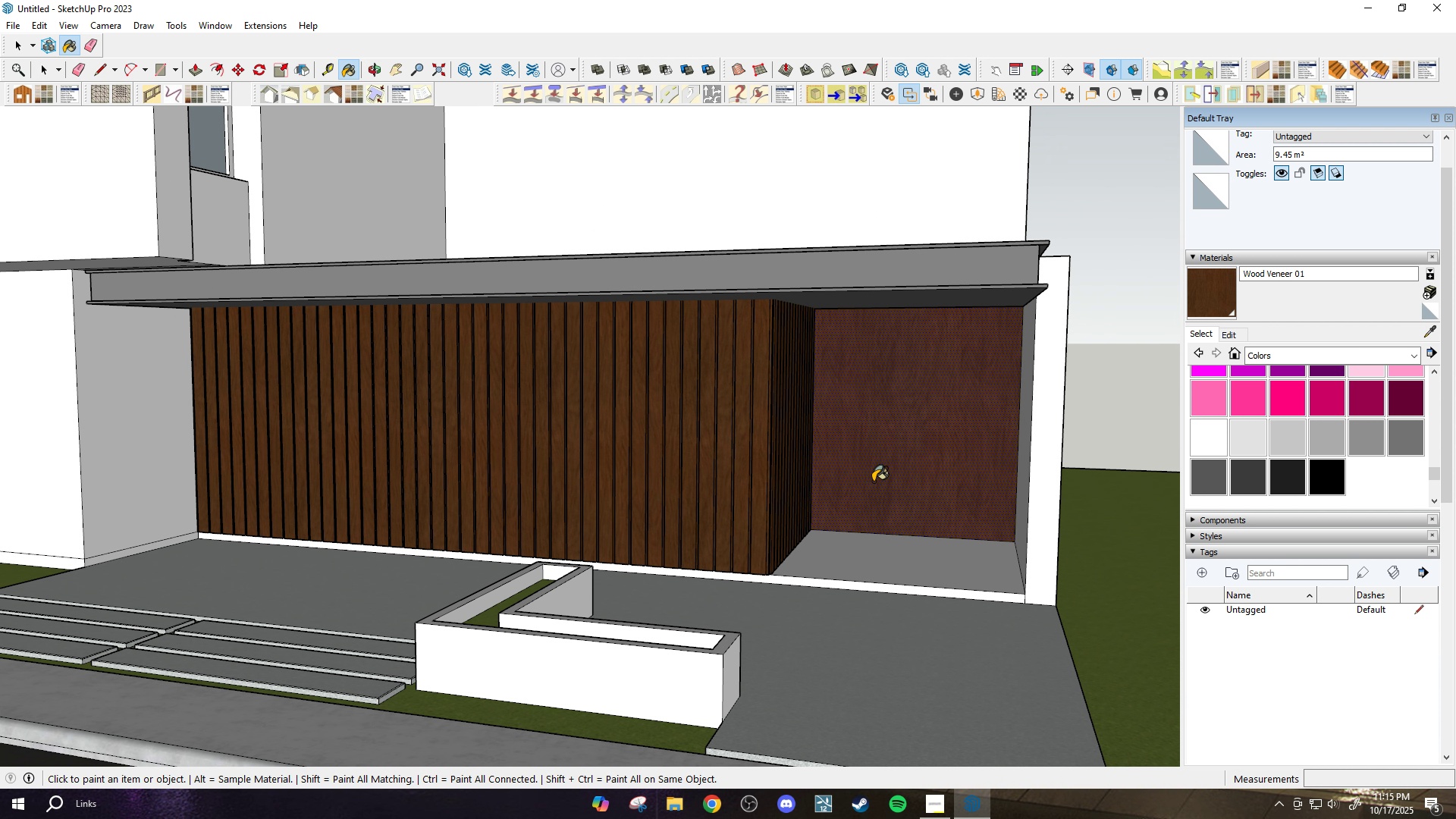 
scroll: coordinate [873, 482], scroll_direction: down, amount: 3.0
 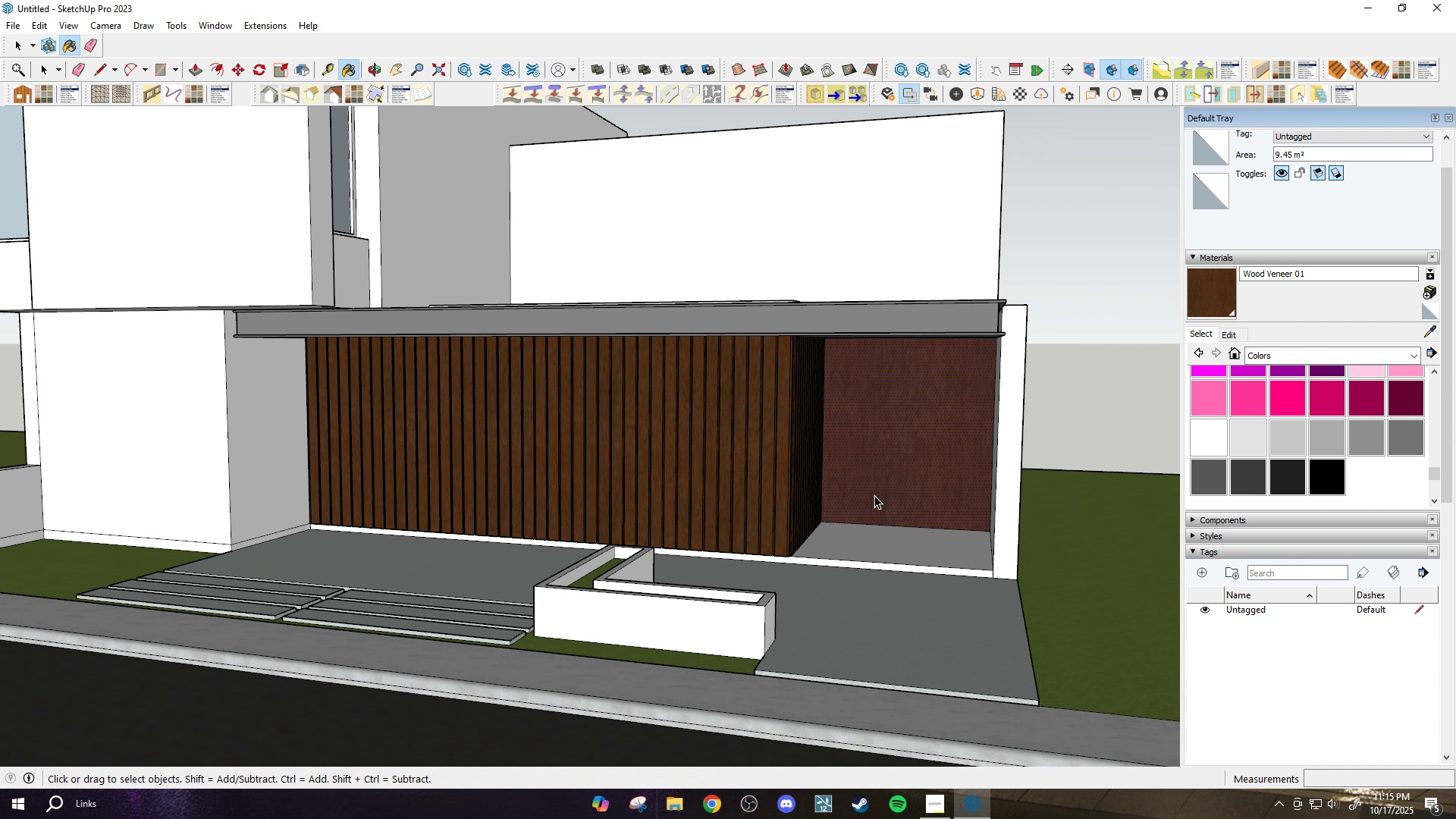 
key(Space)
 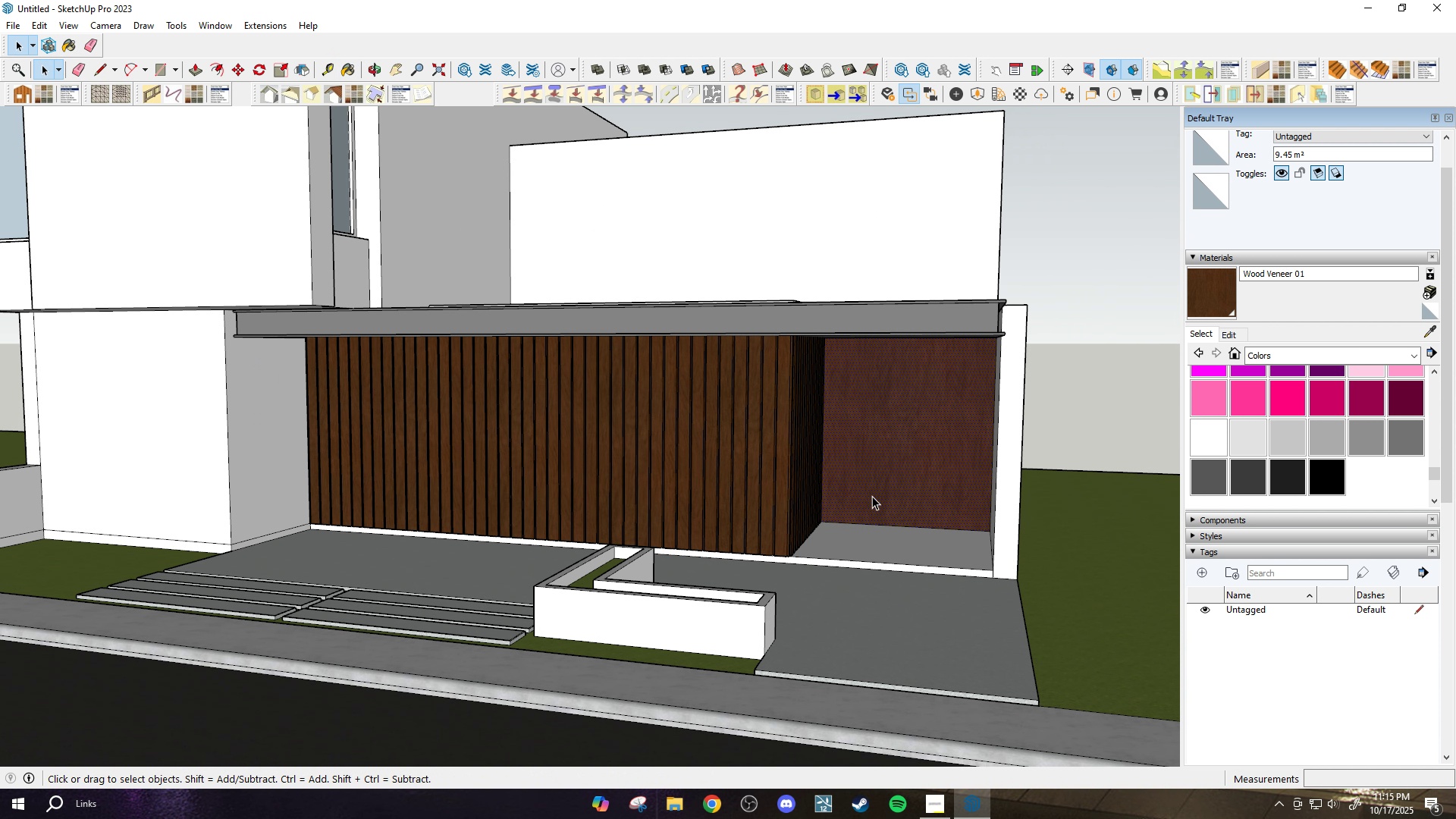 
key(Escape)
 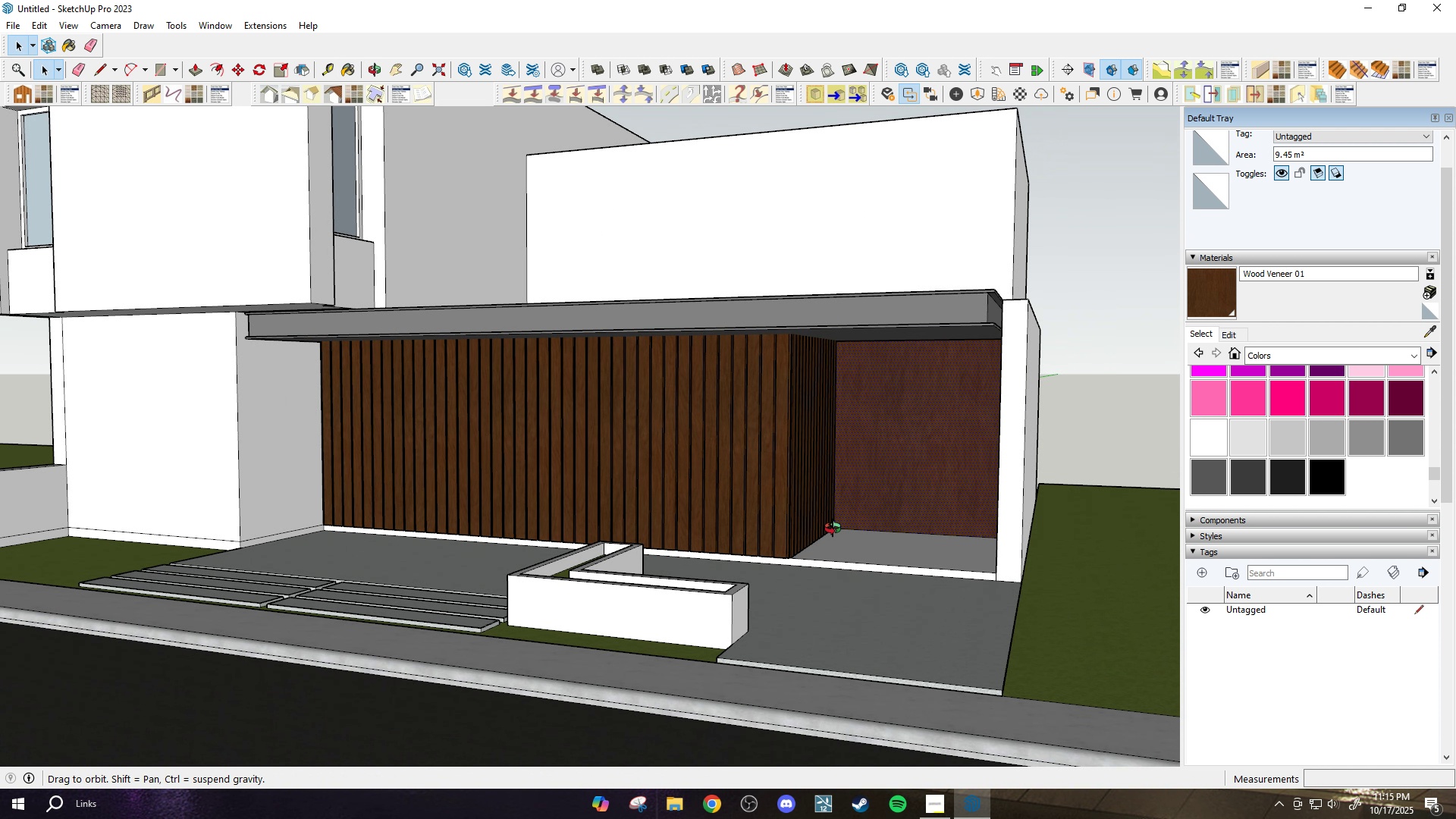 
key(Escape)
 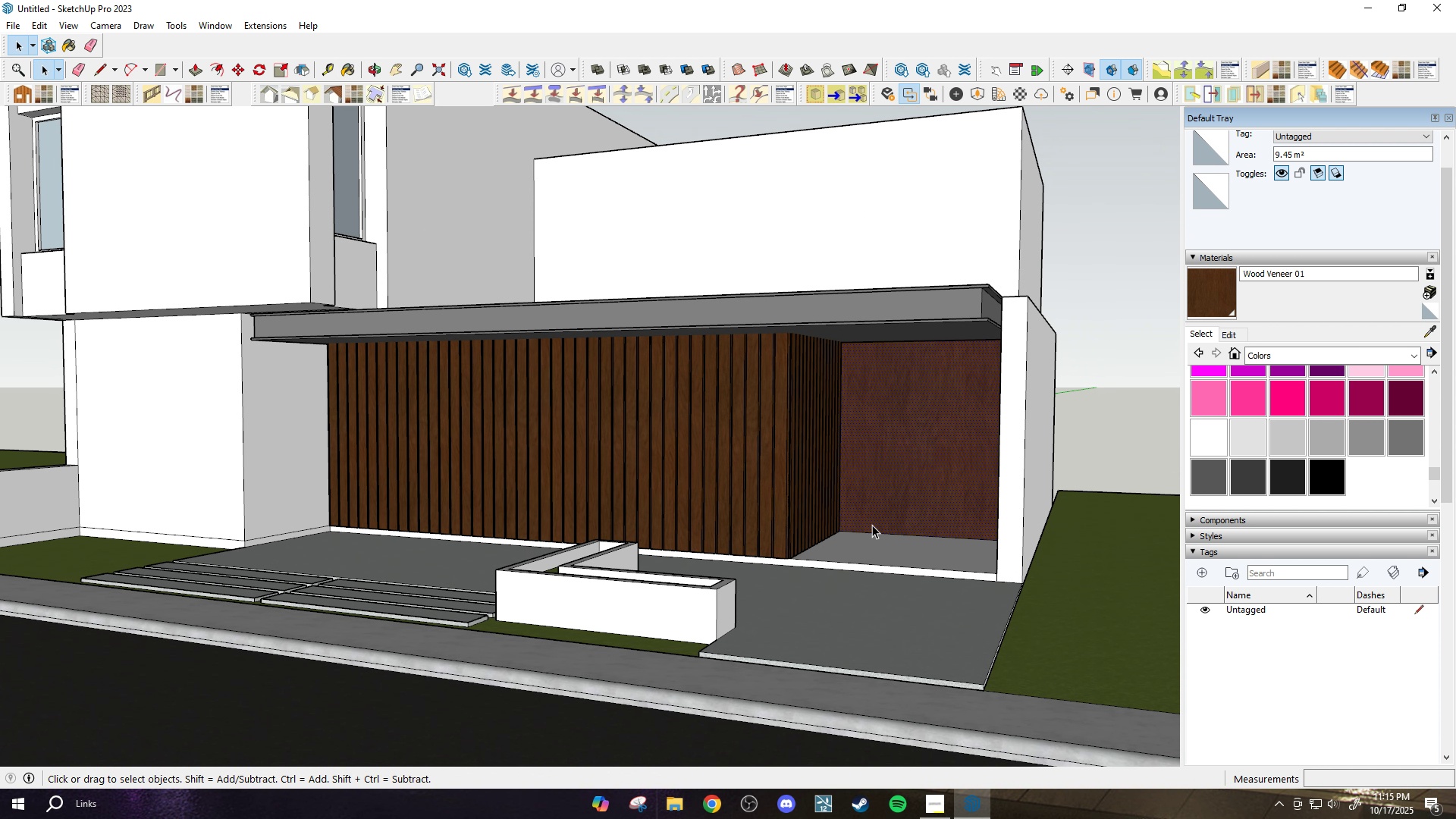 
key(Space)
 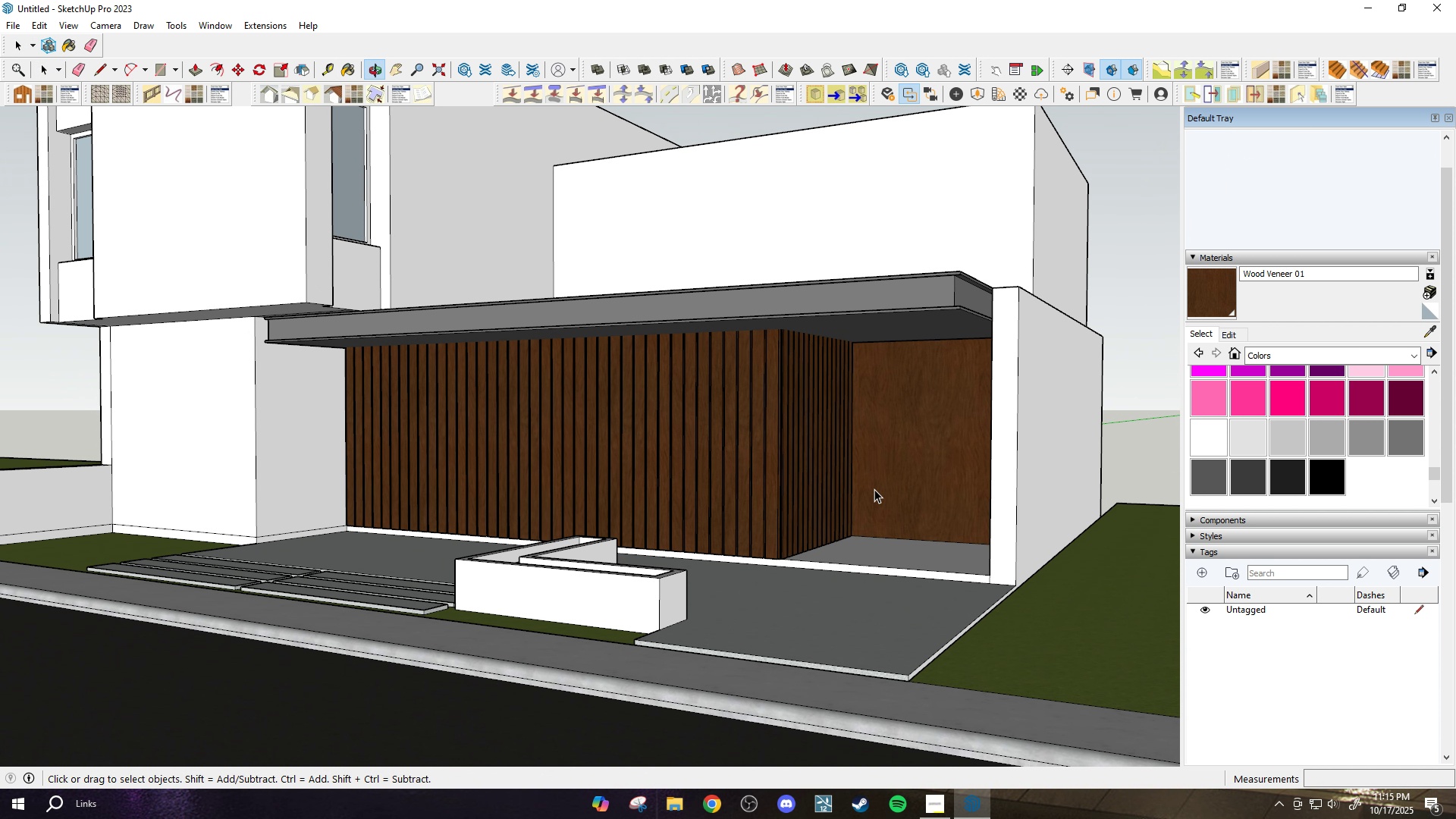 
scroll: coordinate [774, 486], scroll_direction: down, amount: 2.0
 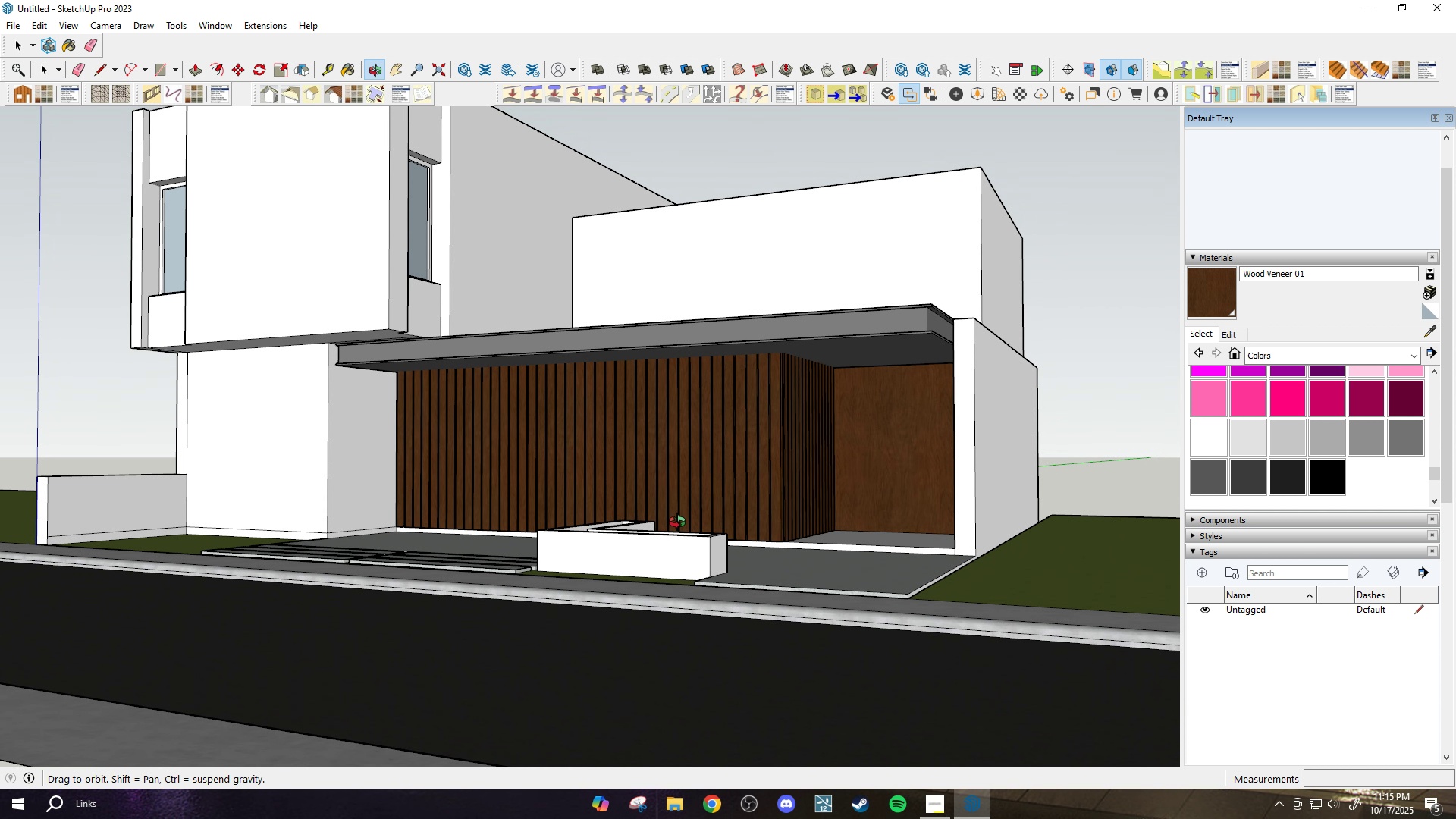 
key(H)
 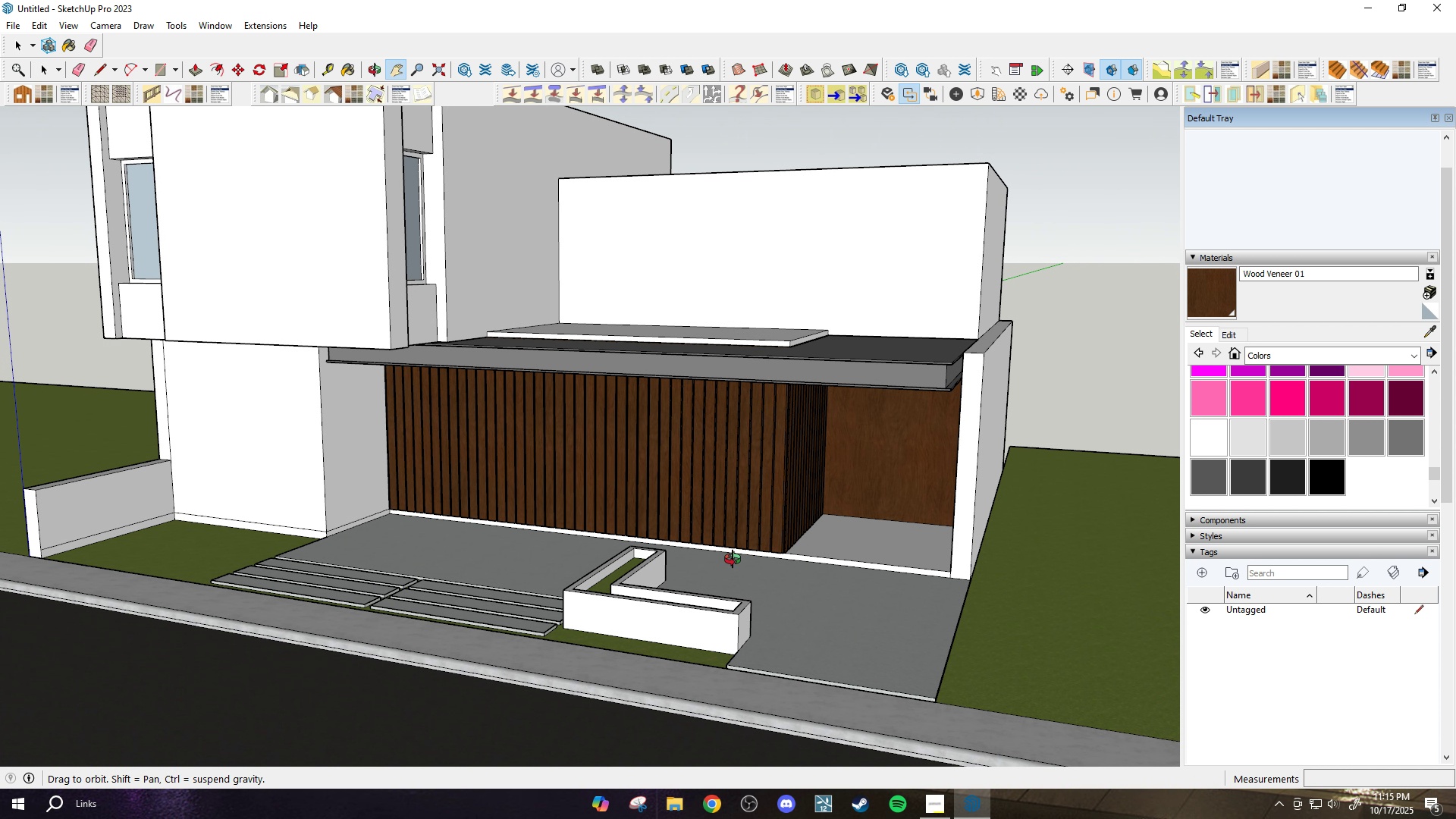 
scroll: coordinate [711, 593], scroll_direction: up, amount: 5.0
 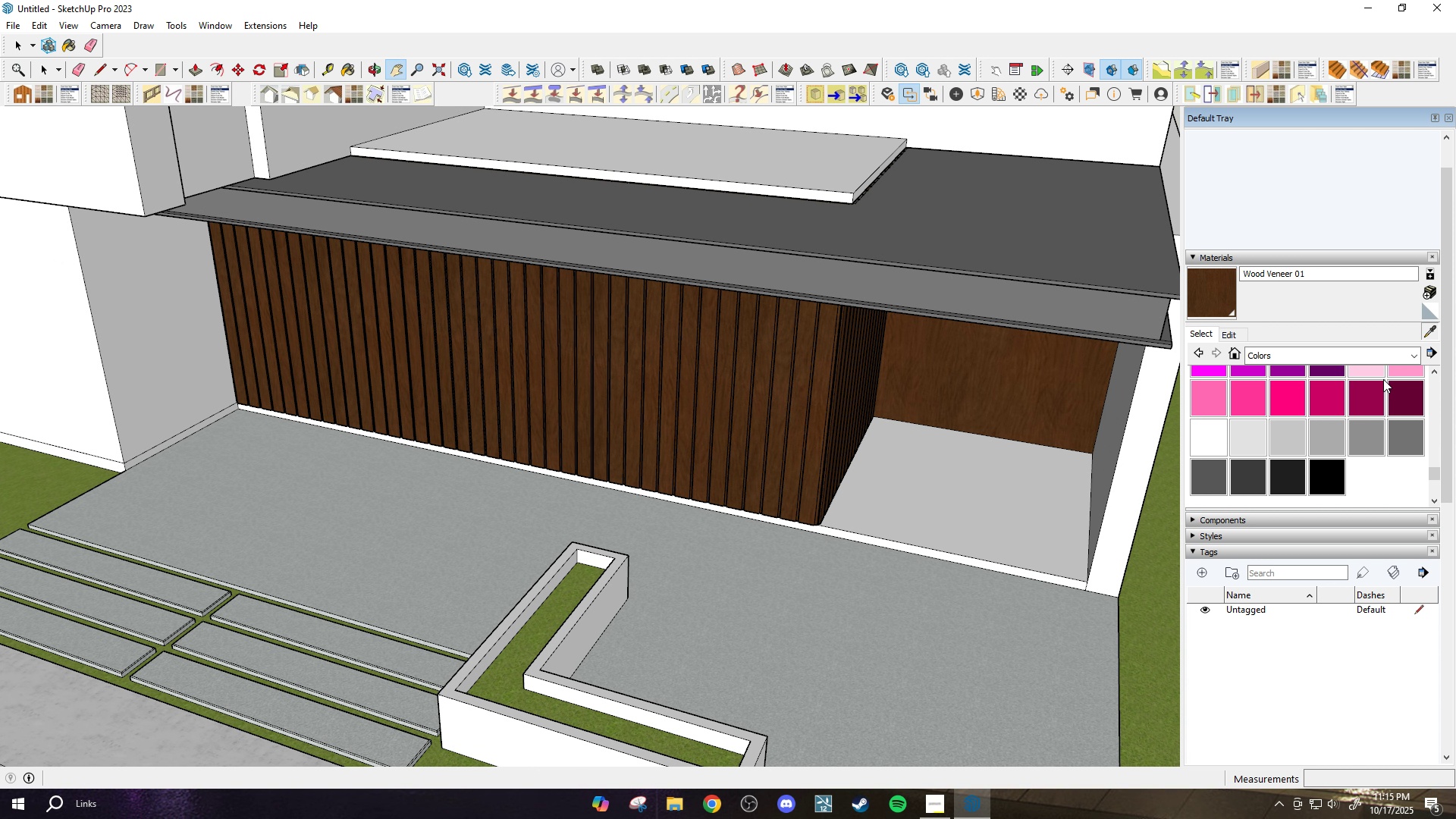 
double_click([1107, 583])
 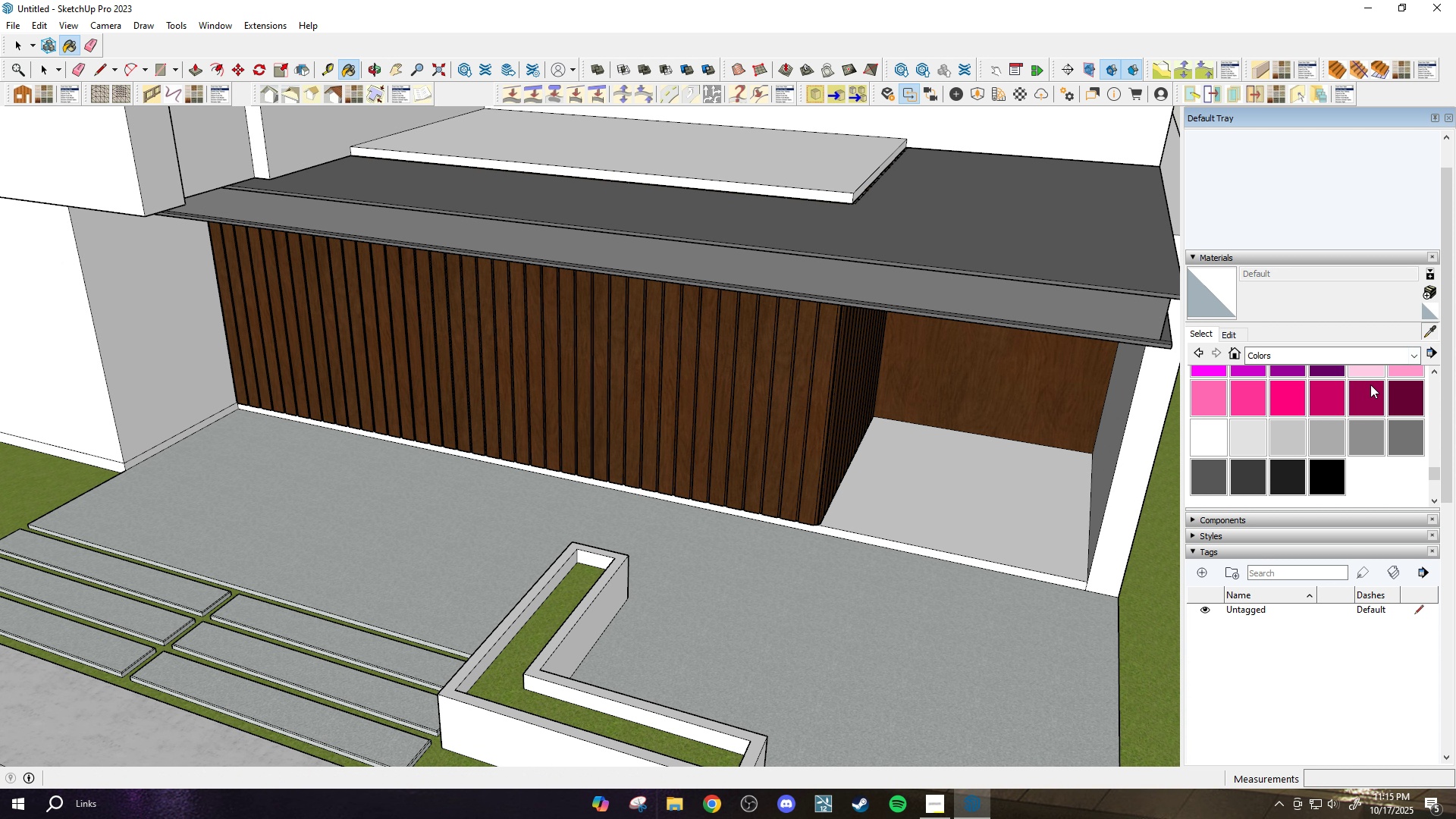 
double_click([1043, 592])
 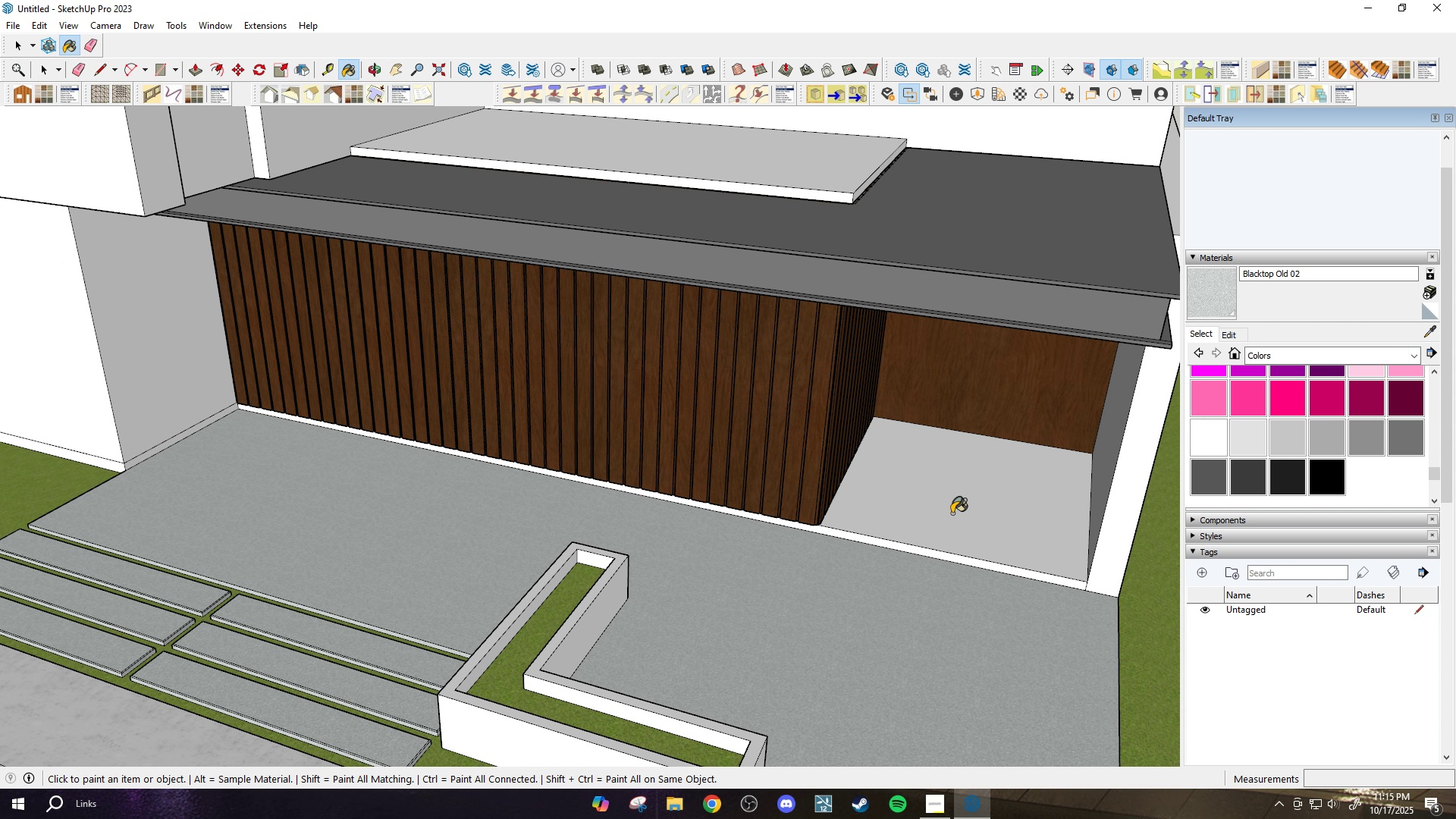 
scroll: coordinate [812, 544], scroll_direction: up, amount: 7.0
 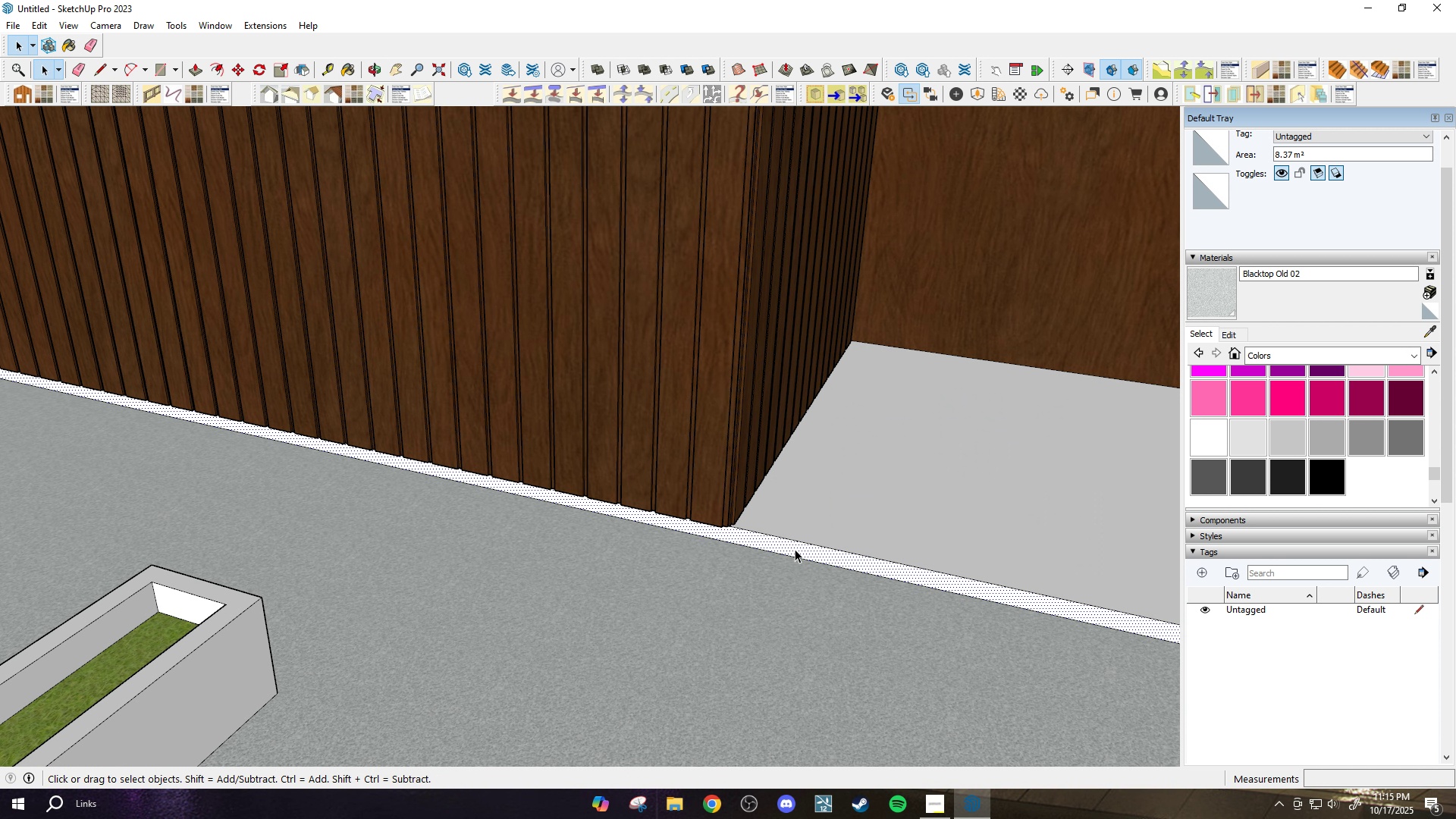 
key(Space)
 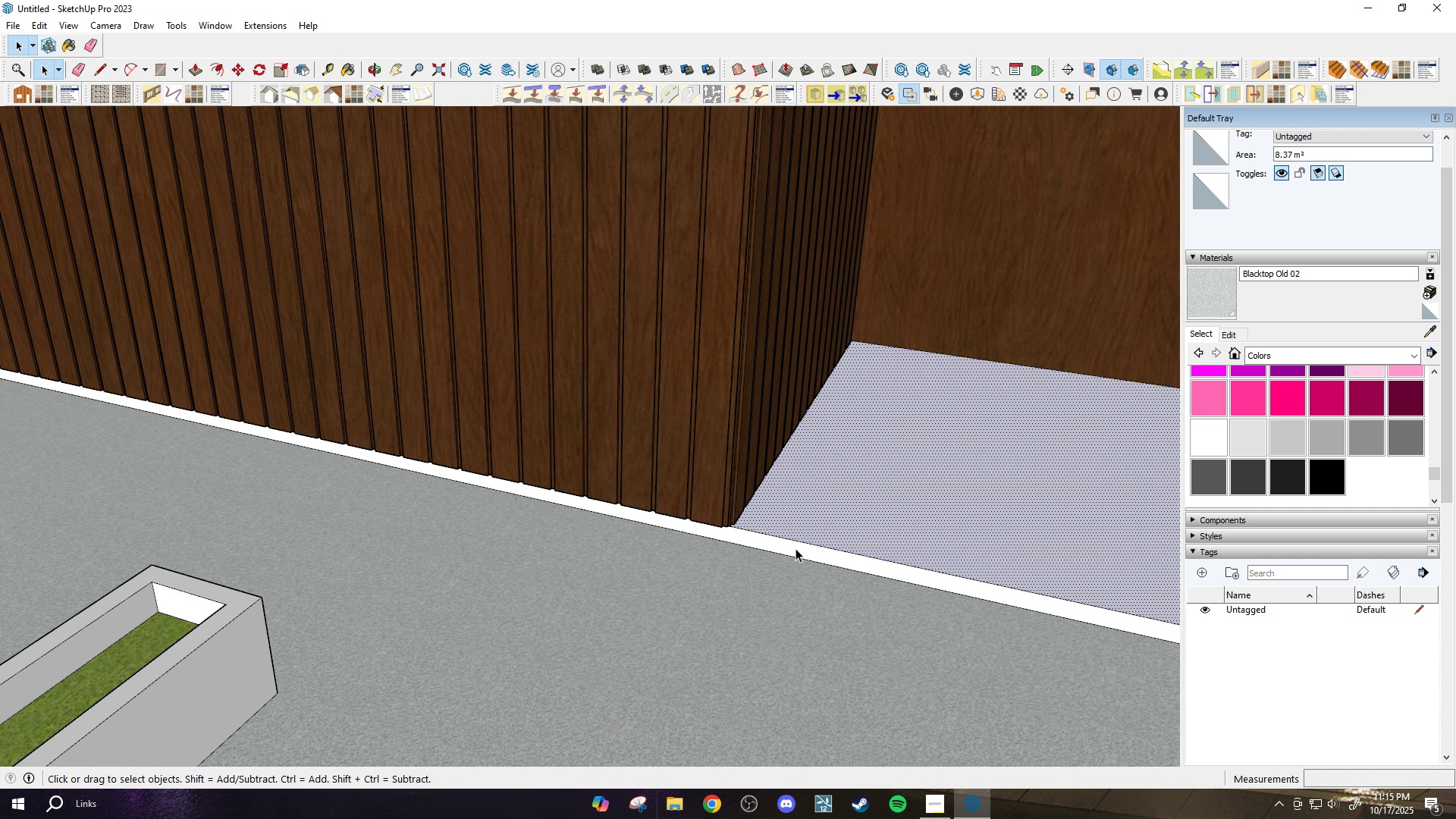 
left_click([795, 549])
 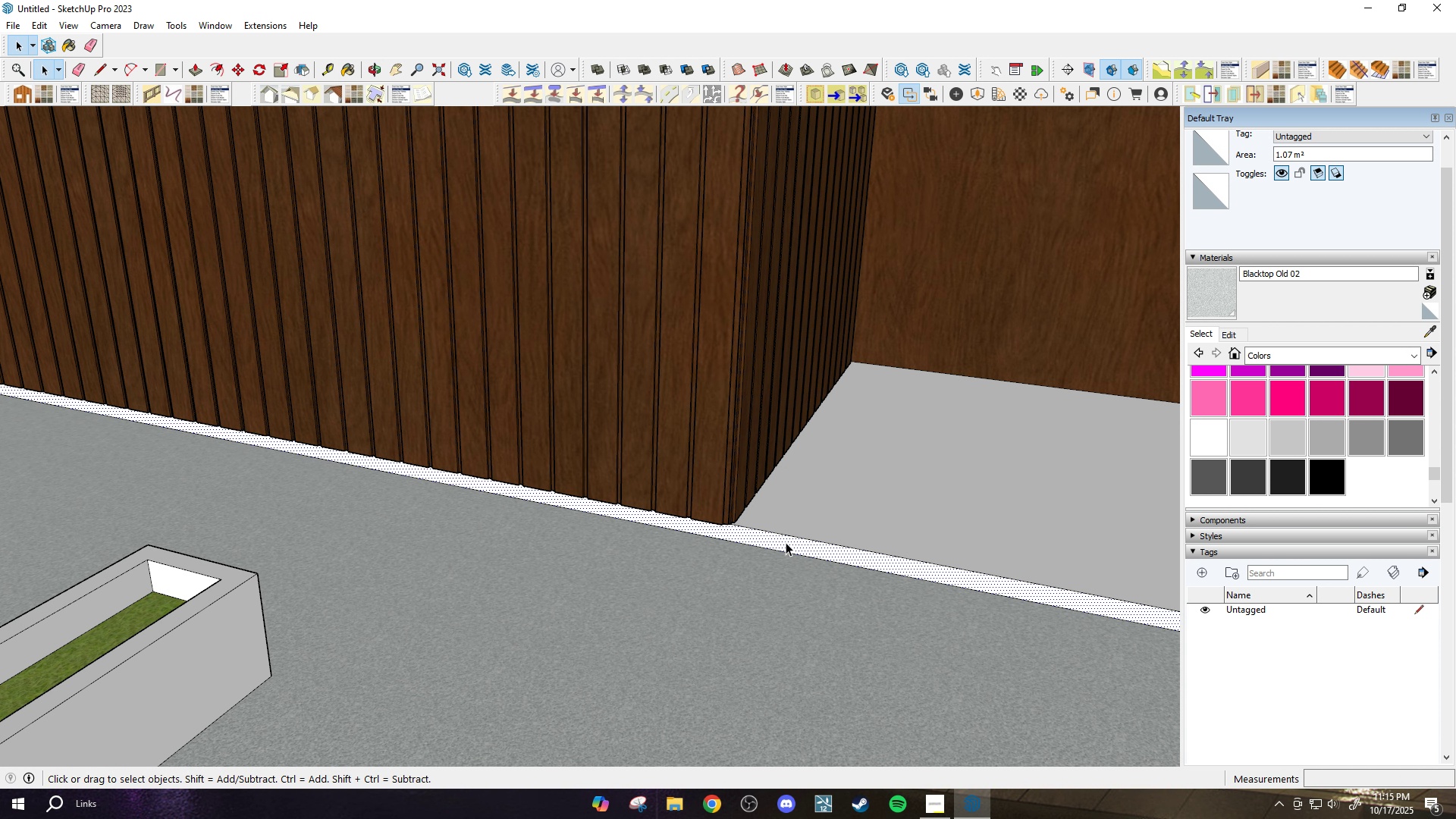 
scroll: coordinate [784, 518], scroll_direction: up, amount: 2.0
 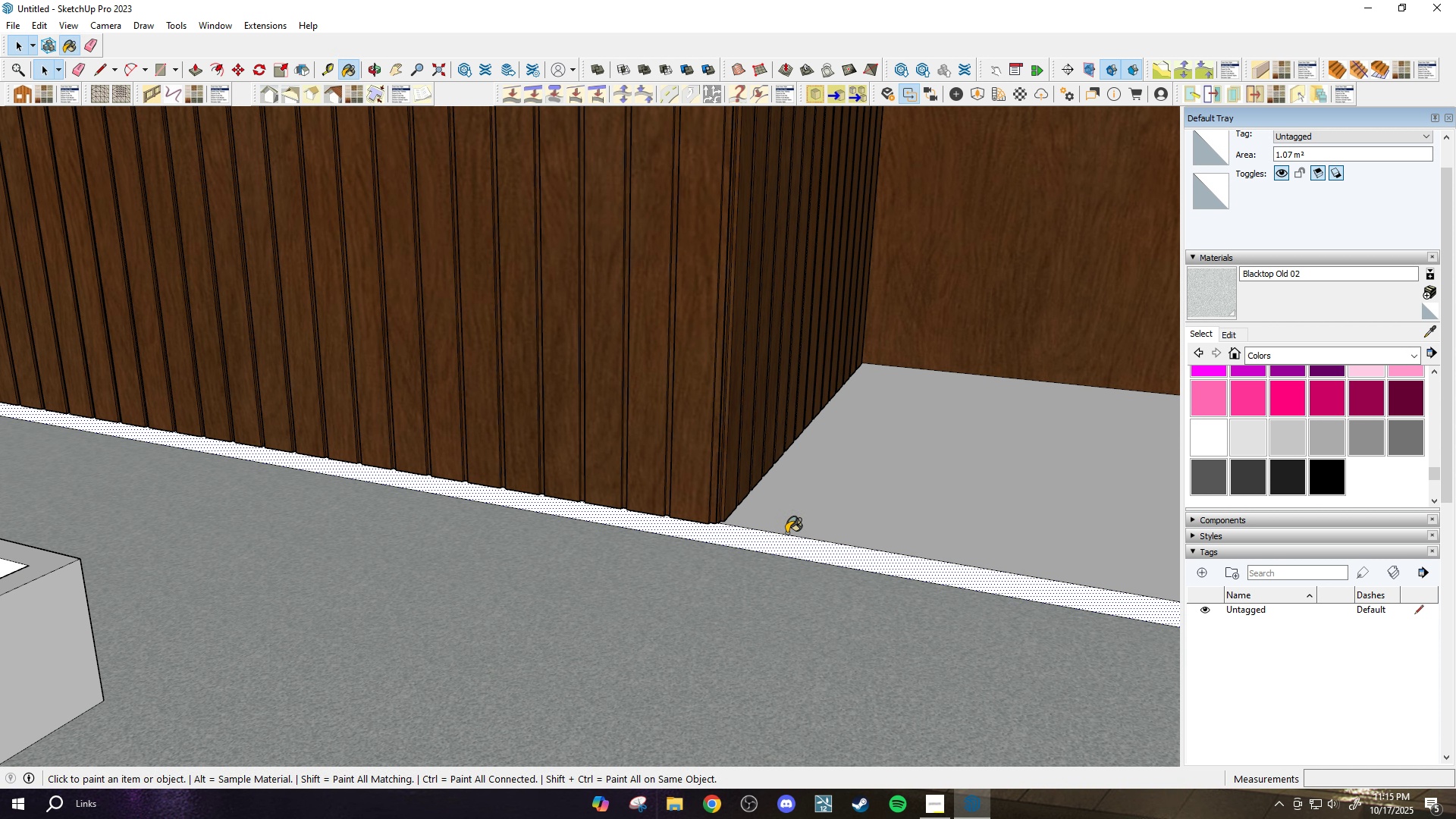 
type(b )
key(Escape)
key(Escape)
key(Escape)
type(h eh)
 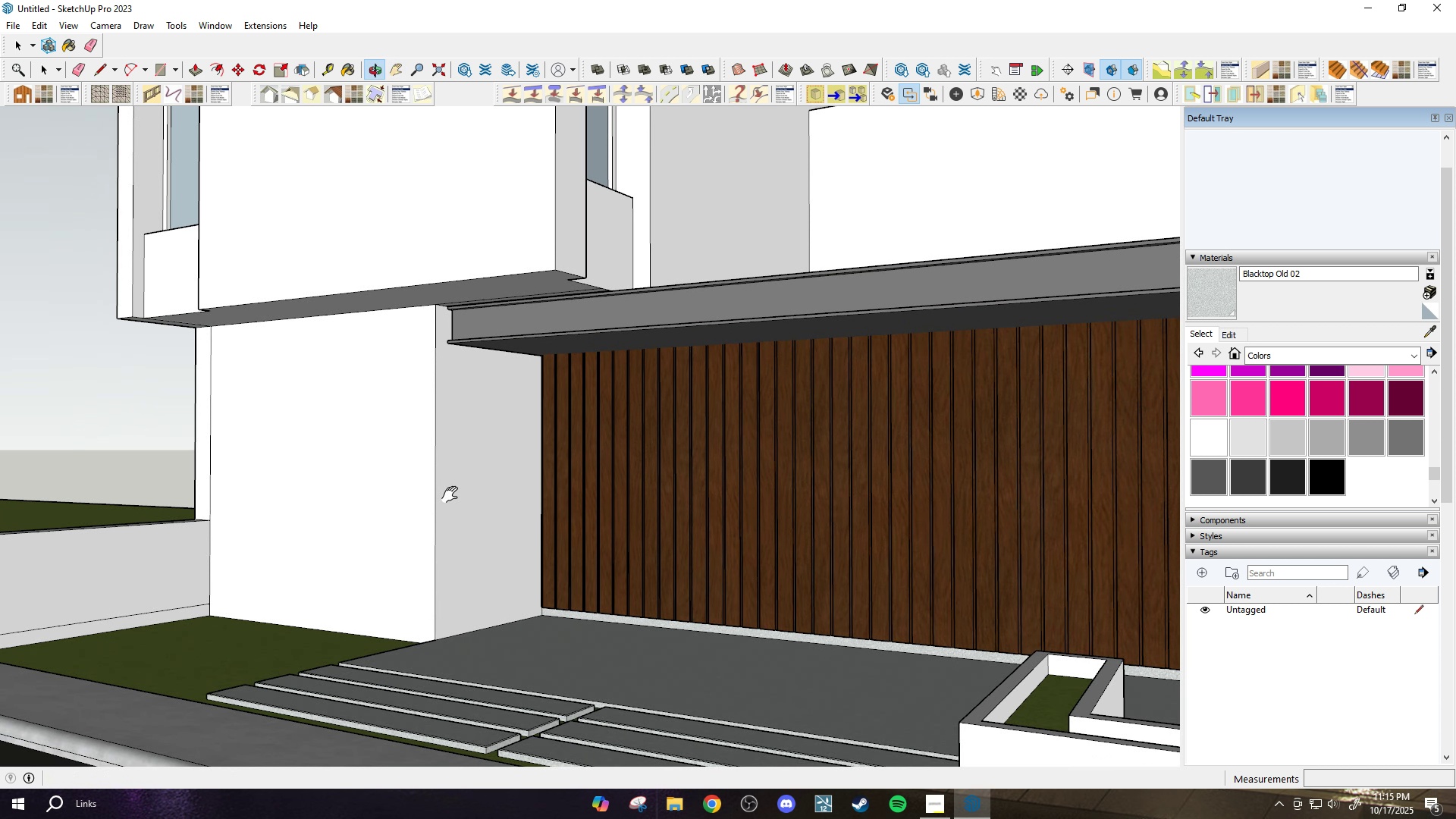 
scroll: coordinate [792, 556], scroll_direction: down, amount: 12.0
 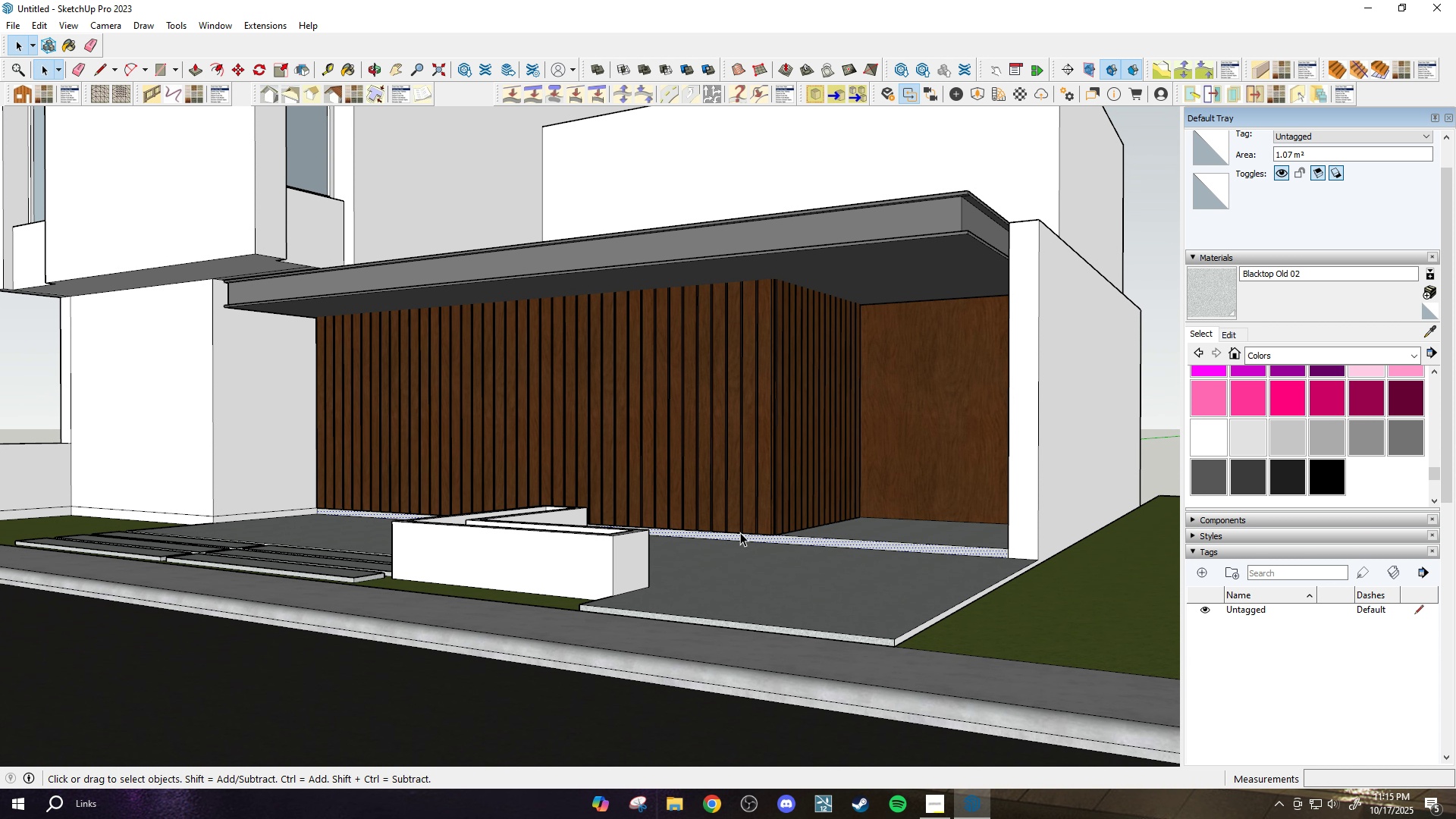 
left_click_drag(start_coordinate=[507, 536], to_coordinate=[749, 589])
 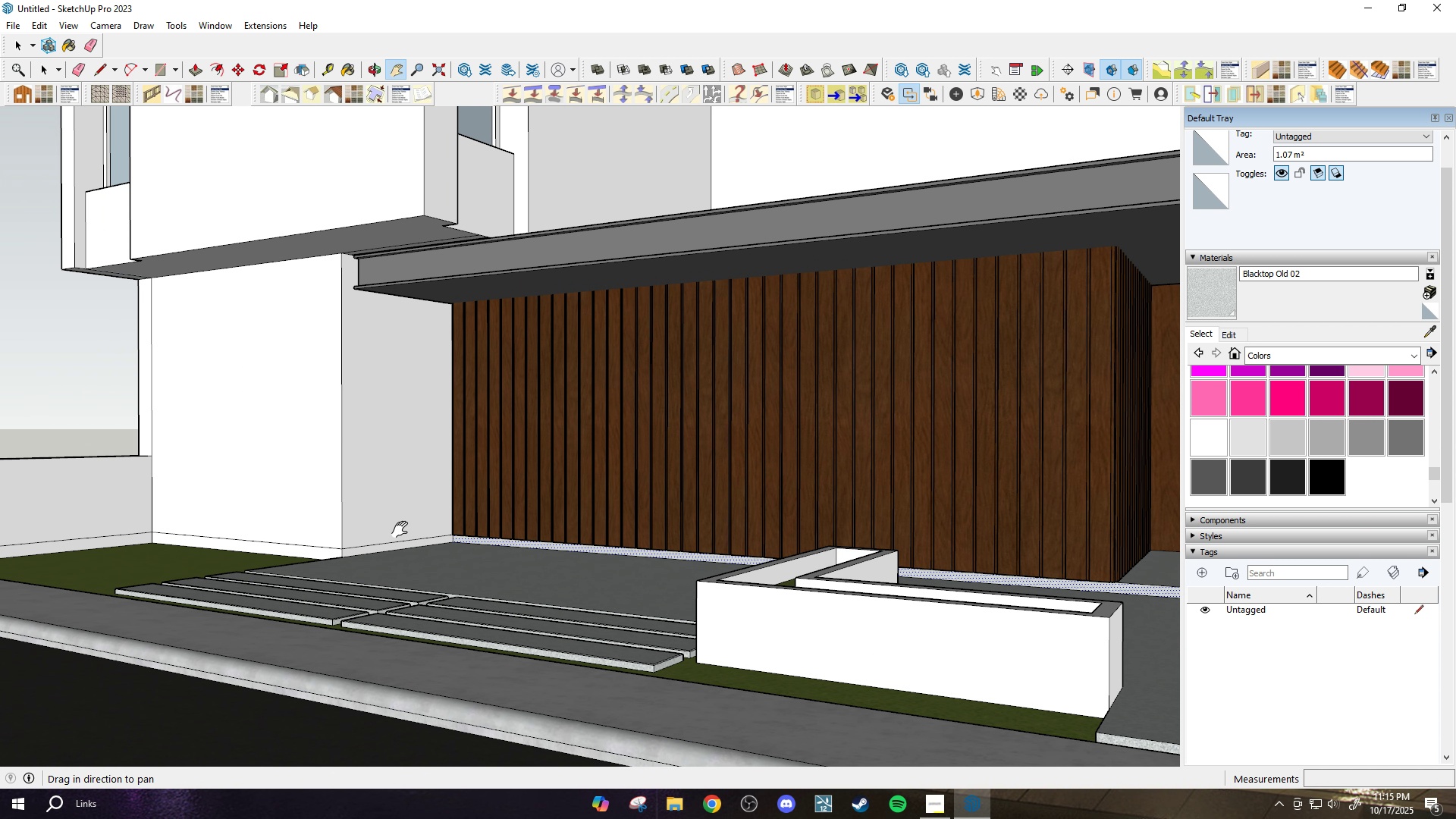 
scroll: coordinate [334, 548], scroll_direction: up, amount: 8.0
 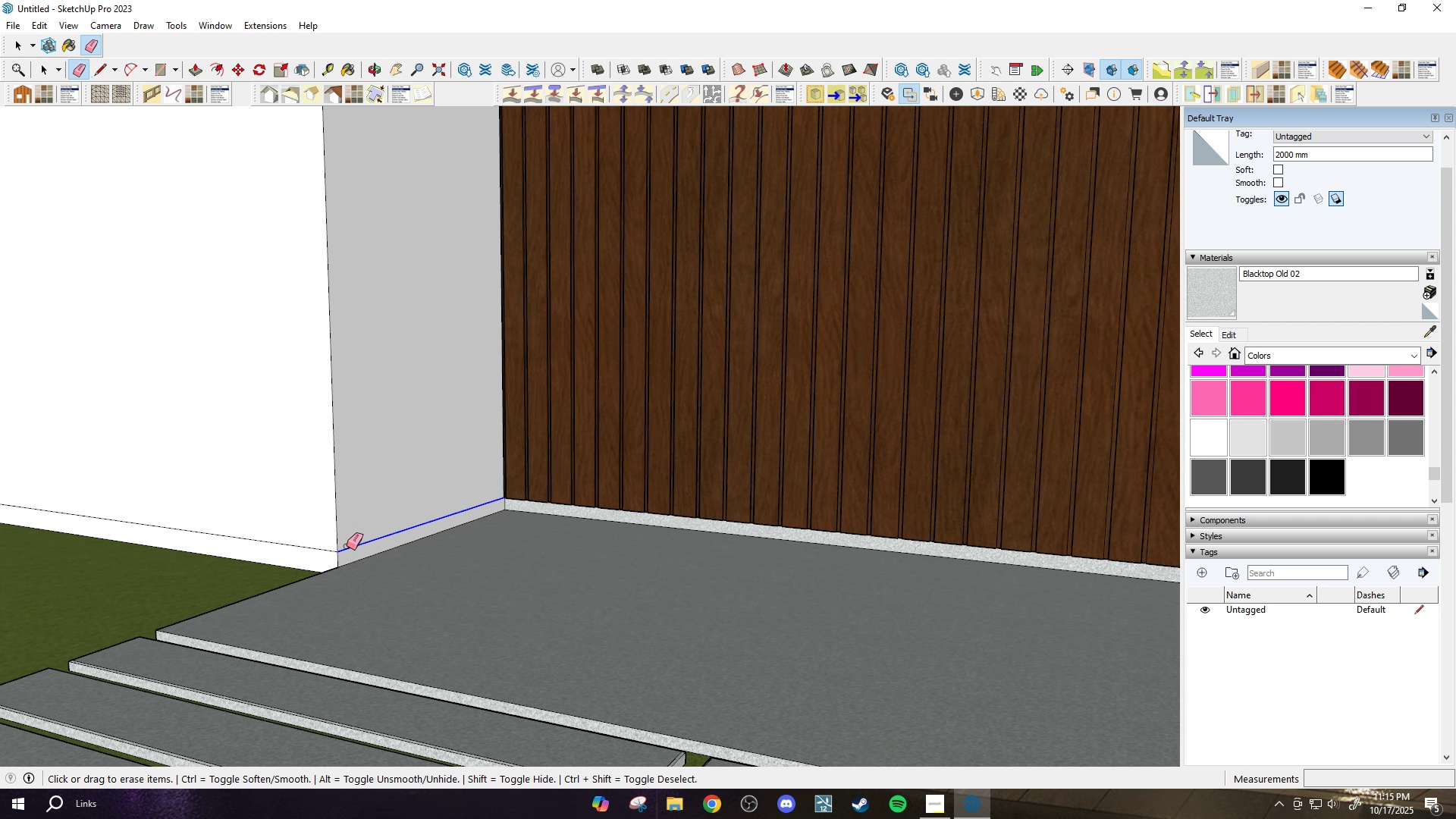 
scroll: coordinate [340, 544], scroll_direction: down, amount: 2.0
 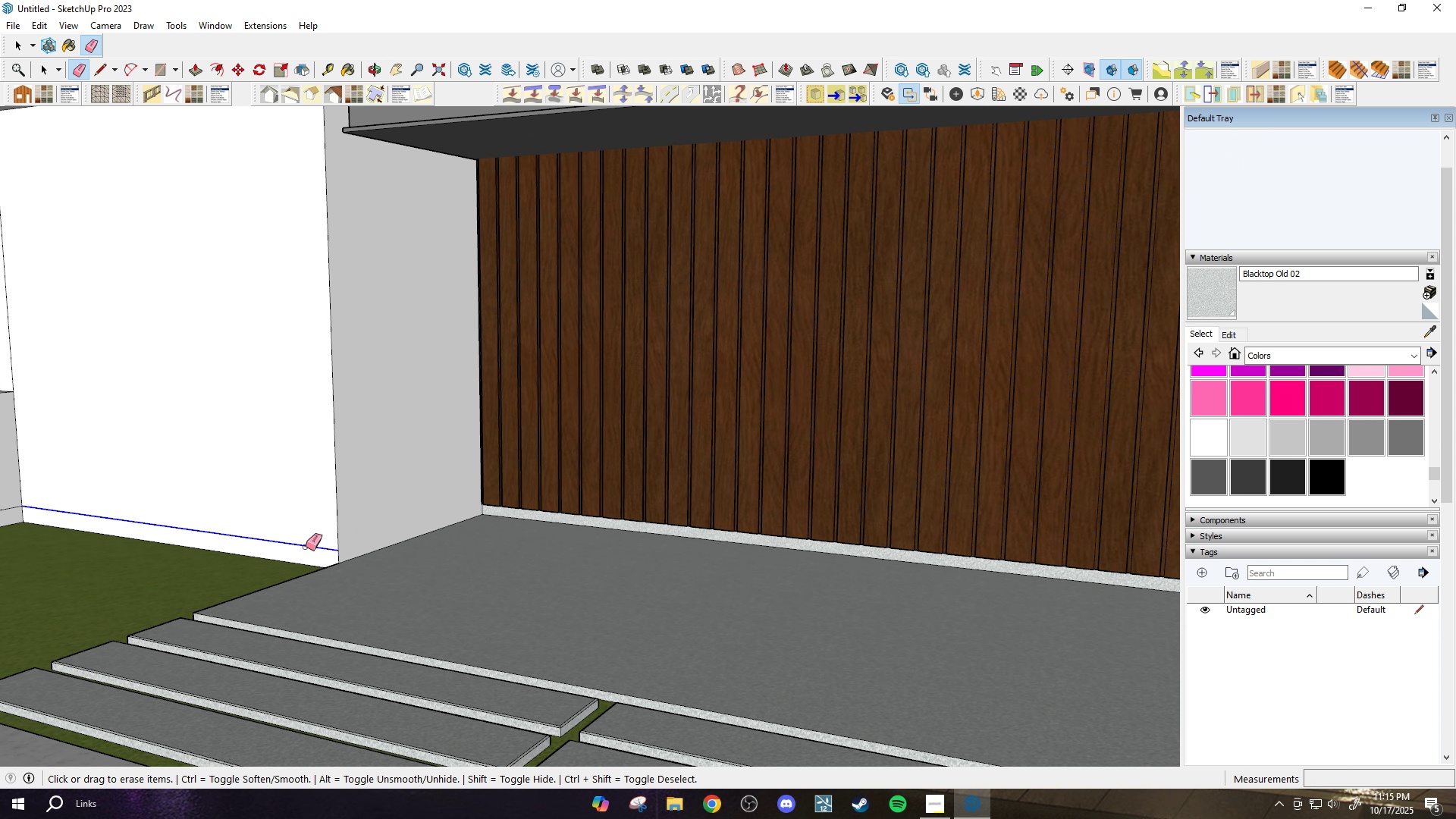 
left_click_drag(start_coordinate=[306, 548], to_coordinate=[305, 538])
 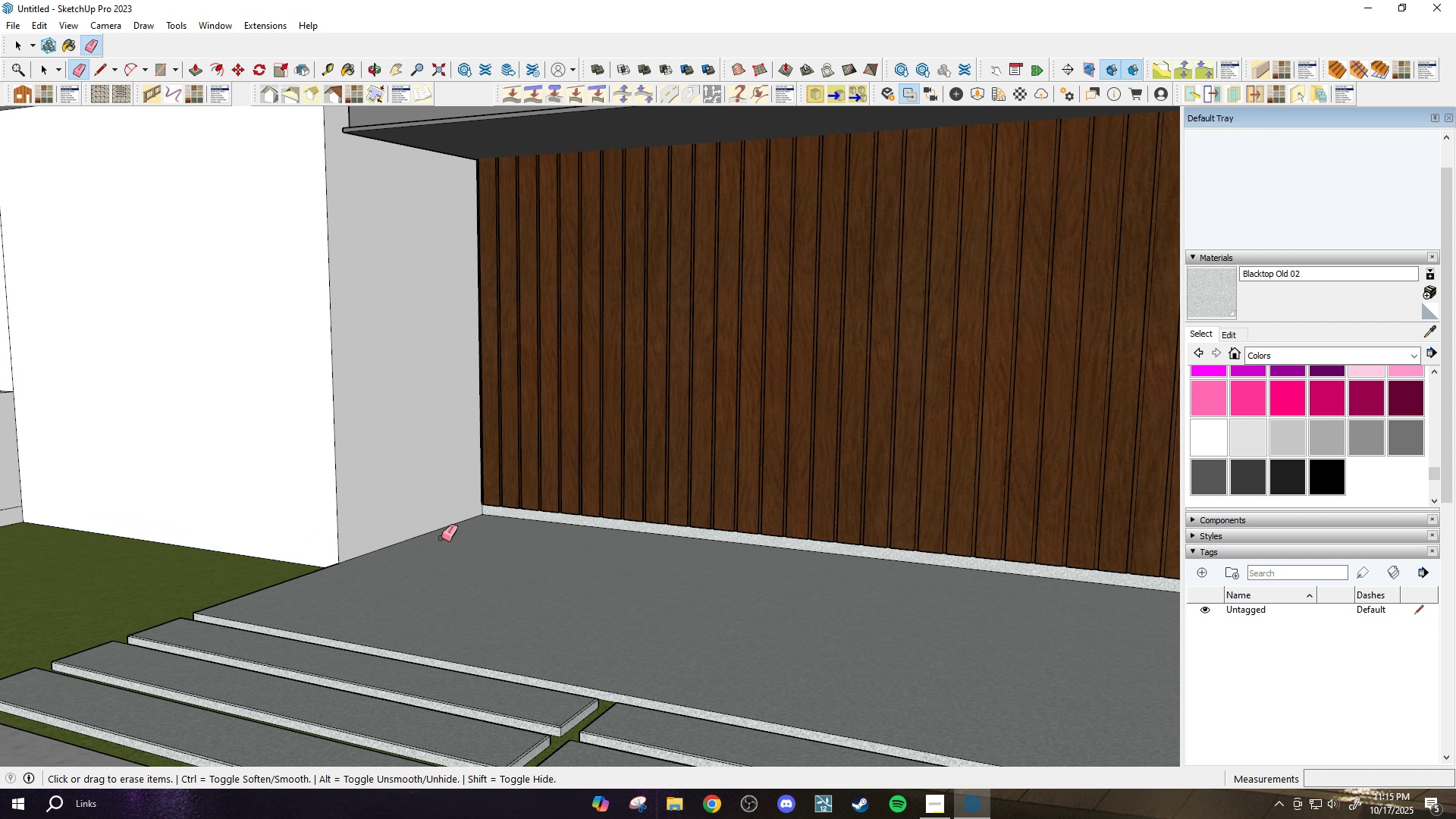 
scroll: coordinate [414, 487], scroll_direction: down, amount: 8.0
 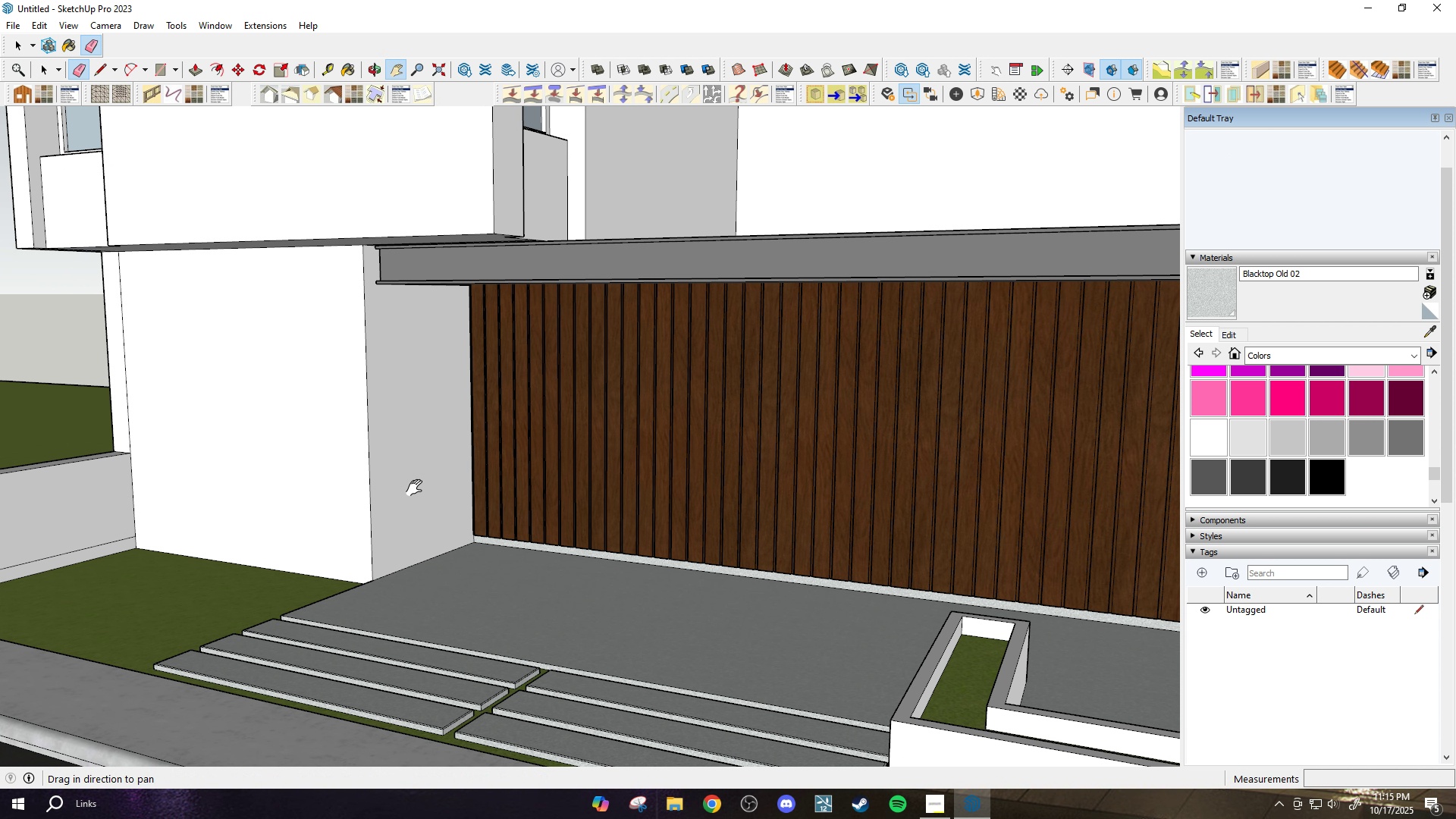 
left_click_drag(start_coordinate=[414, 488], to_coordinate=[489, 557])
 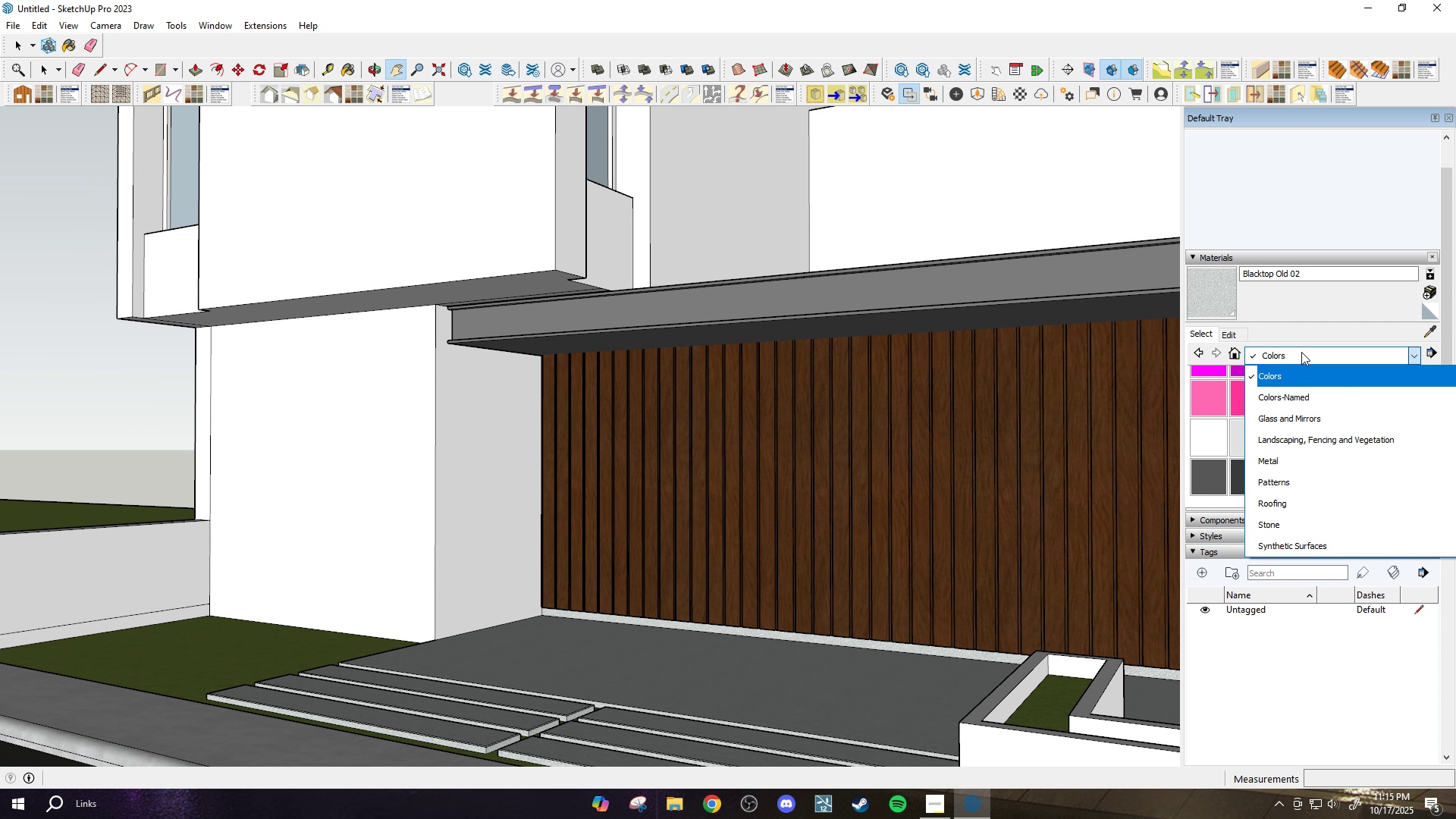 
scroll: coordinate [1368, 452], scroll_direction: down, amount: 1.0
 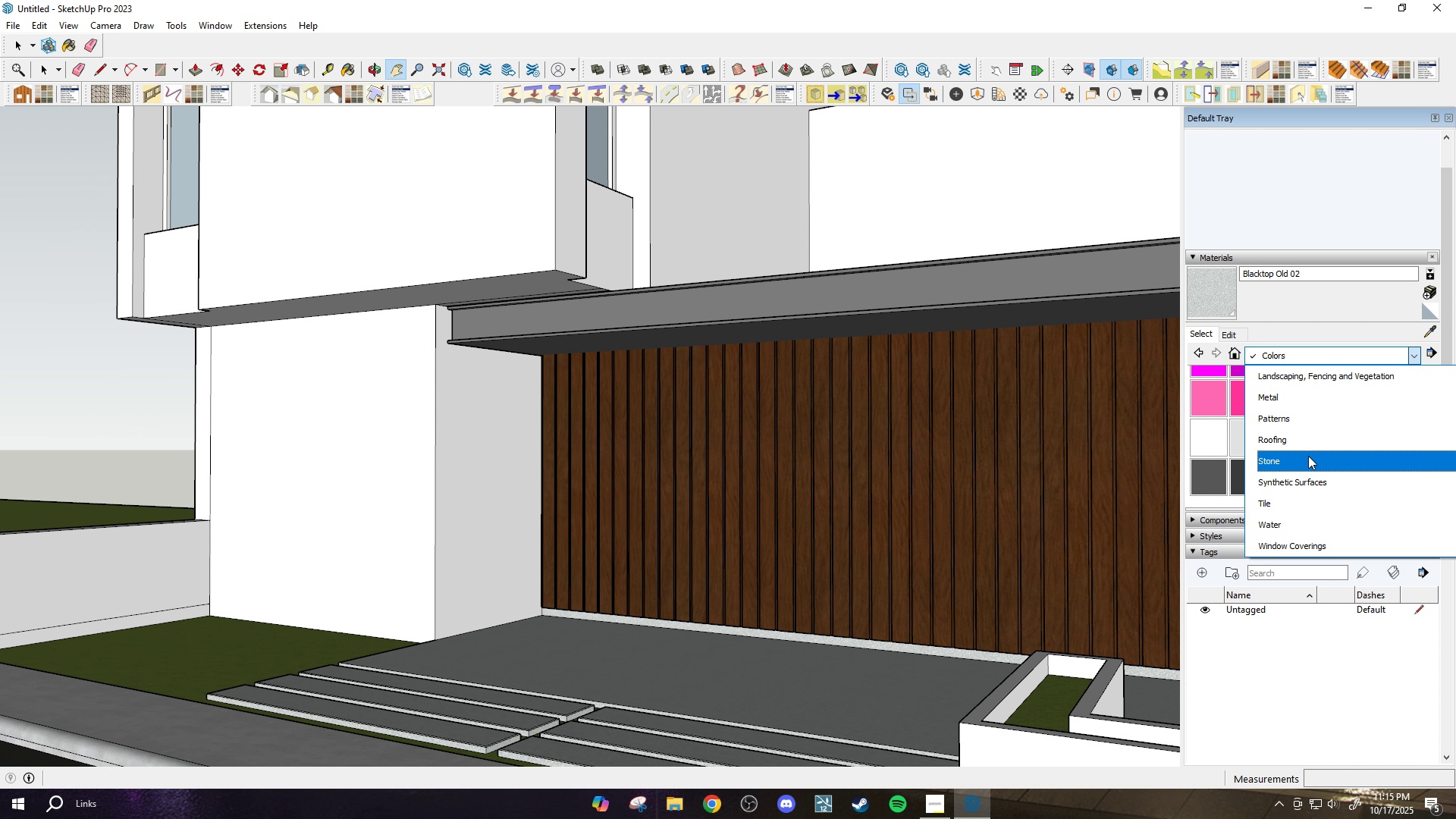 
left_click([1308, 455])
 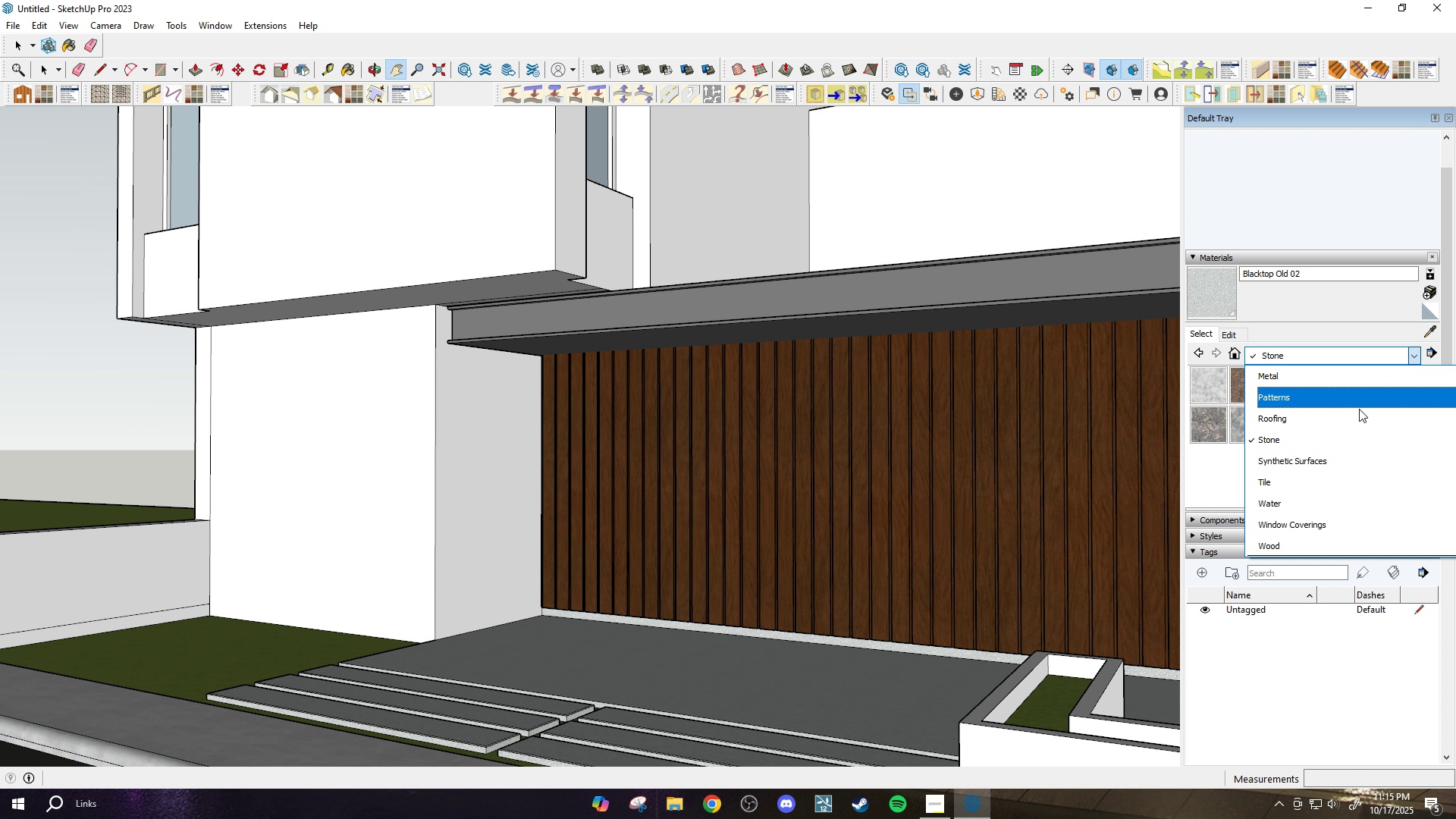 
left_click([1336, 455])
 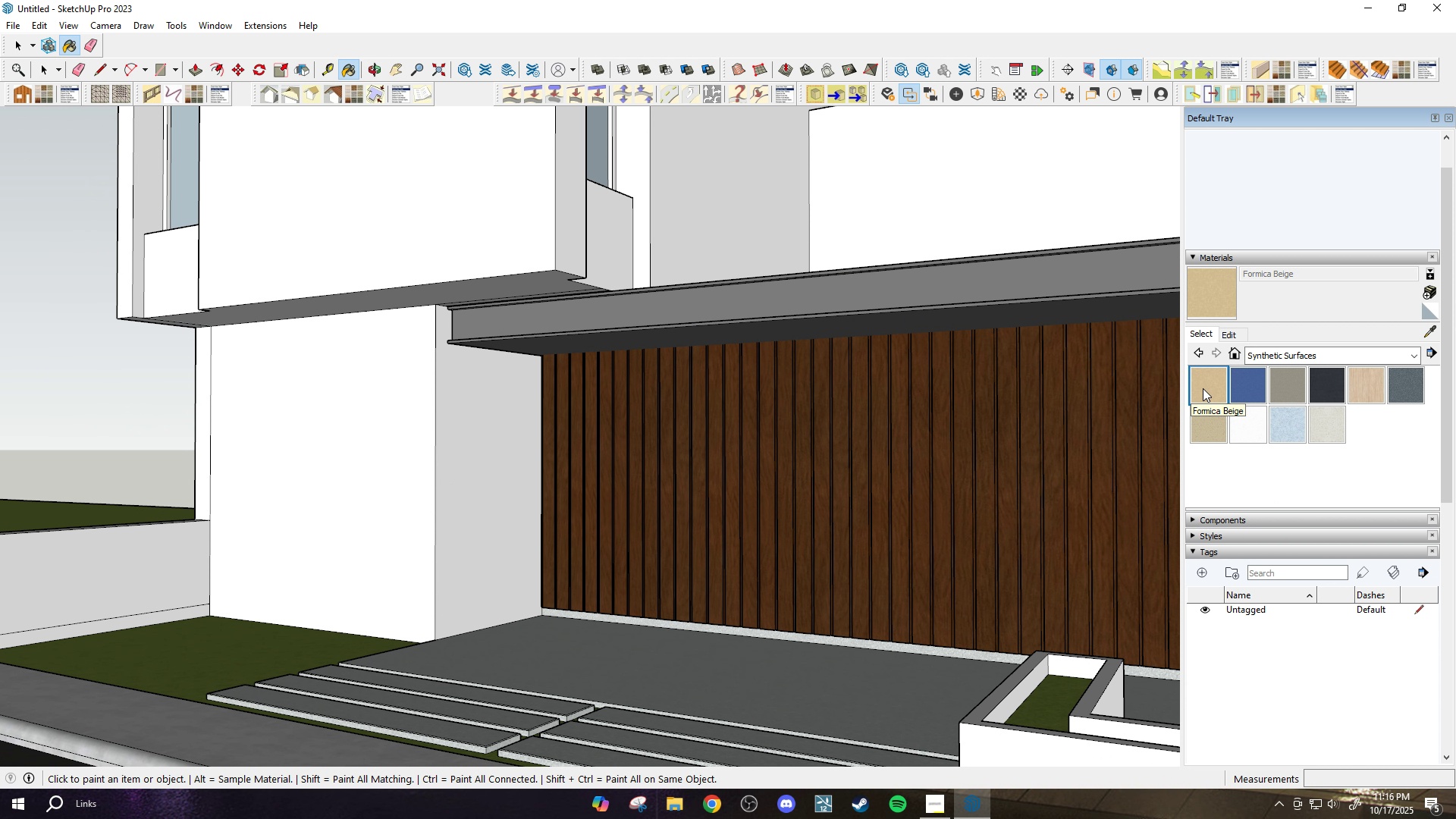 
left_click([1223, 419])
 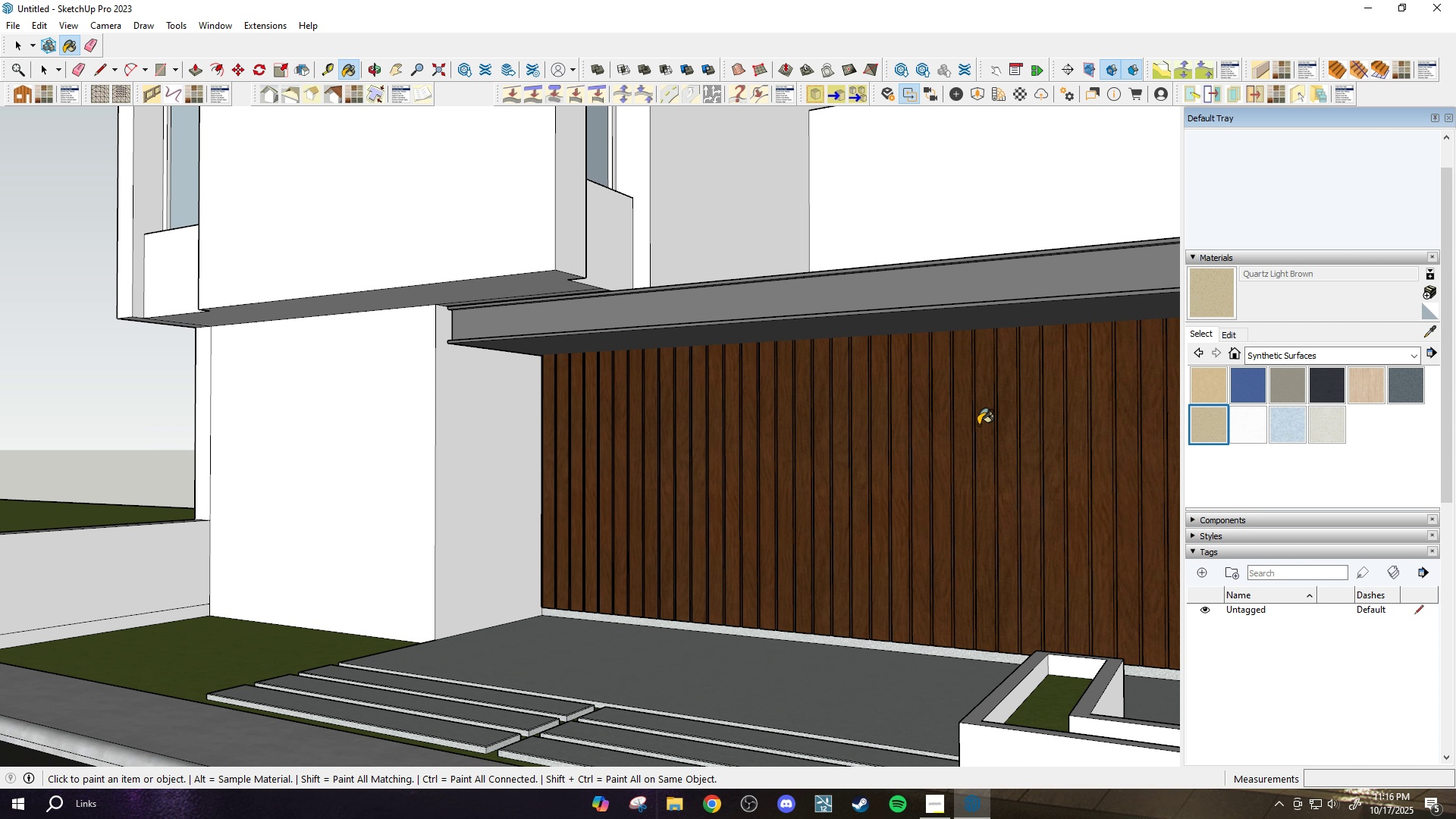 
key(Space)
 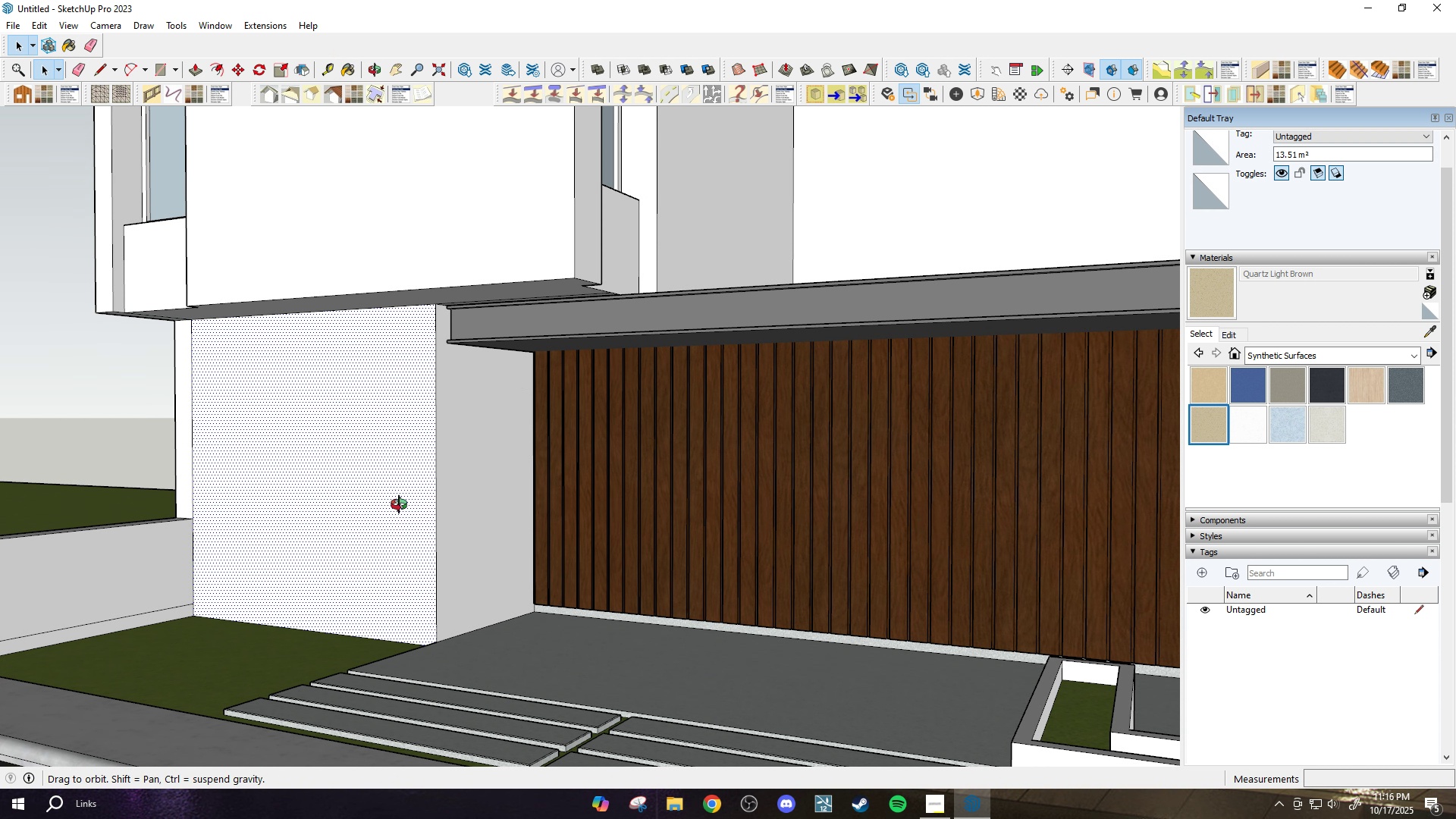 
key(B)
 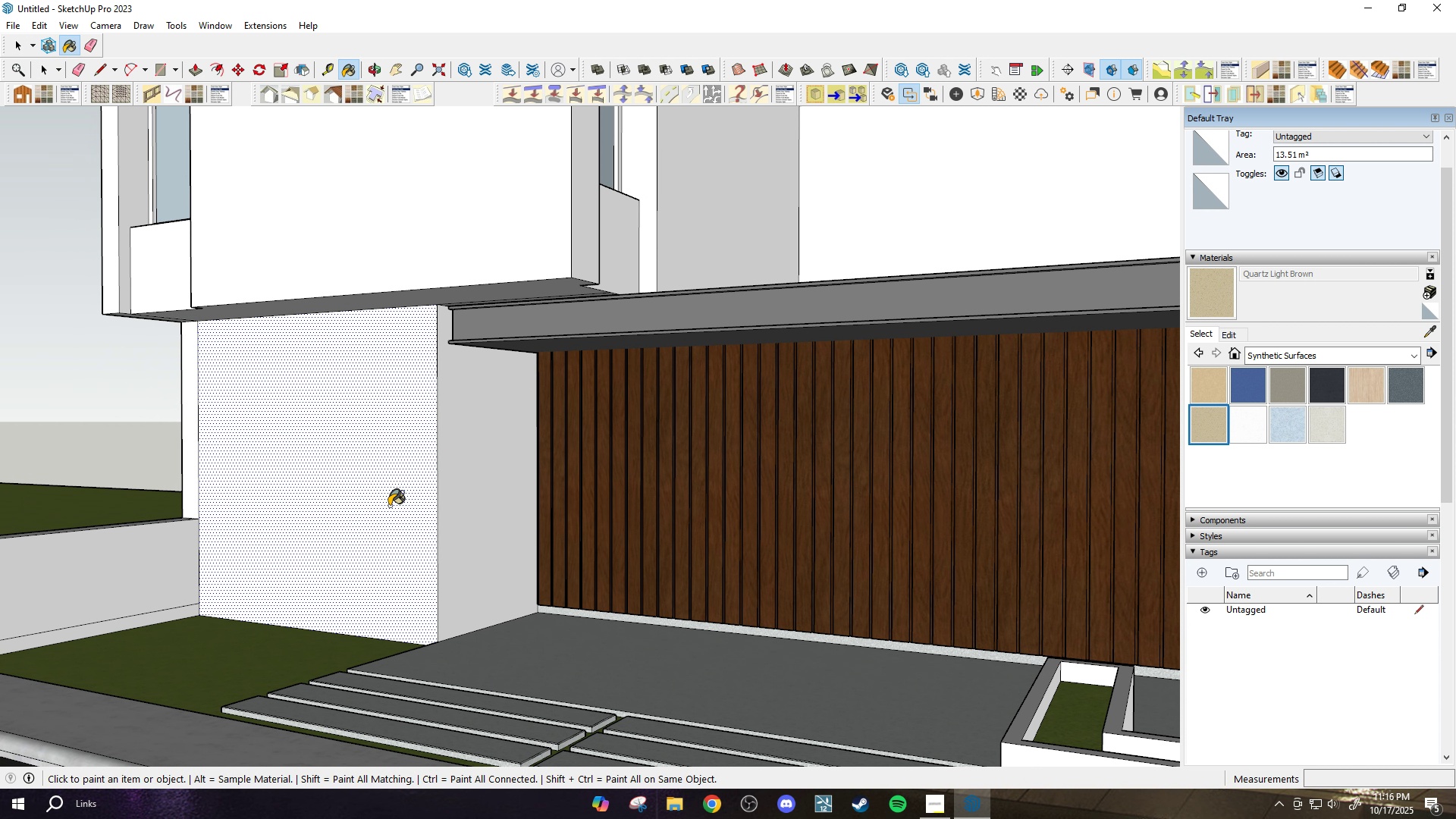 
left_click_drag(start_coordinate=[389, 506], to_coordinate=[391, 510])
 